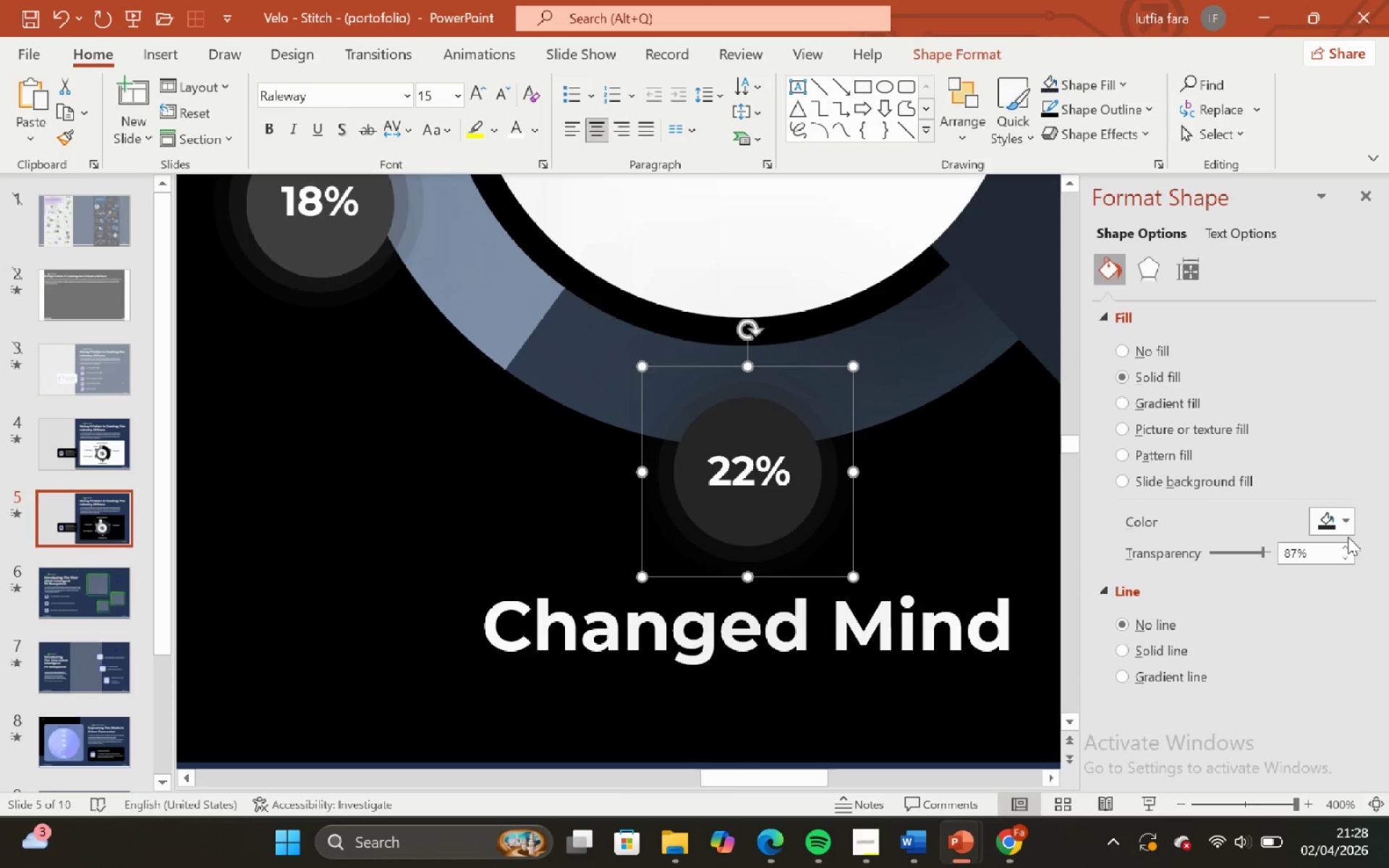 
left_click([1338, 524])
 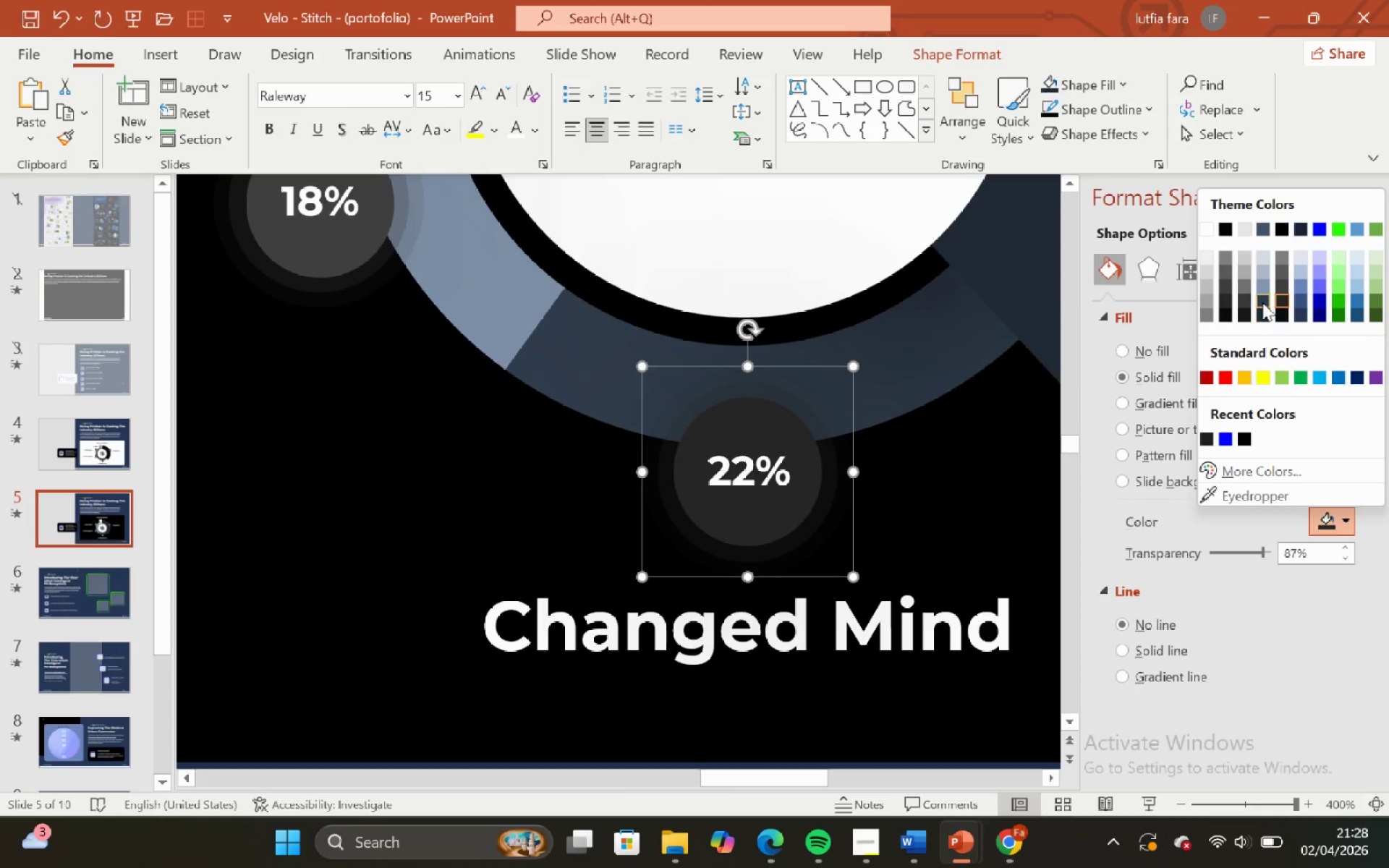 
left_click([1260, 302])
 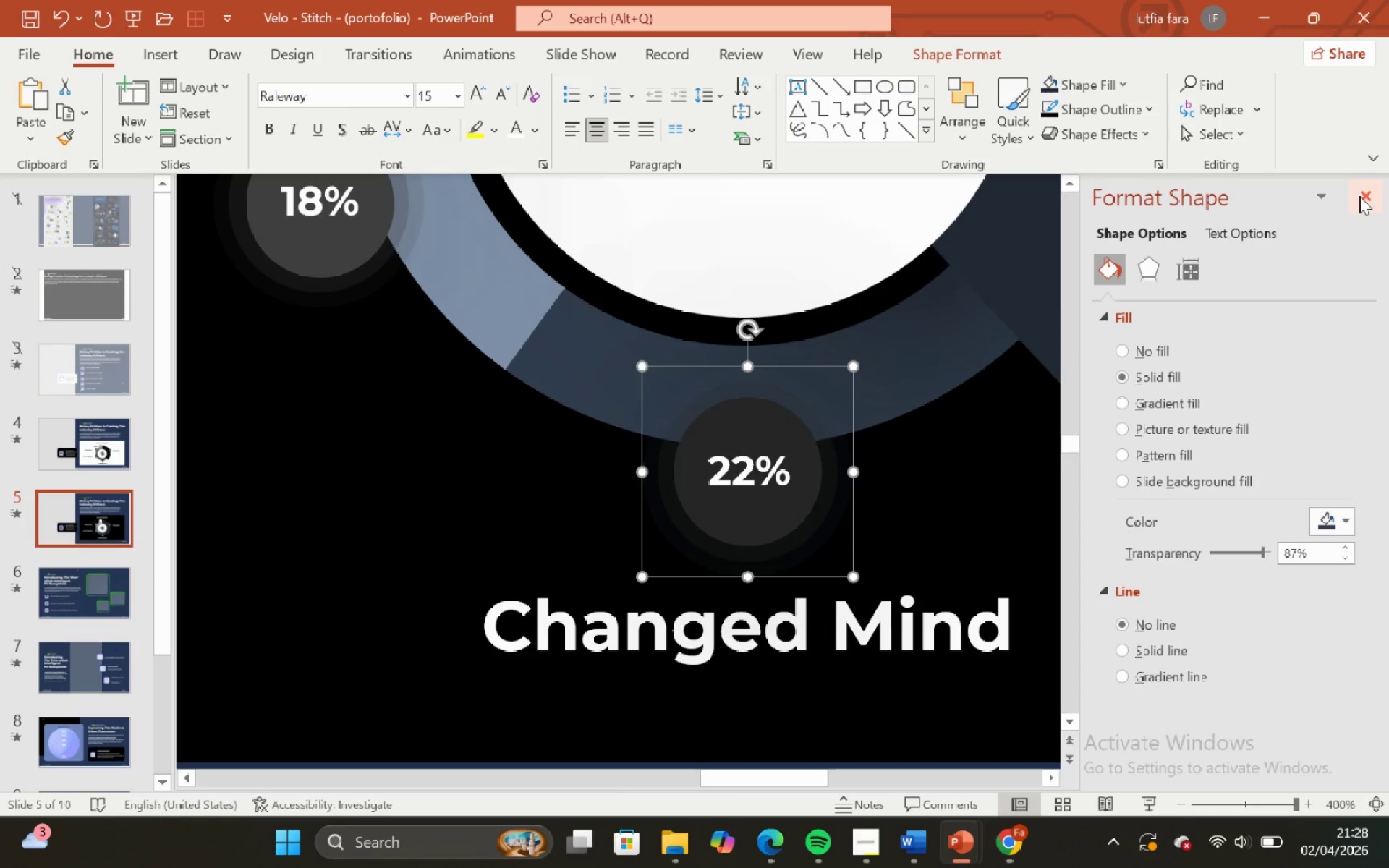 
left_click([1360, 196])
 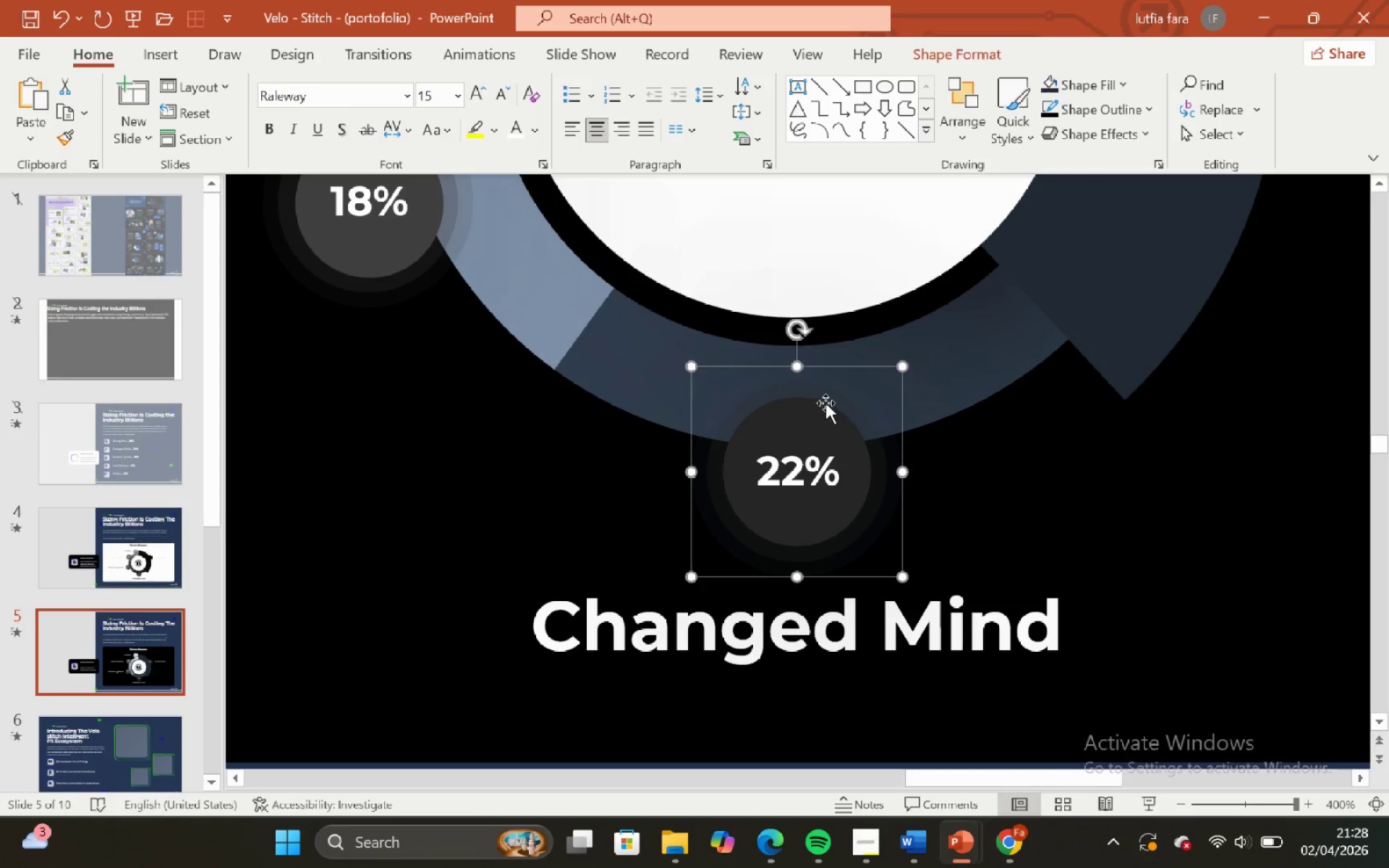 
left_click([821, 395])
 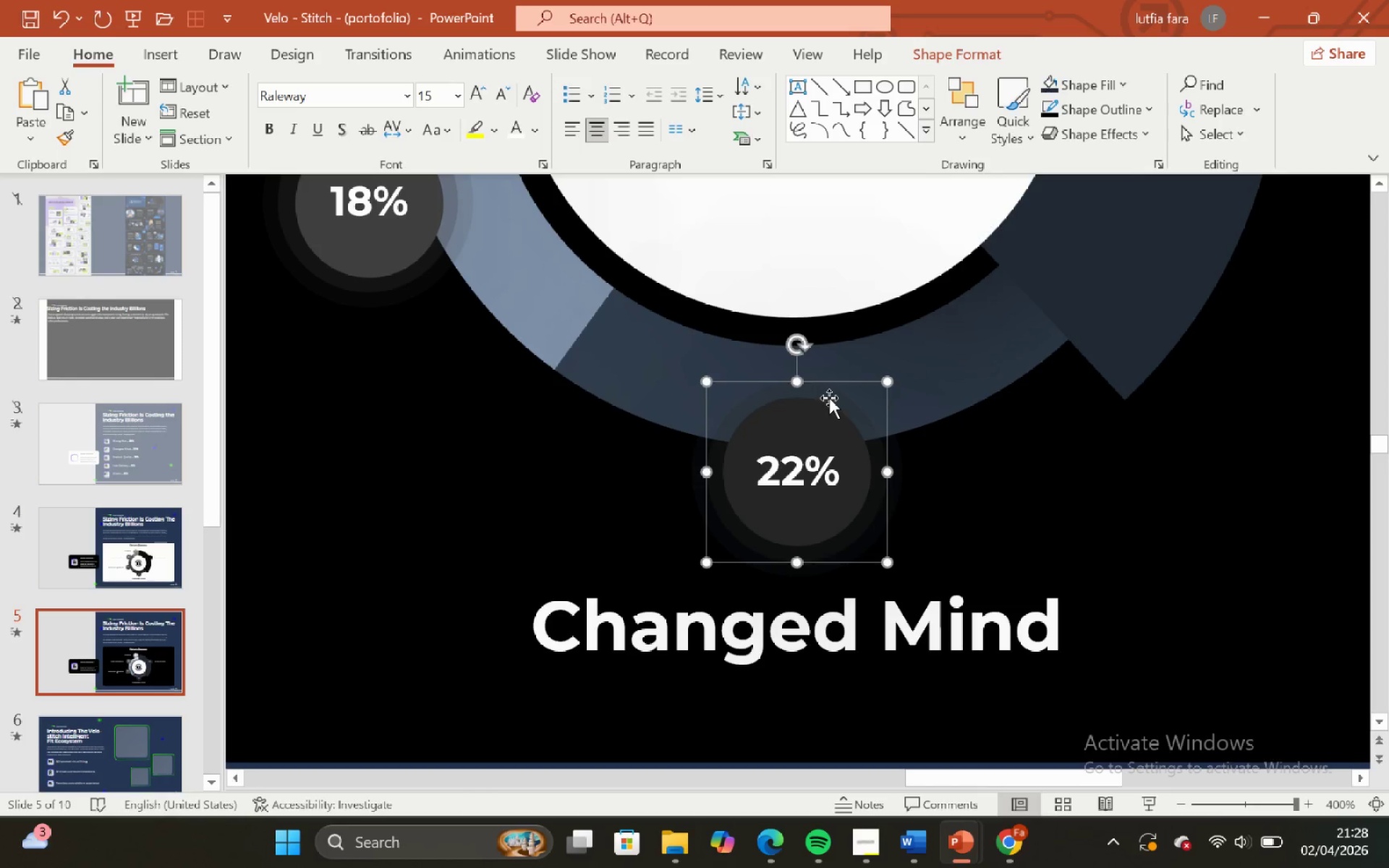 
right_click([829, 398])
 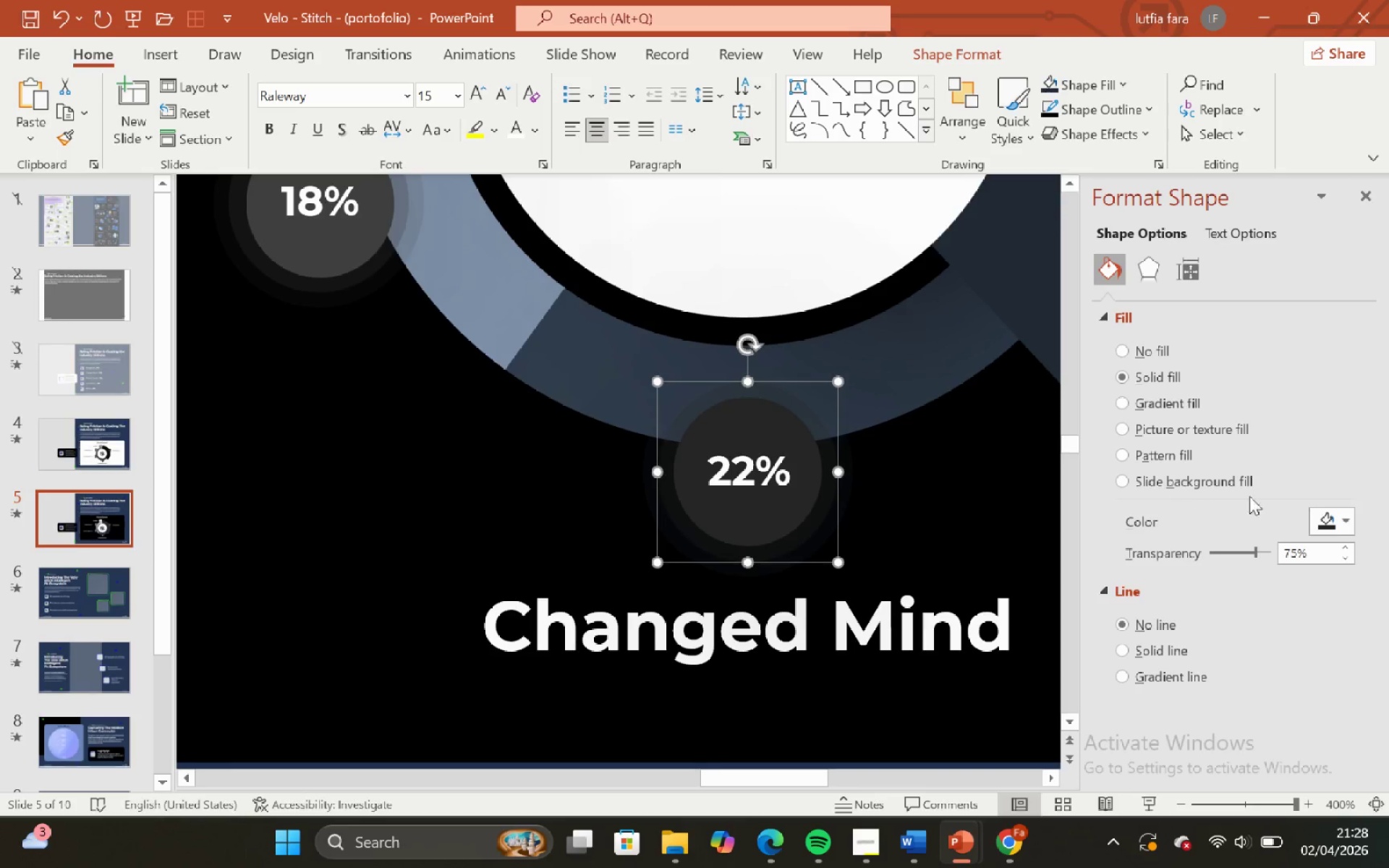 
left_click([1336, 523])
 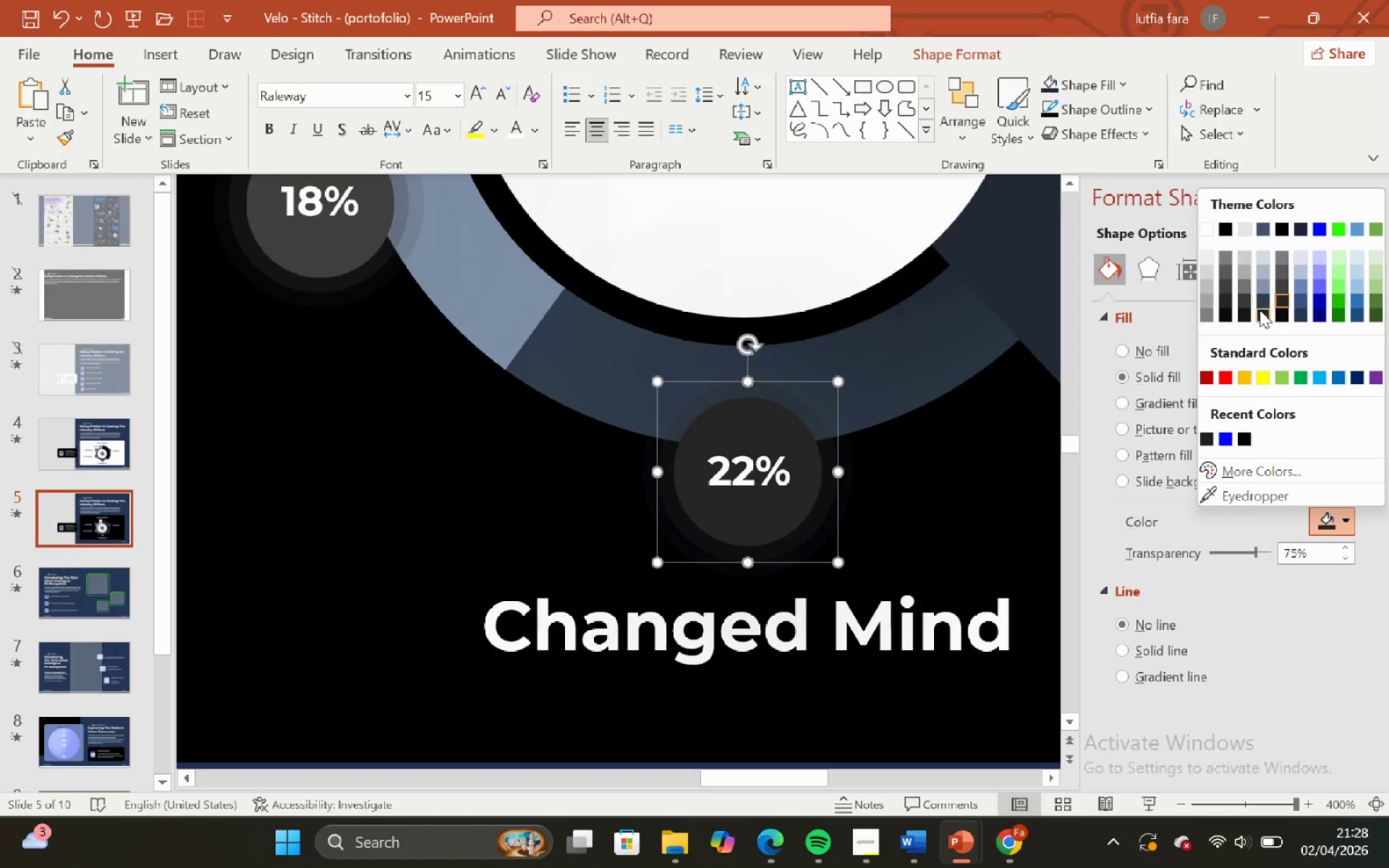 
left_click([1260, 306])
 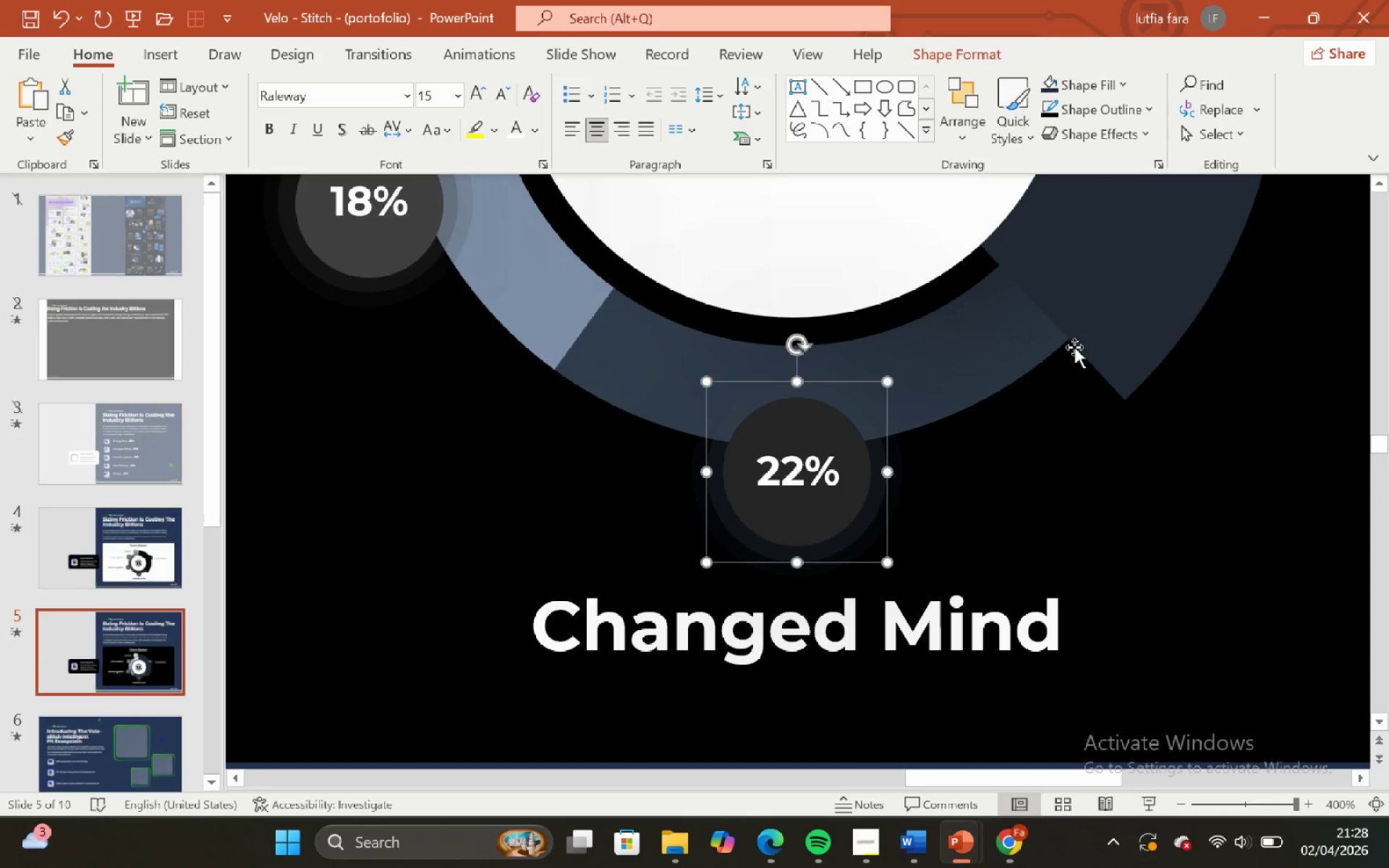 
left_click([796, 416])
 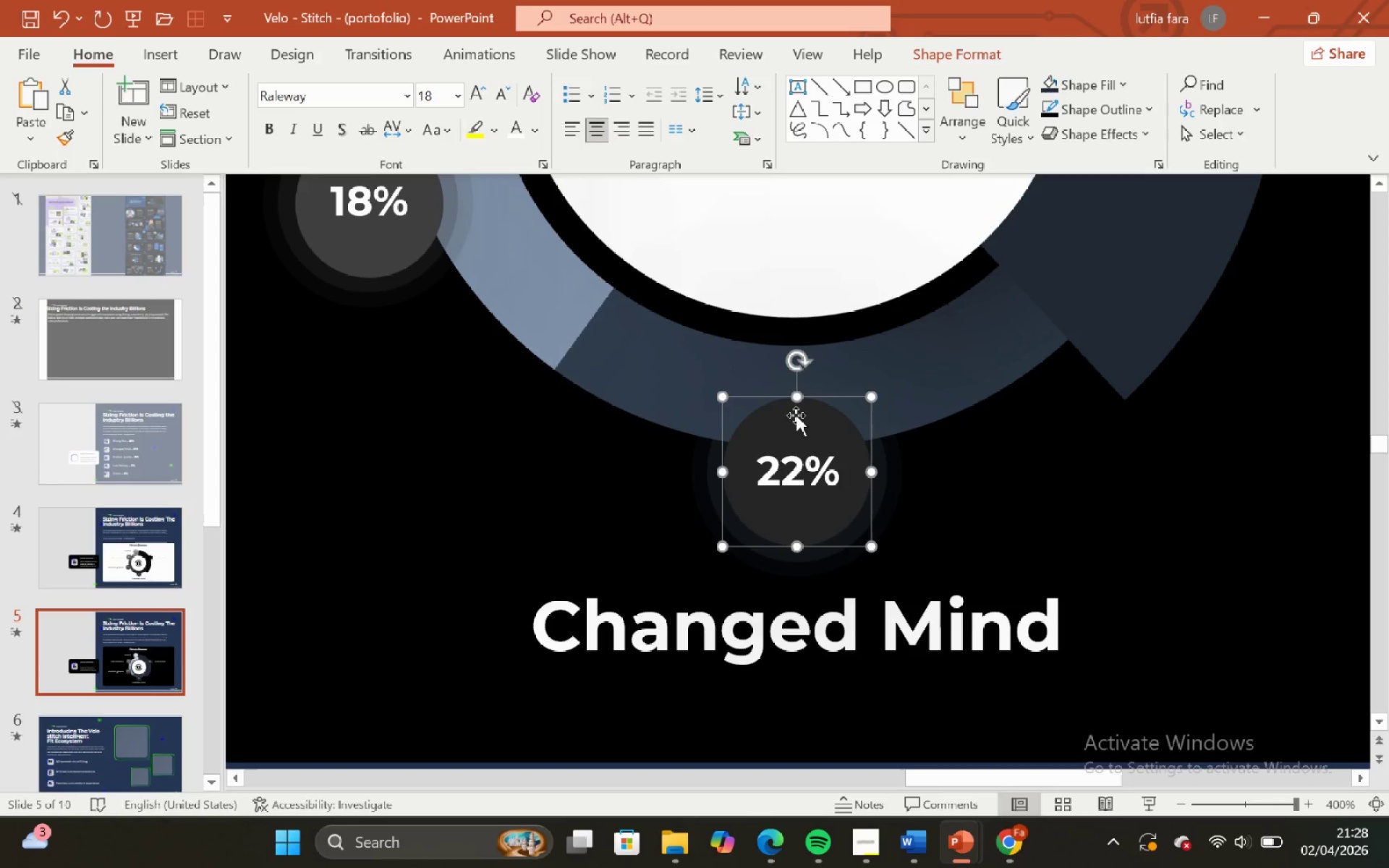 
right_click([796, 415])
 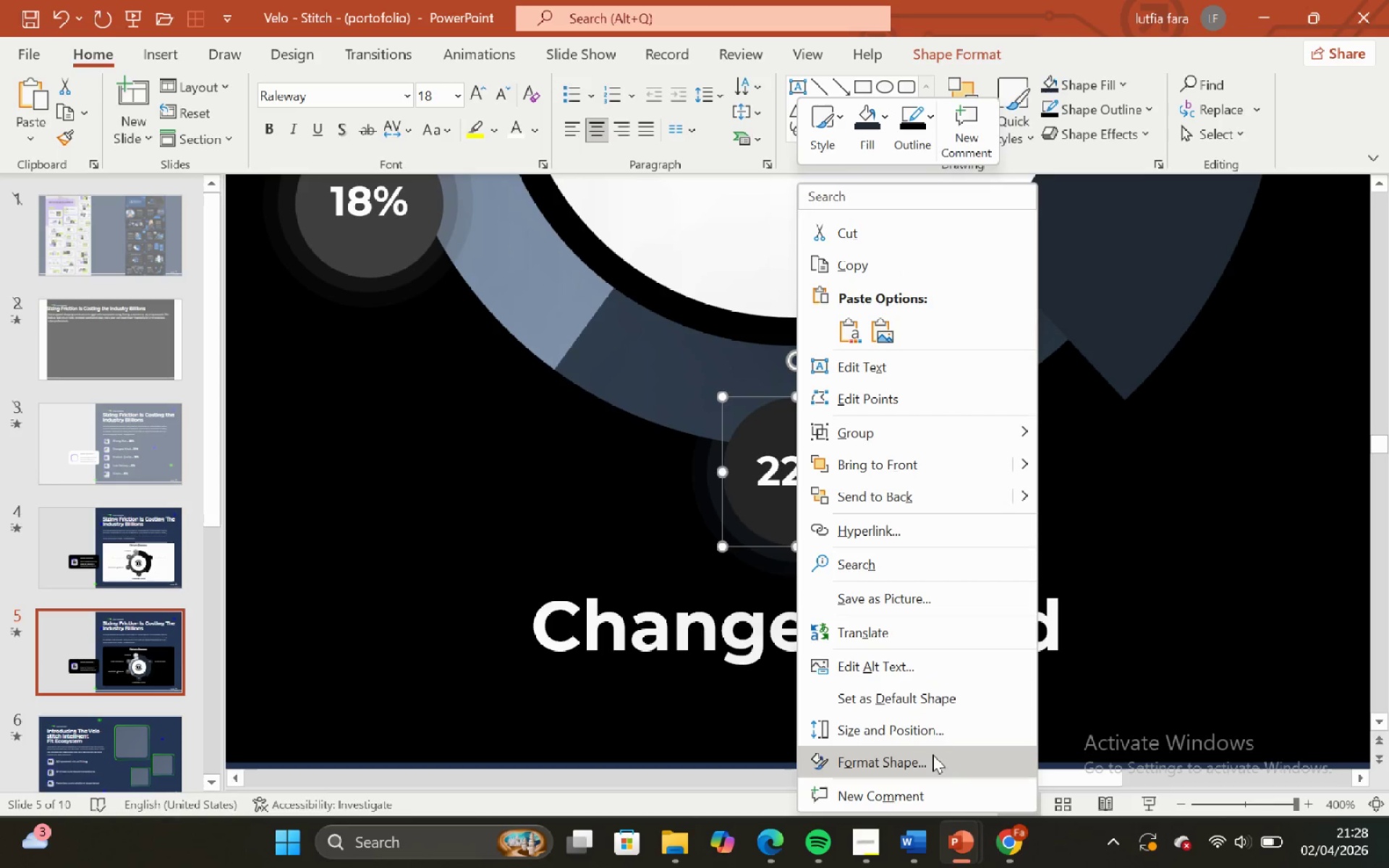 
left_click([935, 760])
 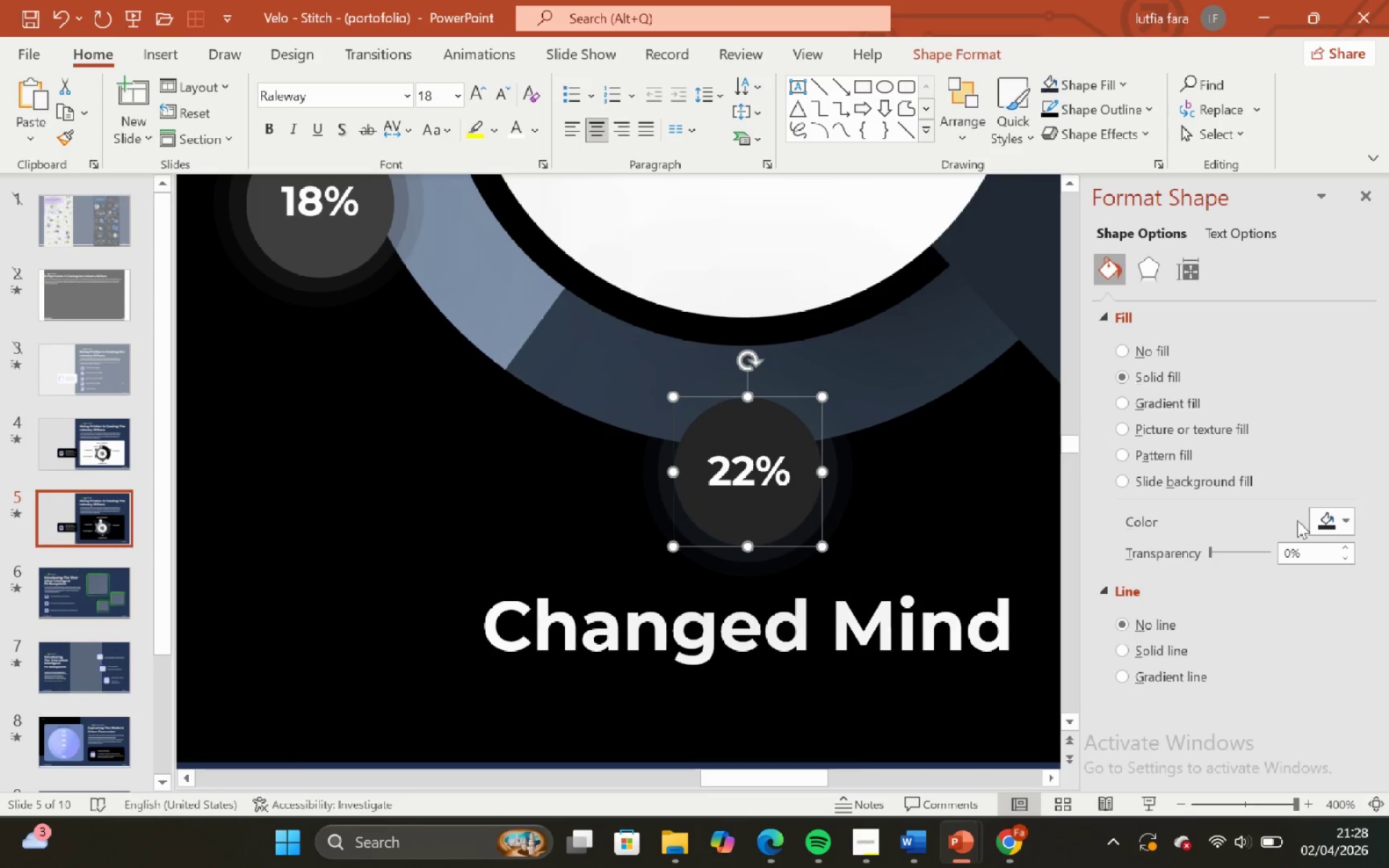 
left_click([1323, 523])
 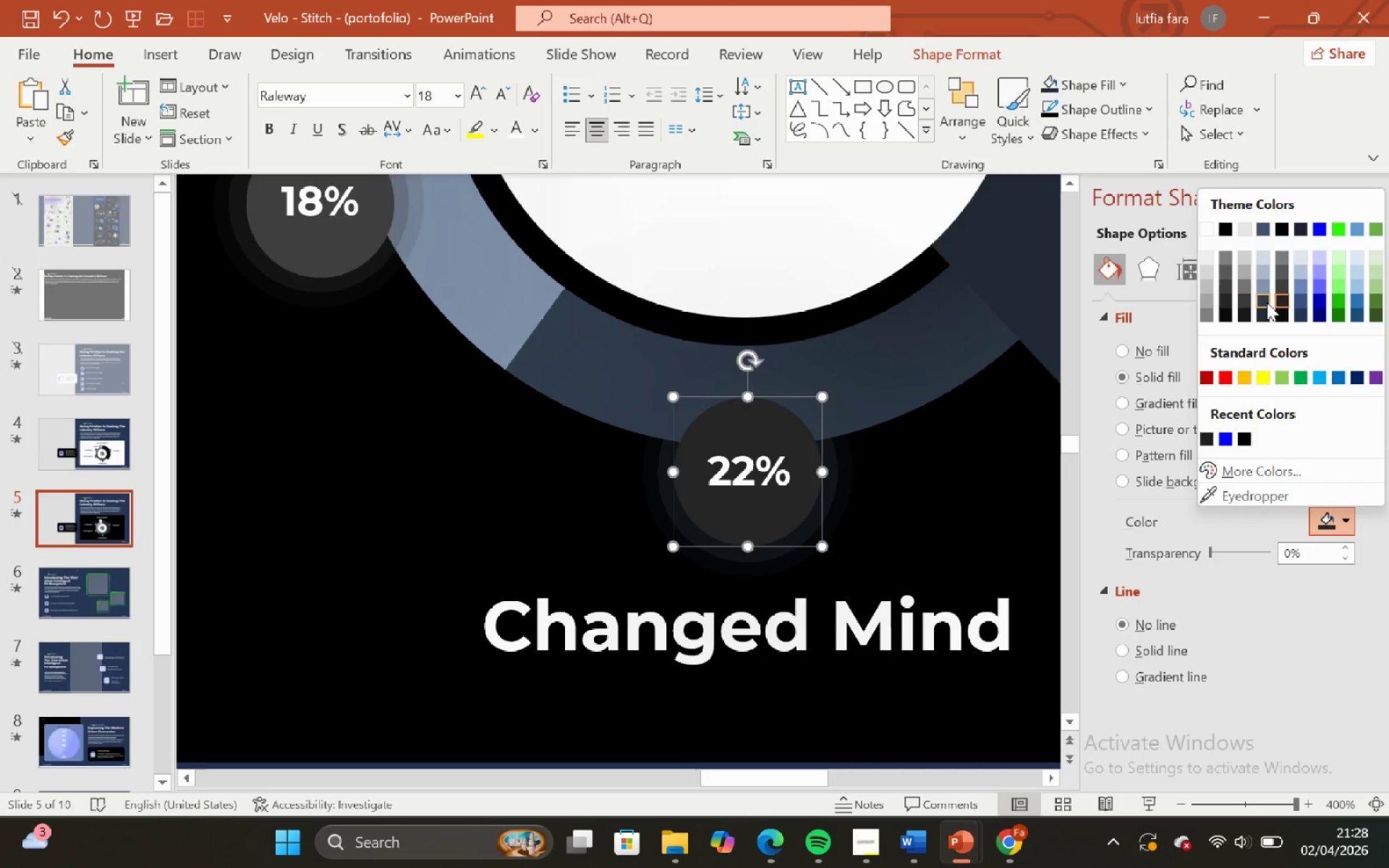 
left_click([1267, 302])
 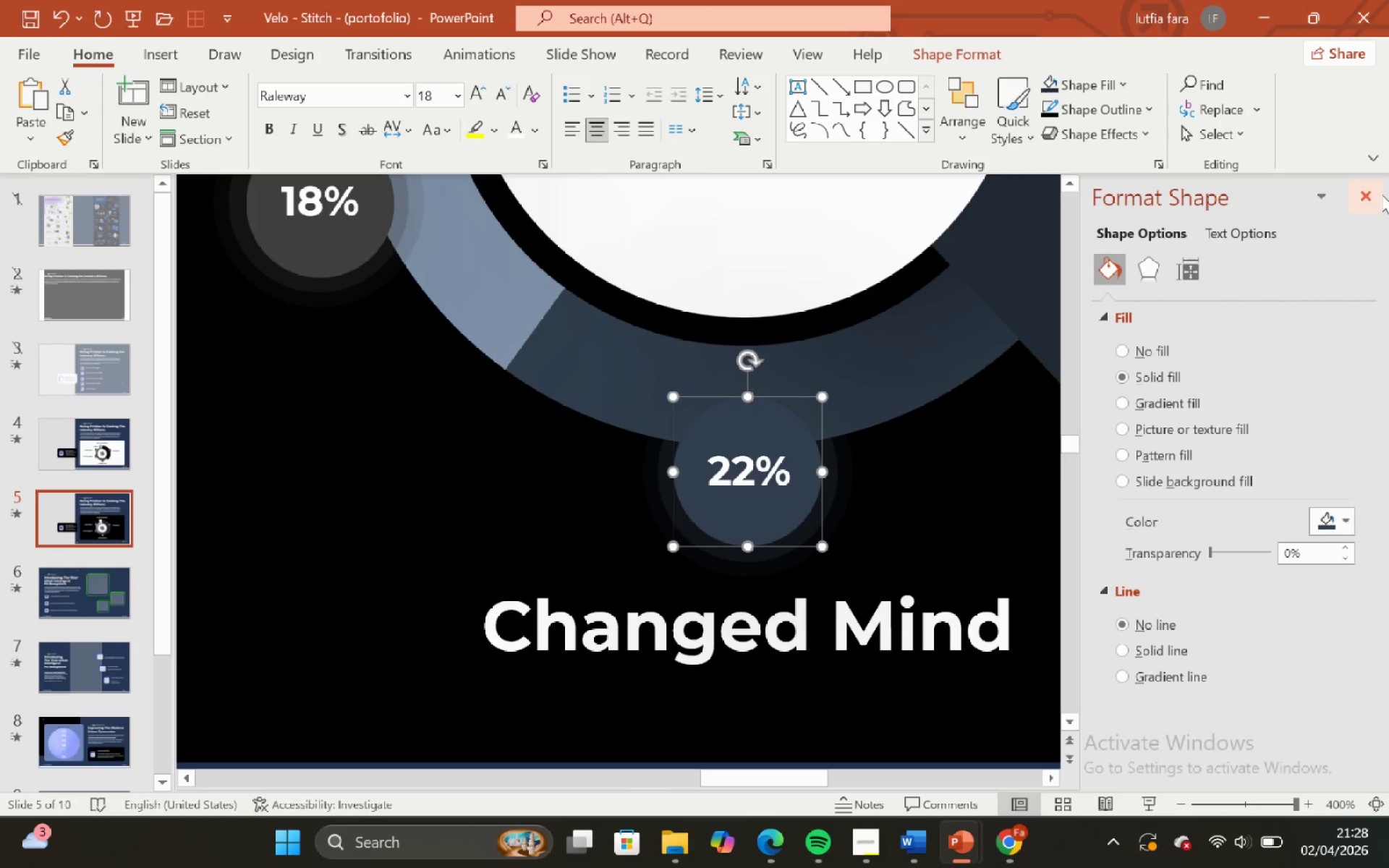 
left_click([1382, 195])
 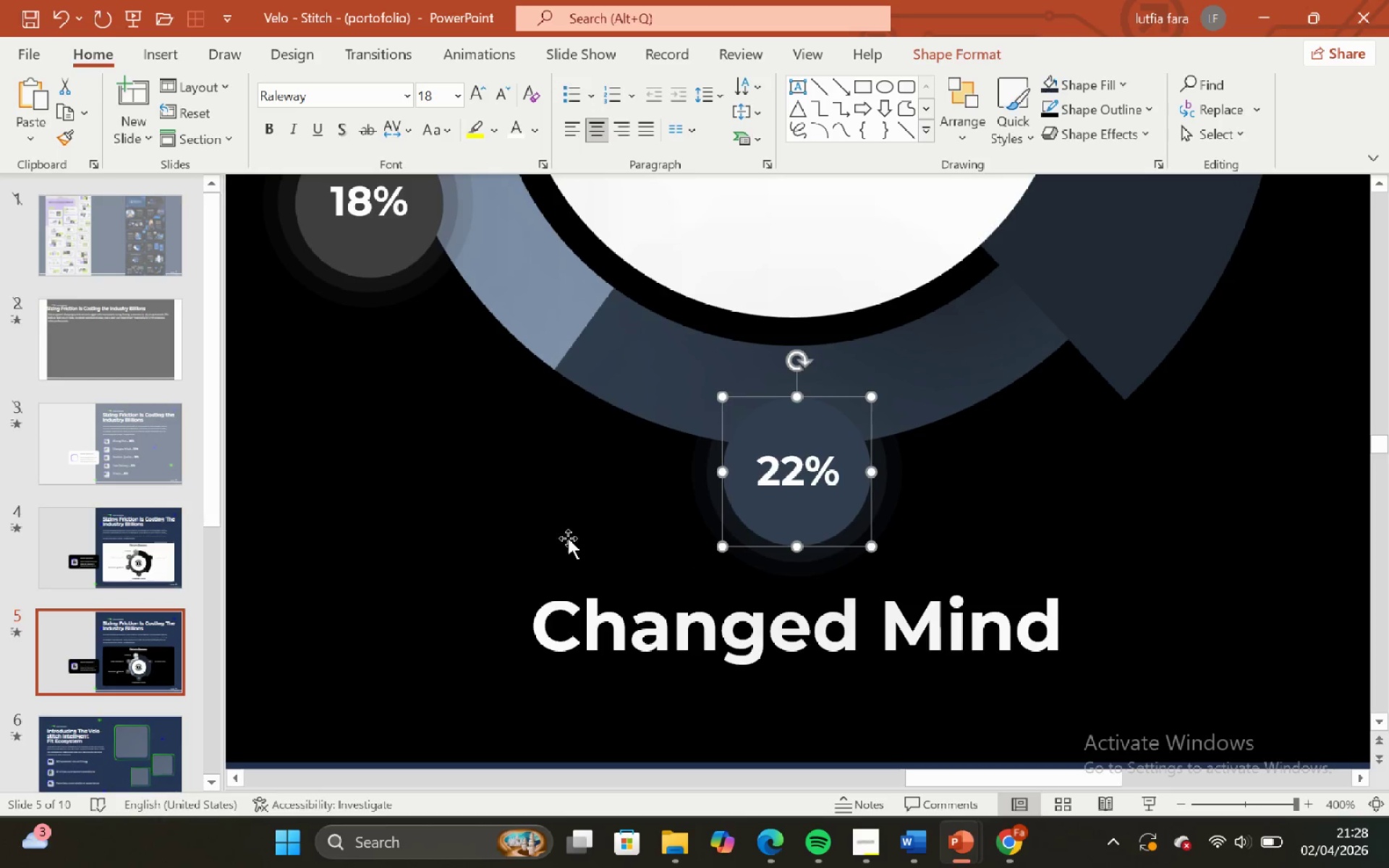 
left_click([564, 525])
 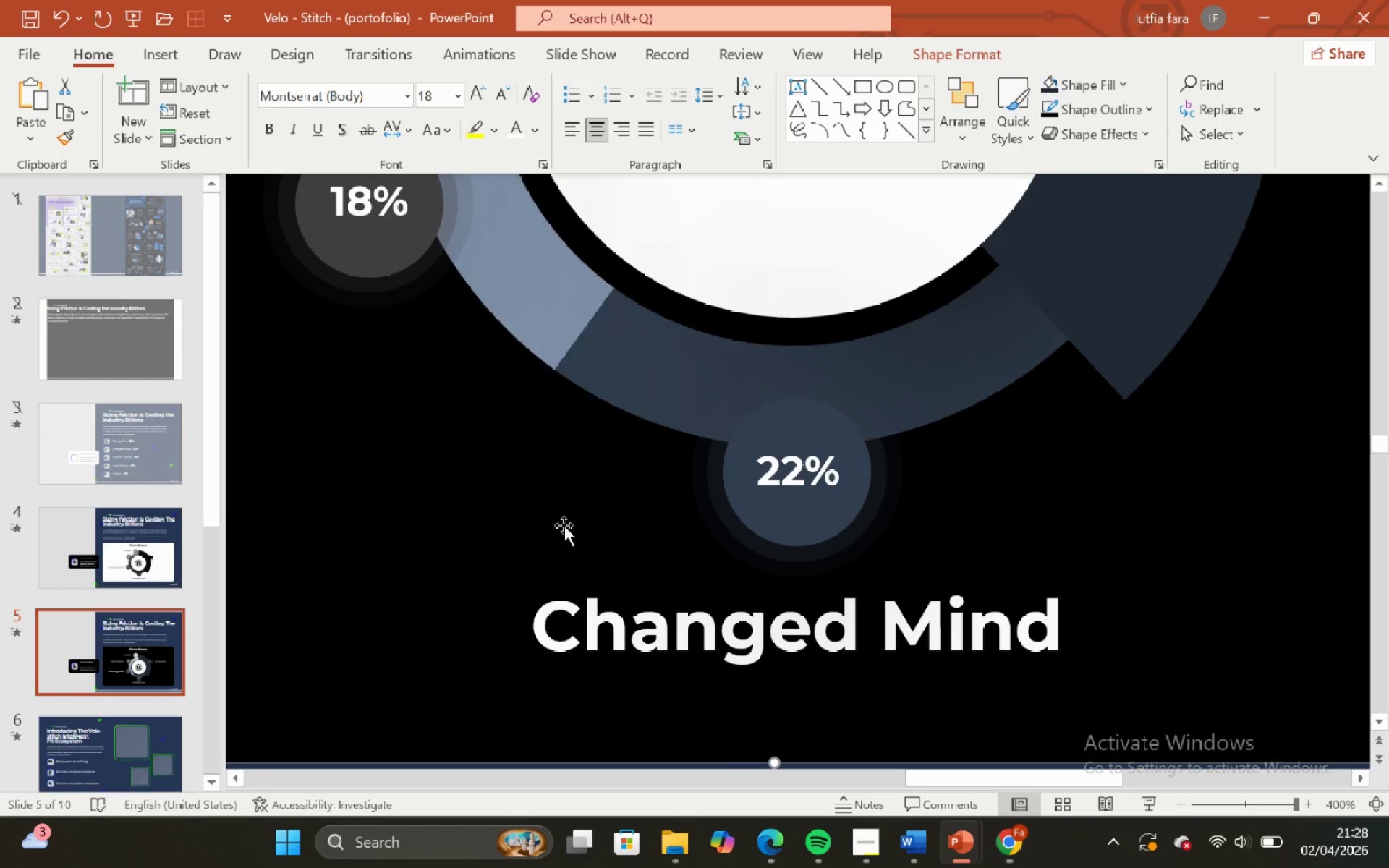 
hold_key(key=ShiftLeft, duration=0.59)
hold_key(key=ControlLeft, duration=0.56)
scroll: coordinate [564, 525], scroll_direction: down, amount: 2.0
 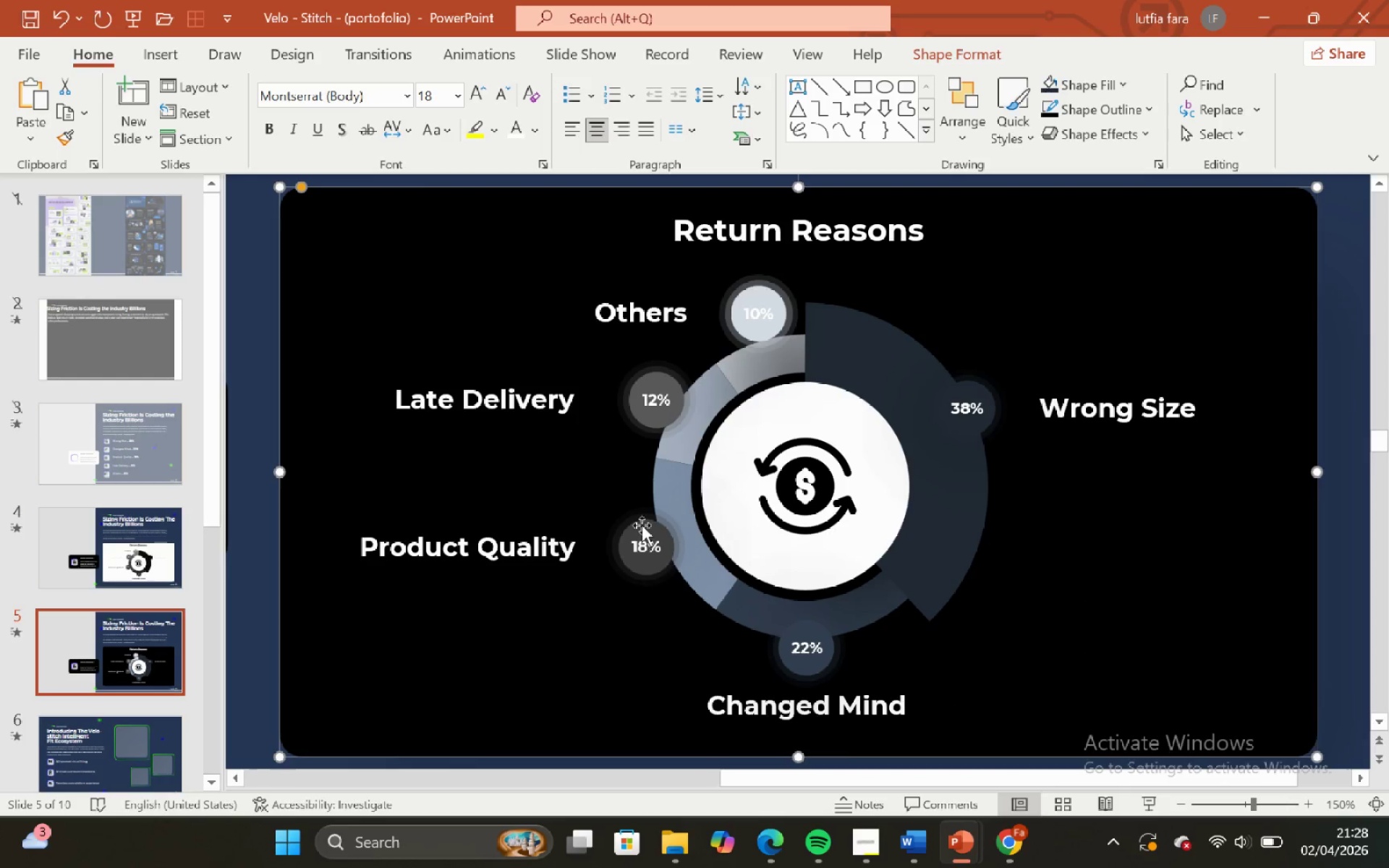 
left_click([642, 521])
 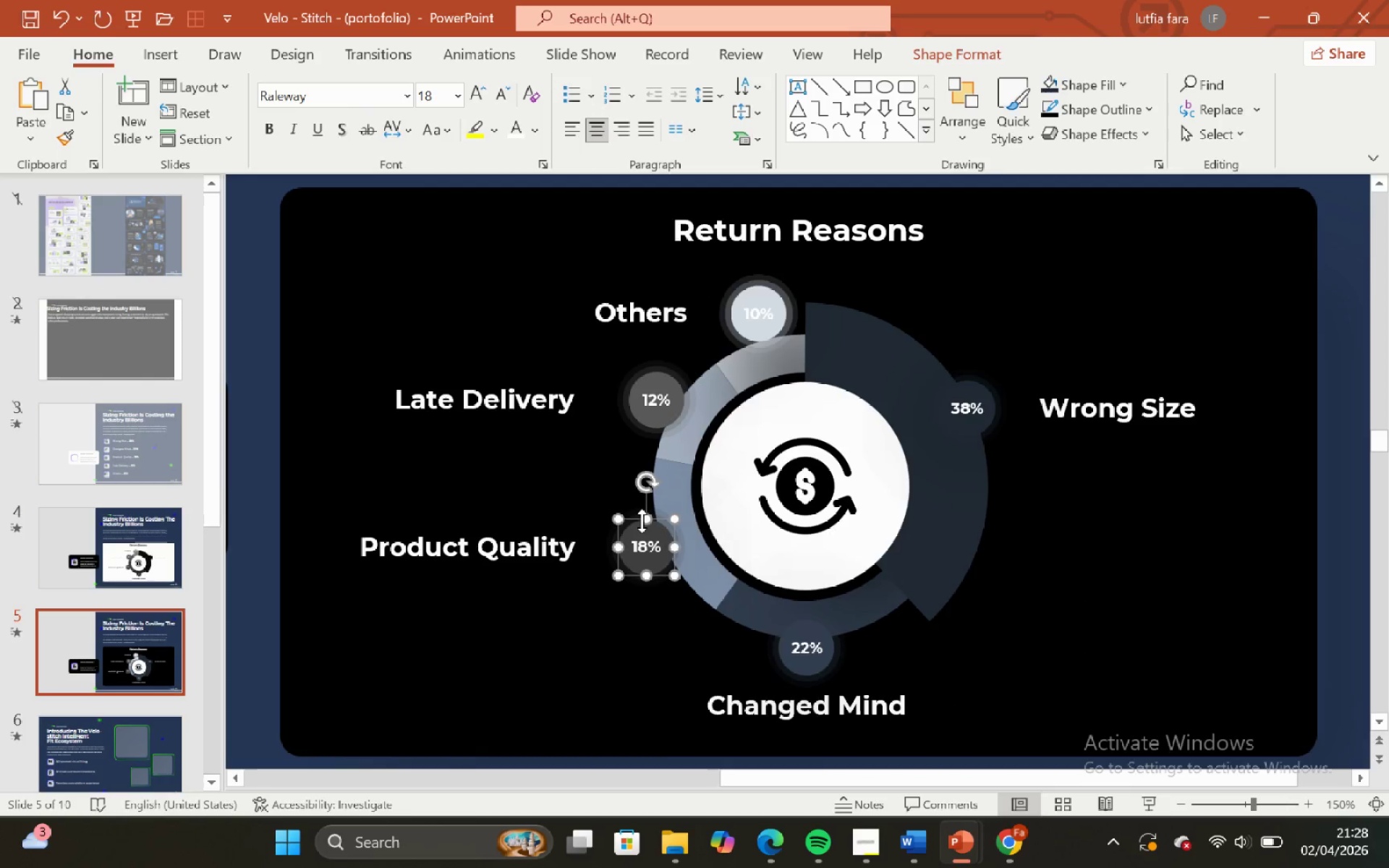 
hold_key(key=ControlLeft, duration=0.88)
hold_key(key=ShiftLeft, duration=0.86)
scroll: coordinate [642, 520], scroll_direction: up, amount: 2.0
 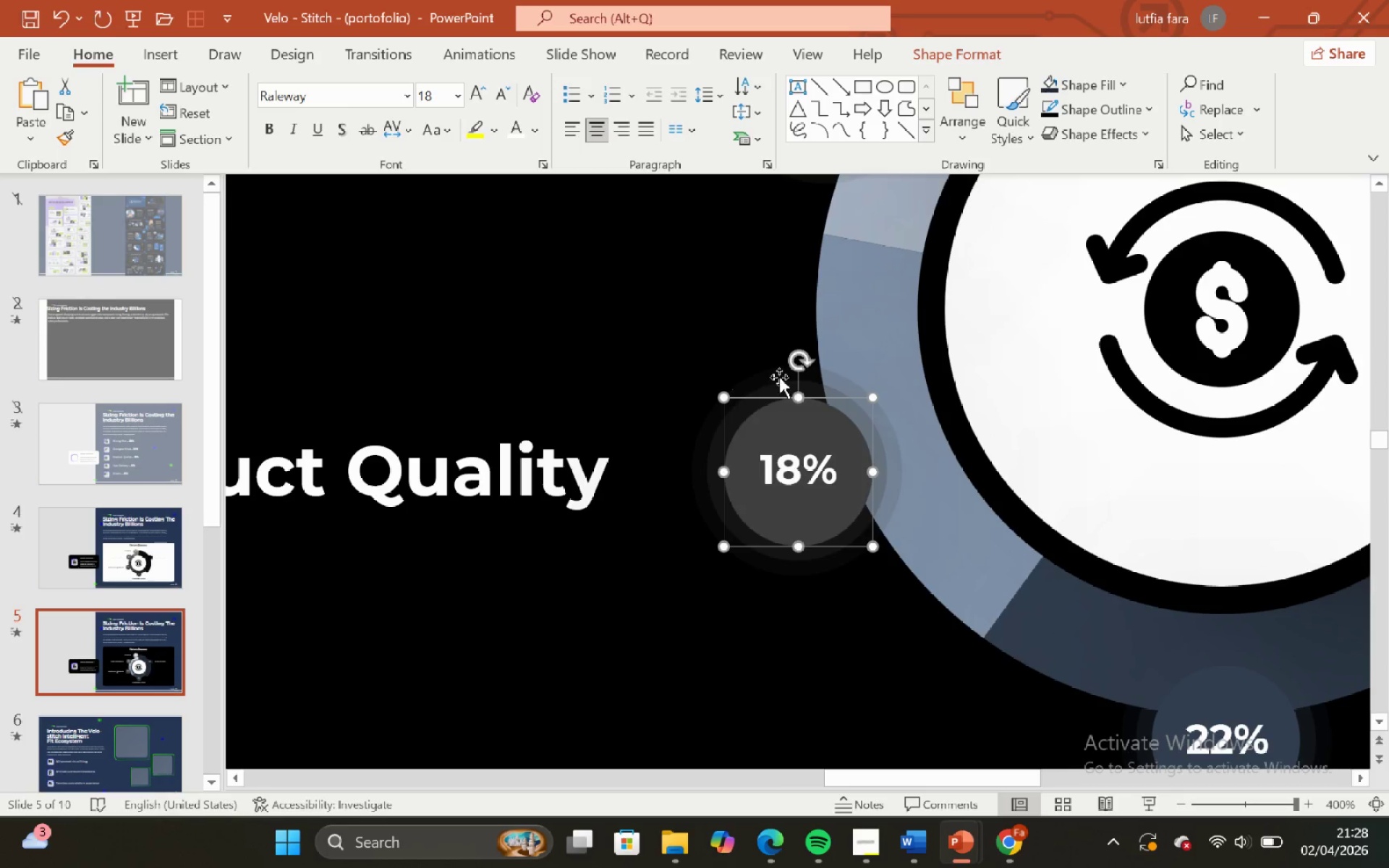 
left_click([779, 372])
 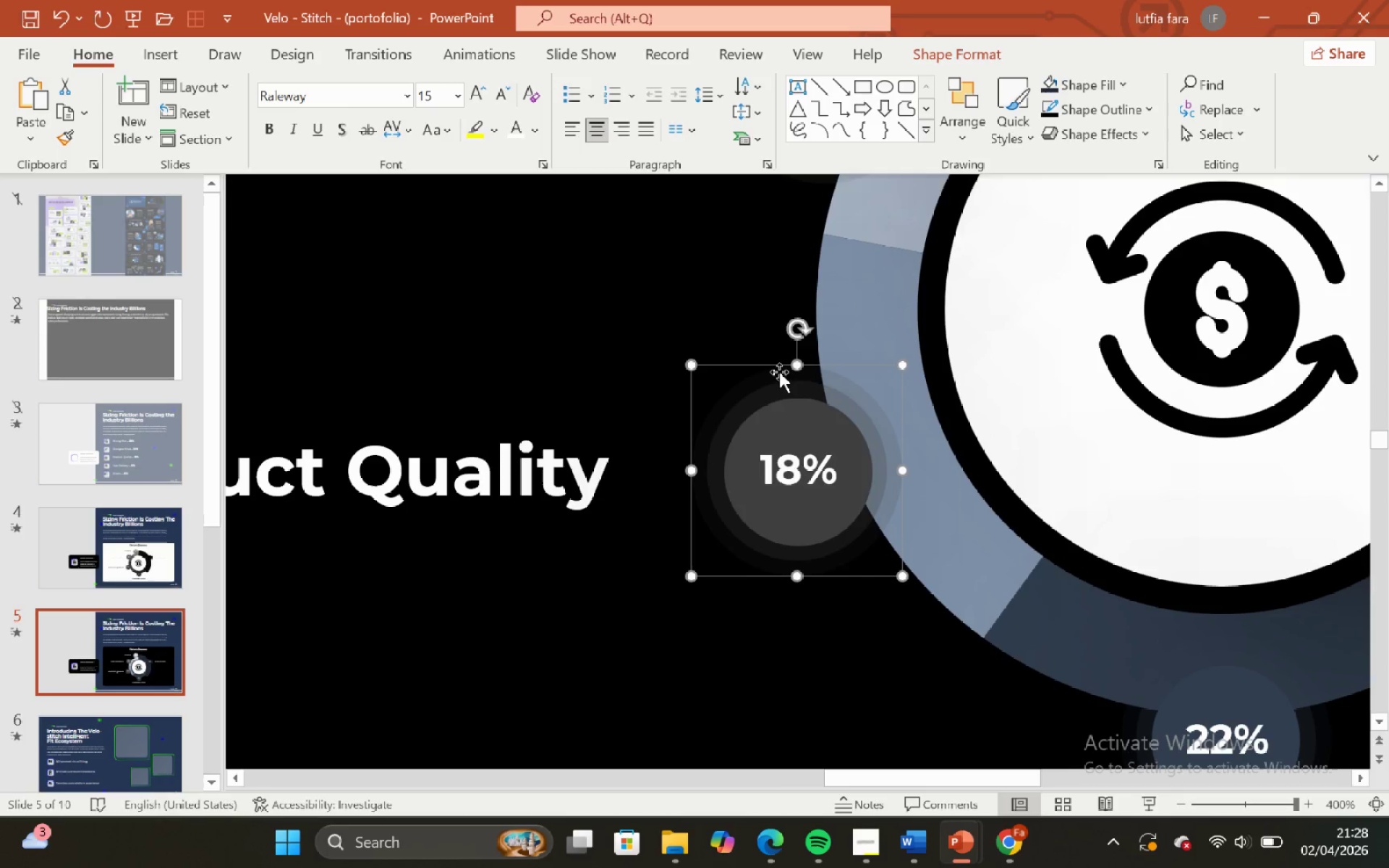 
right_click([779, 372])
 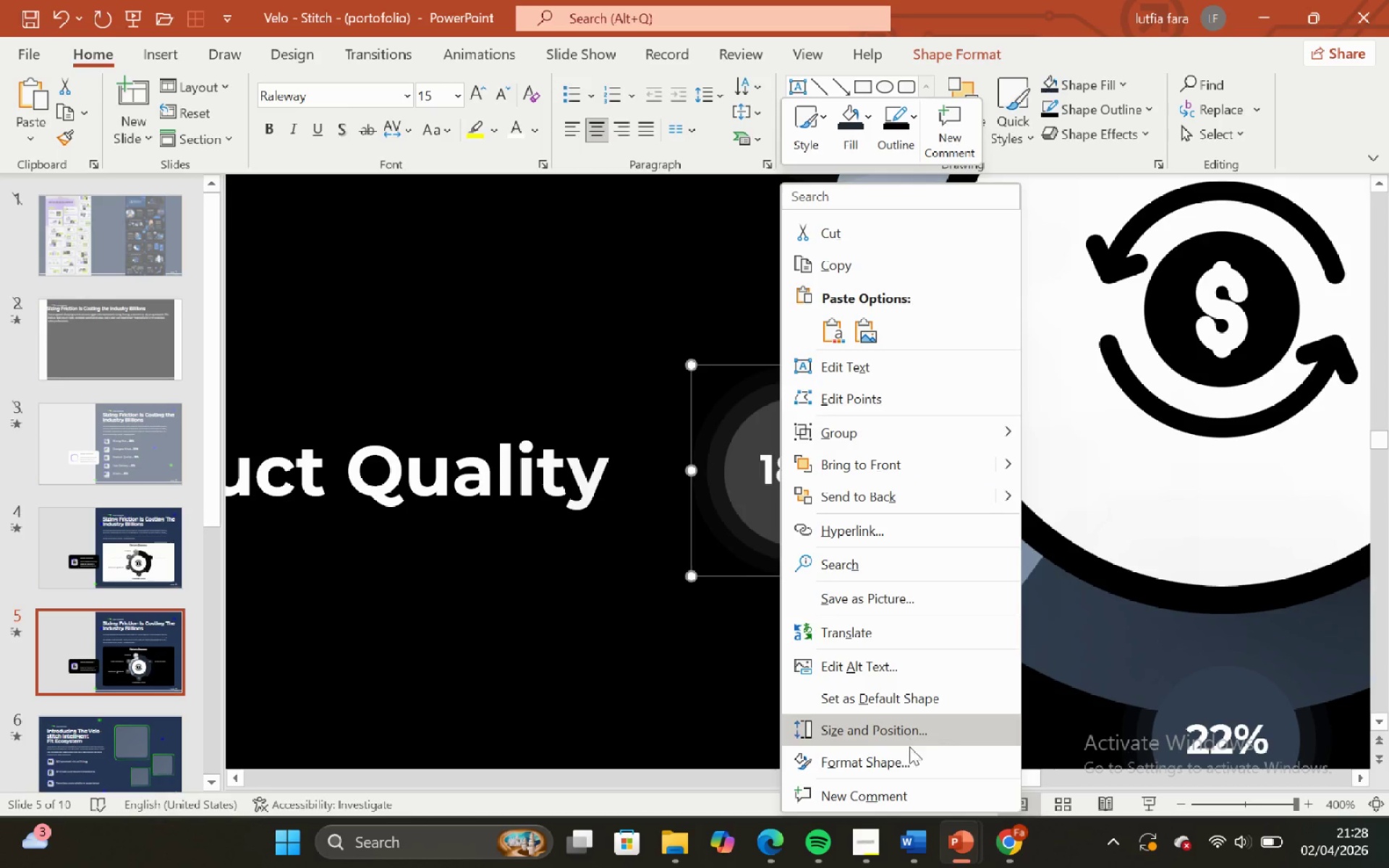 
left_click([915, 758])
 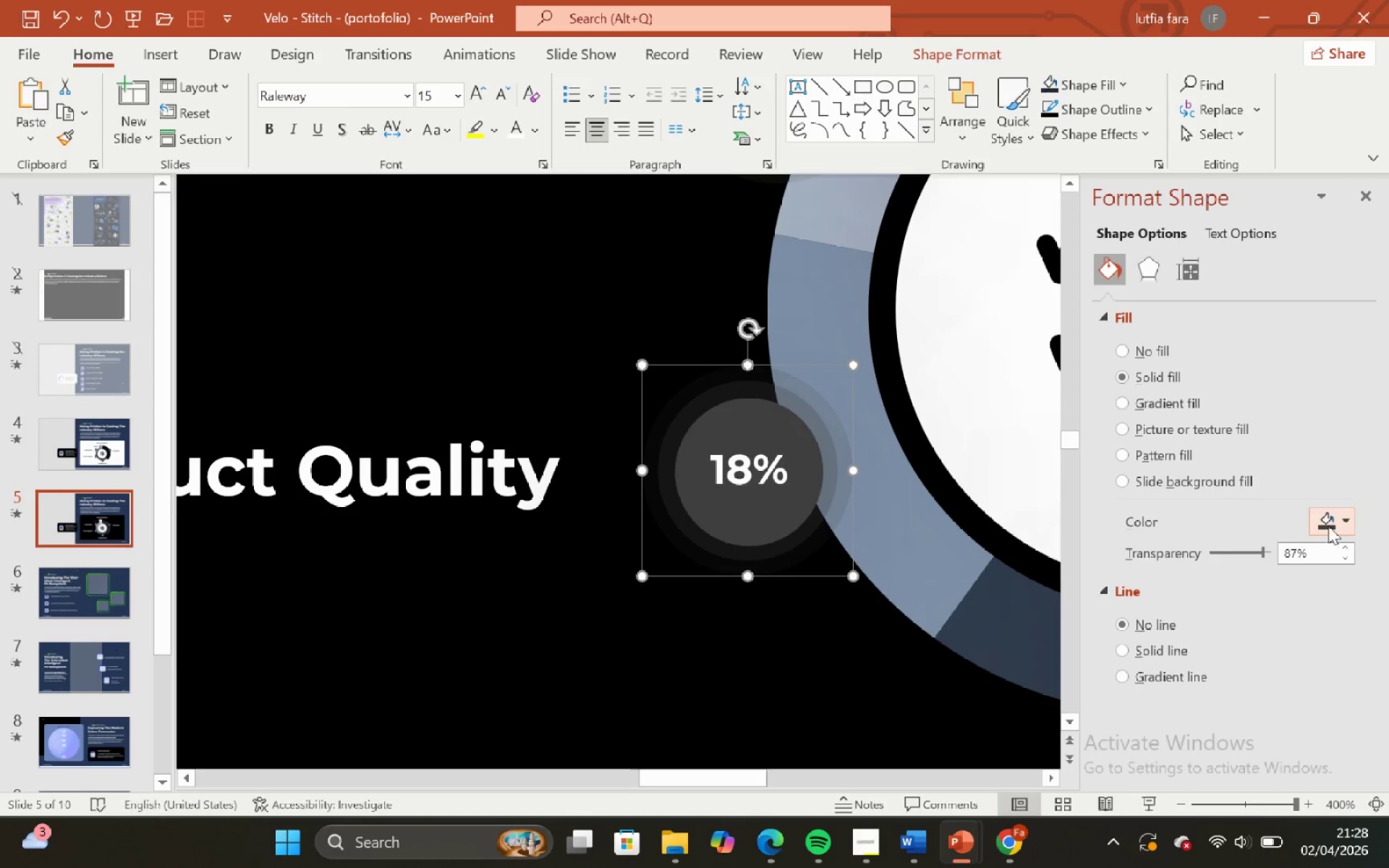 
left_click([1330, 523])
 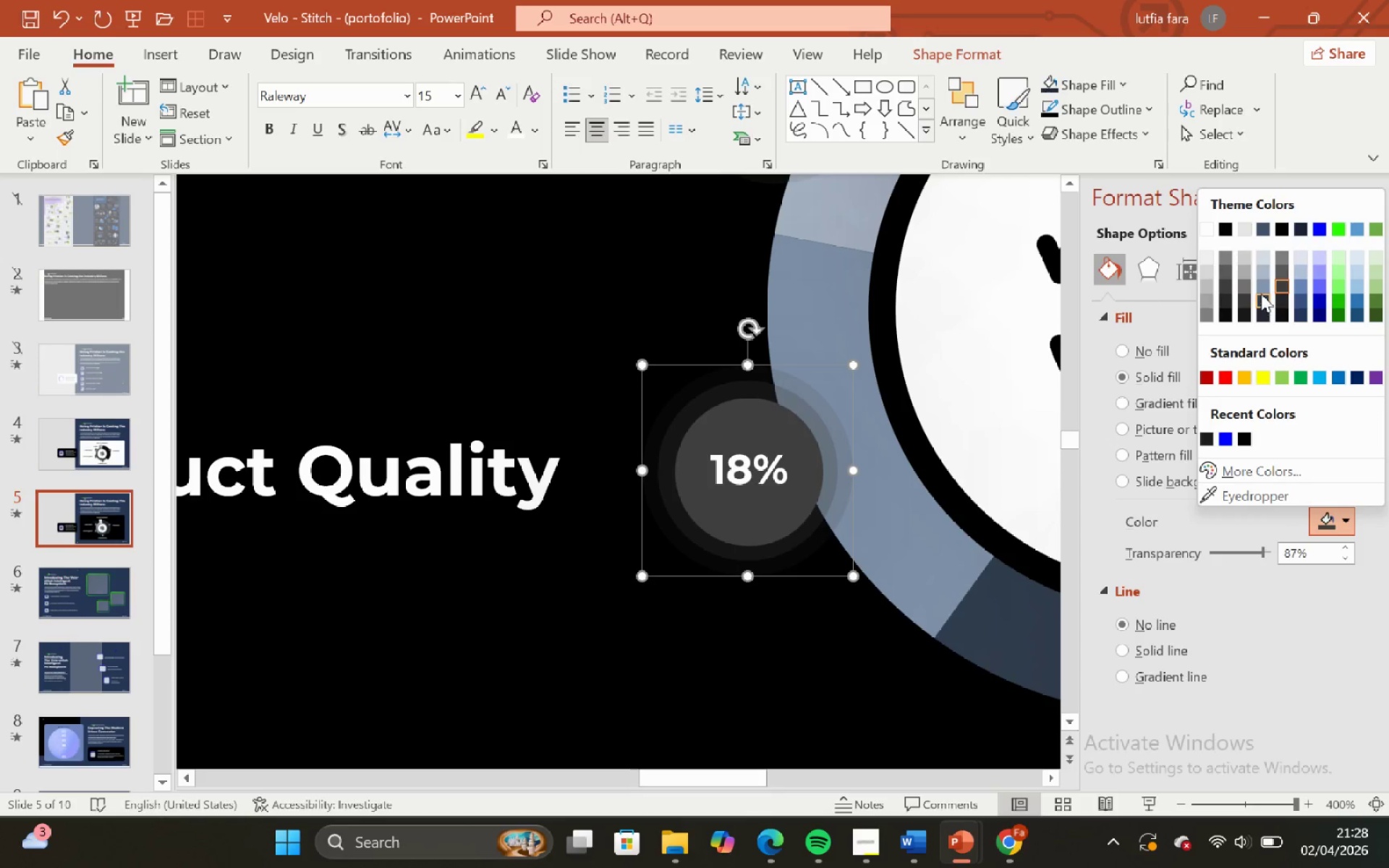 
left_click([1258, 292])
 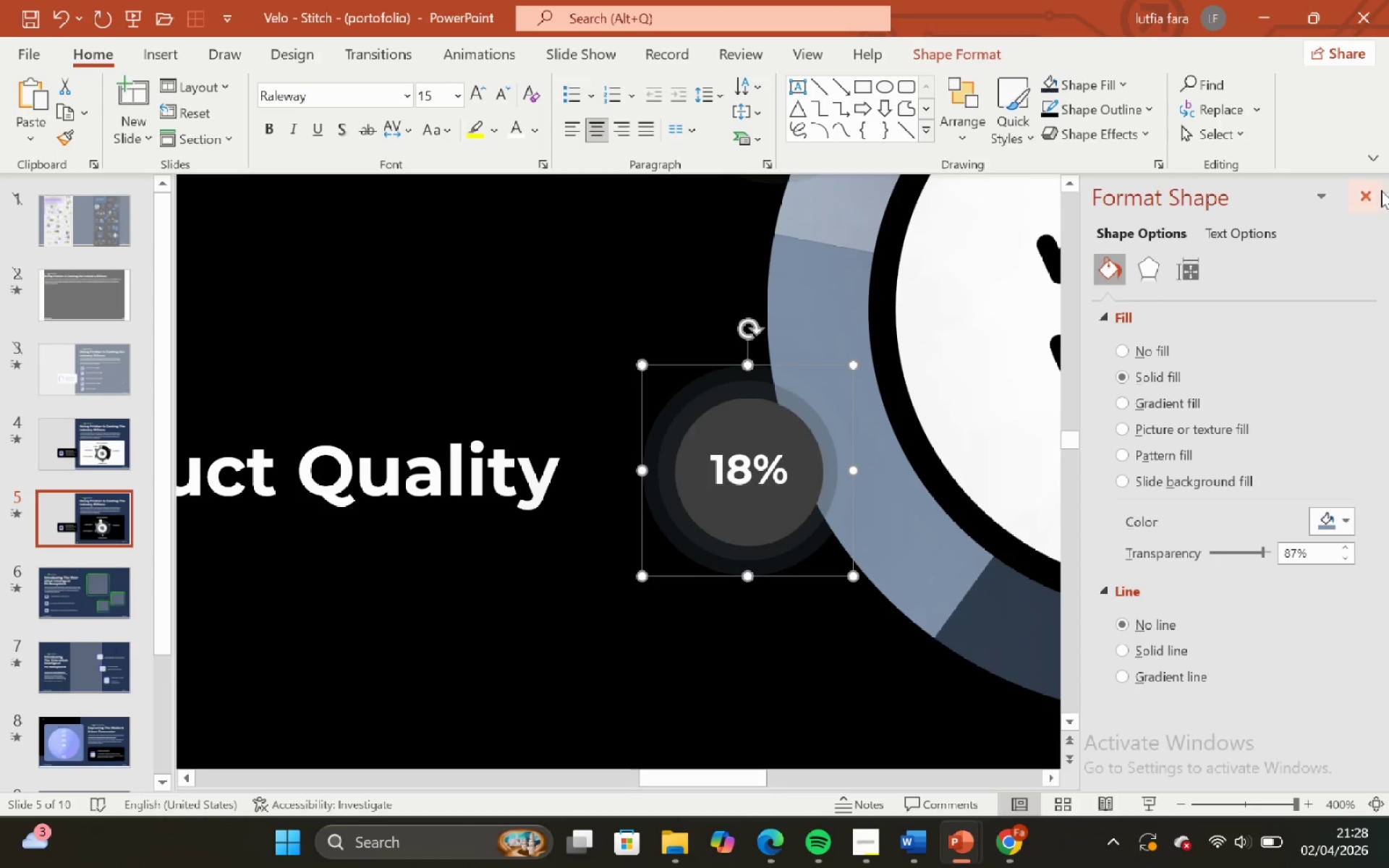 
left_click([1373, 190])
 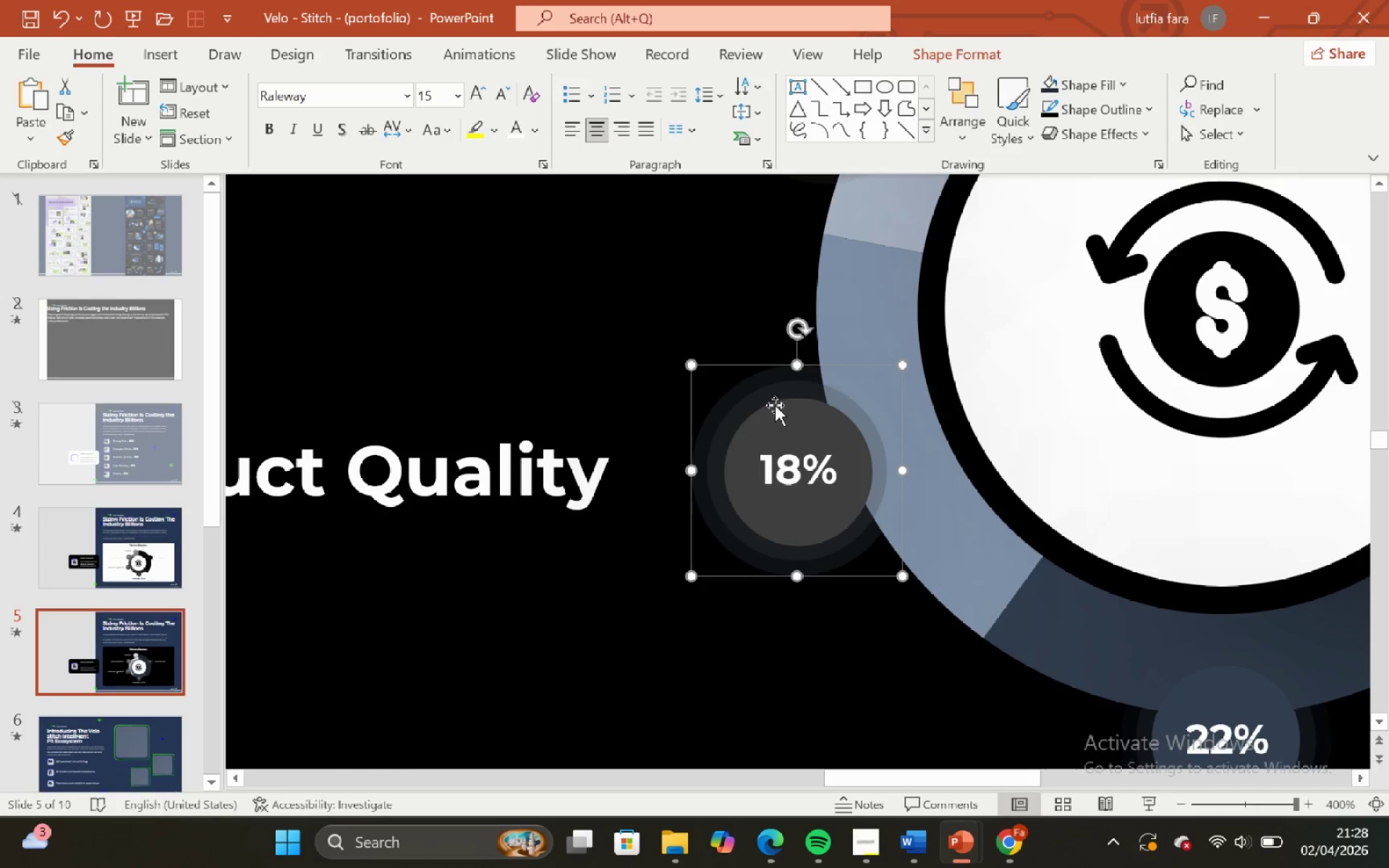 
left_click([765, 391])
 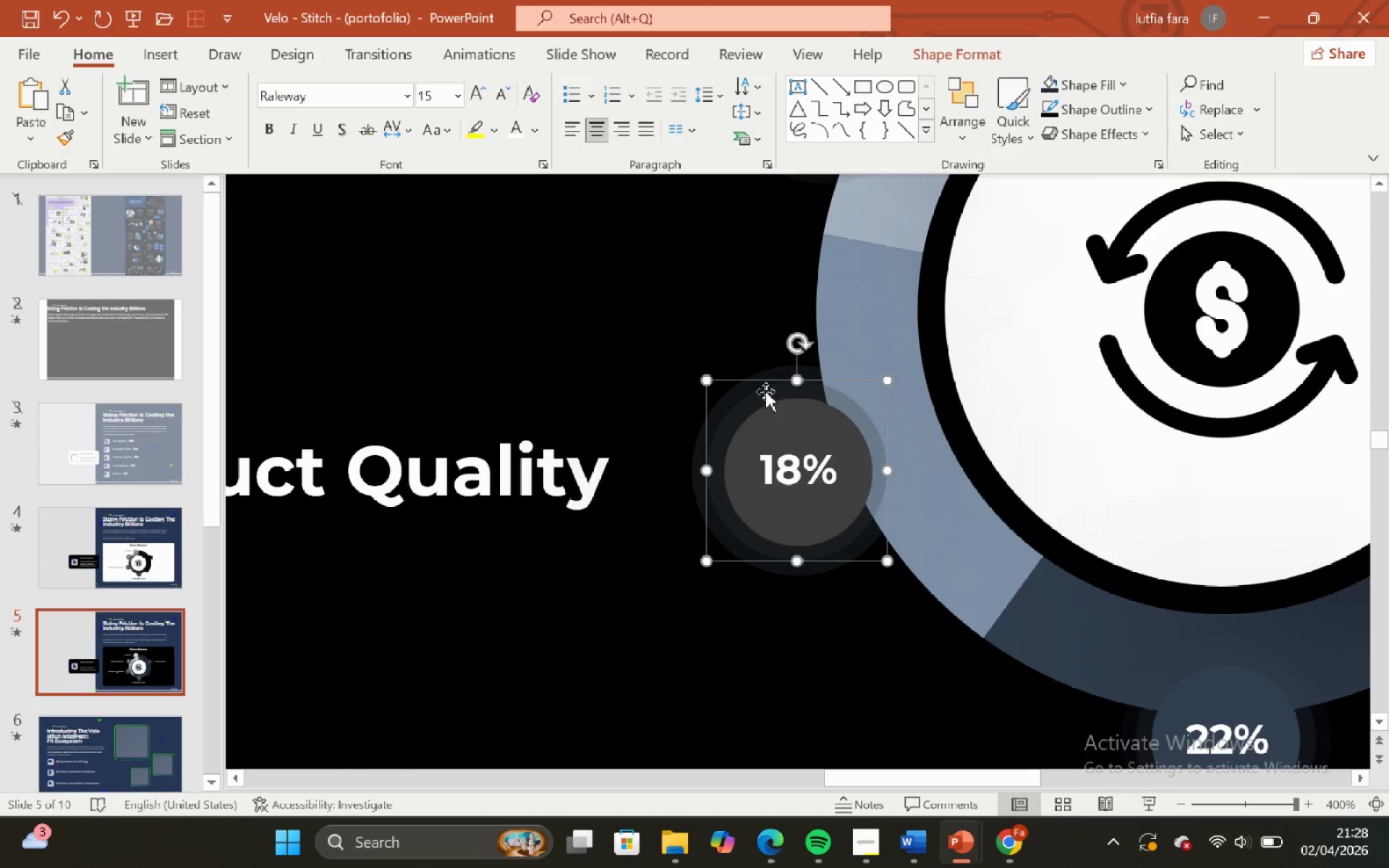 
right_click([765, 391])
 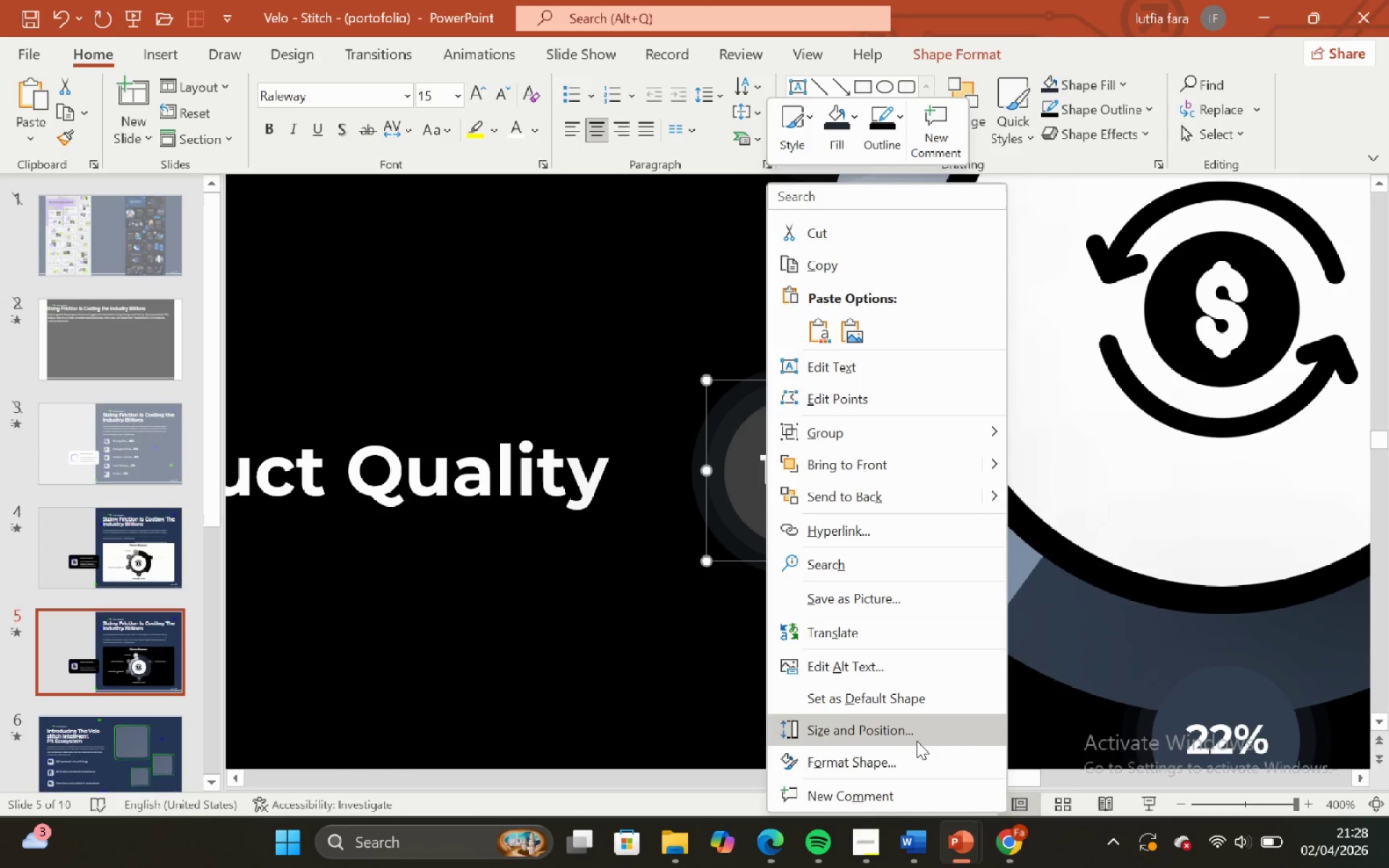 
left_click([924, 752])
 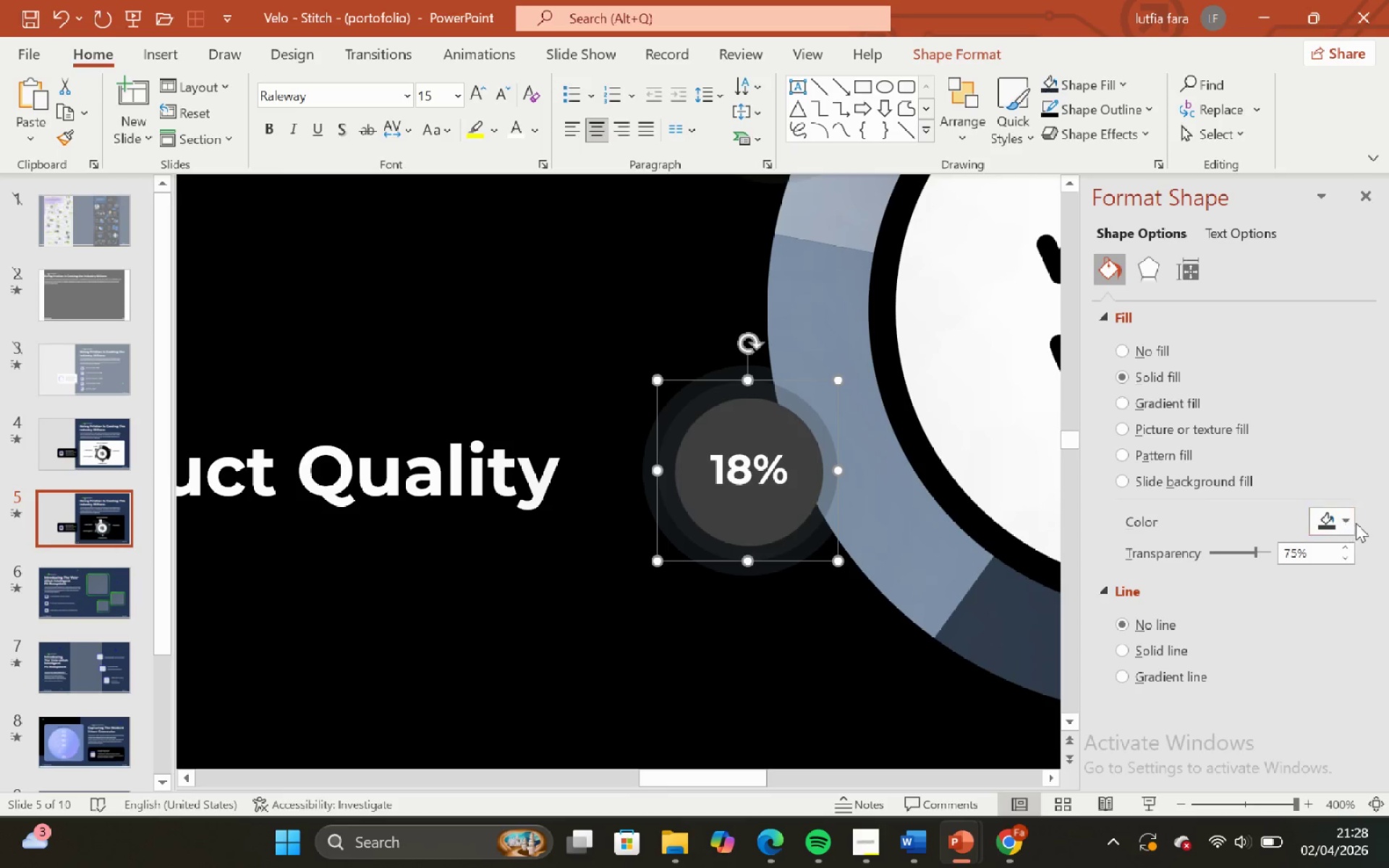 
left_click([1333, 519])
 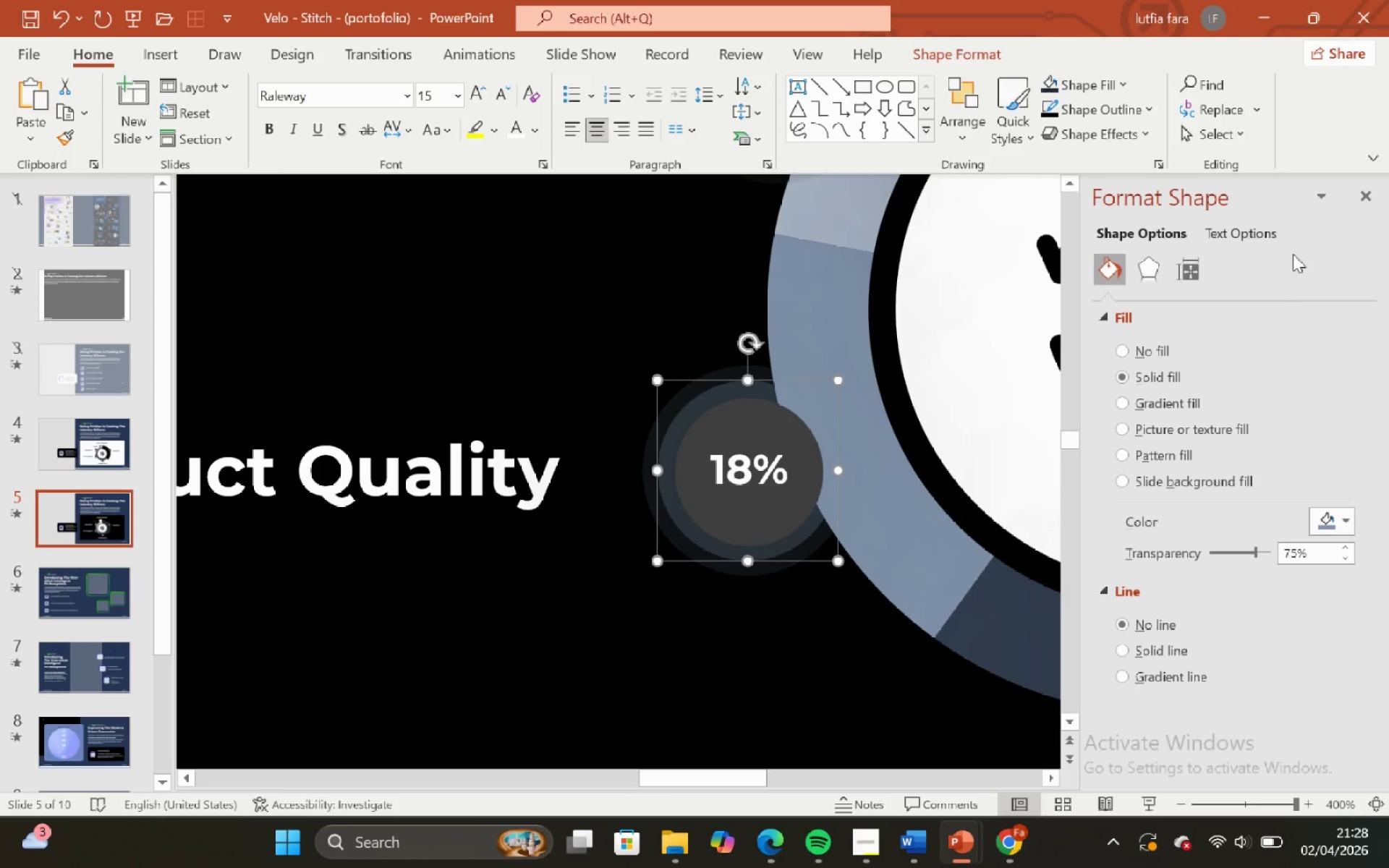 
left_click([1356, 201])
 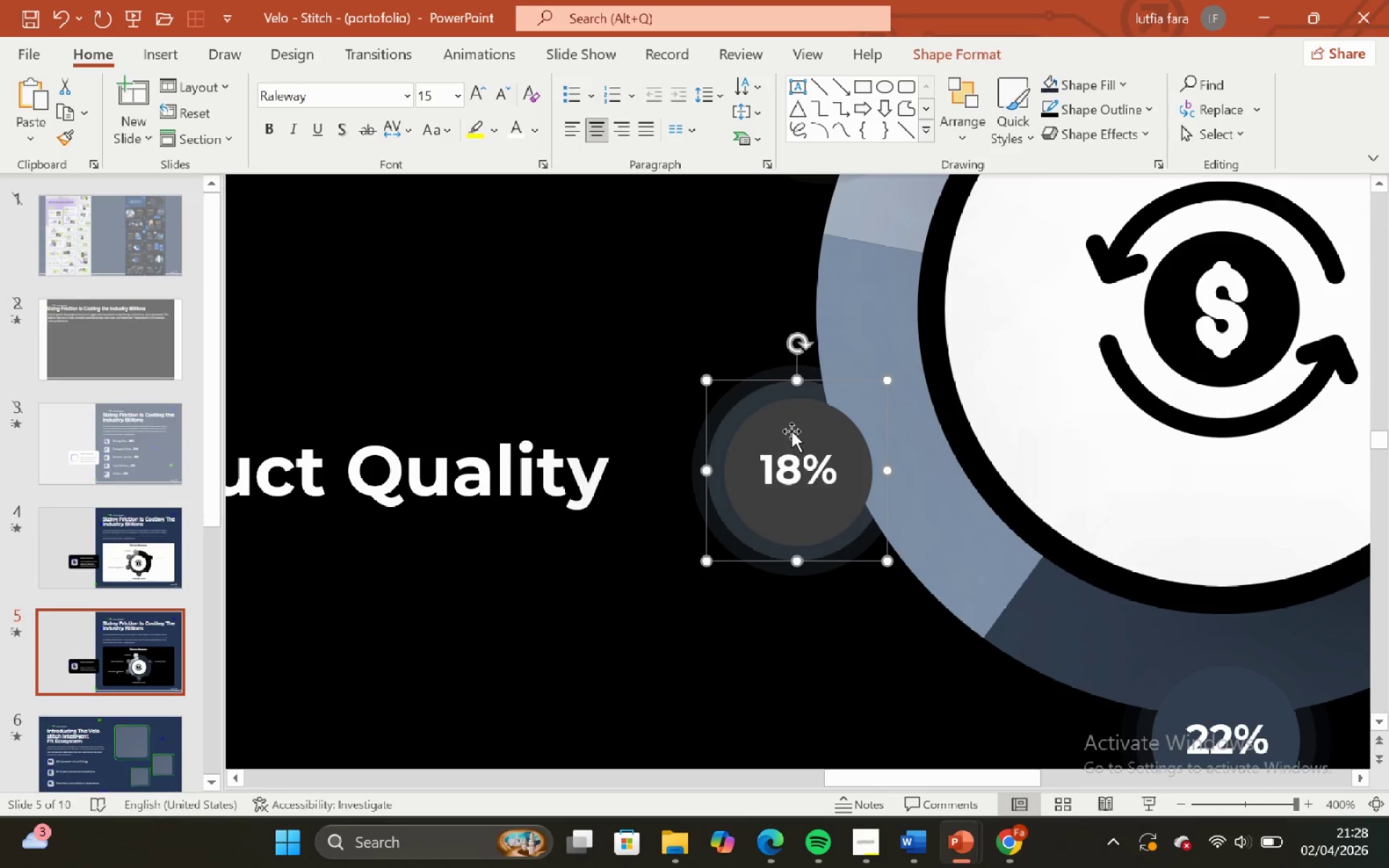 
left_click([796, 416])
 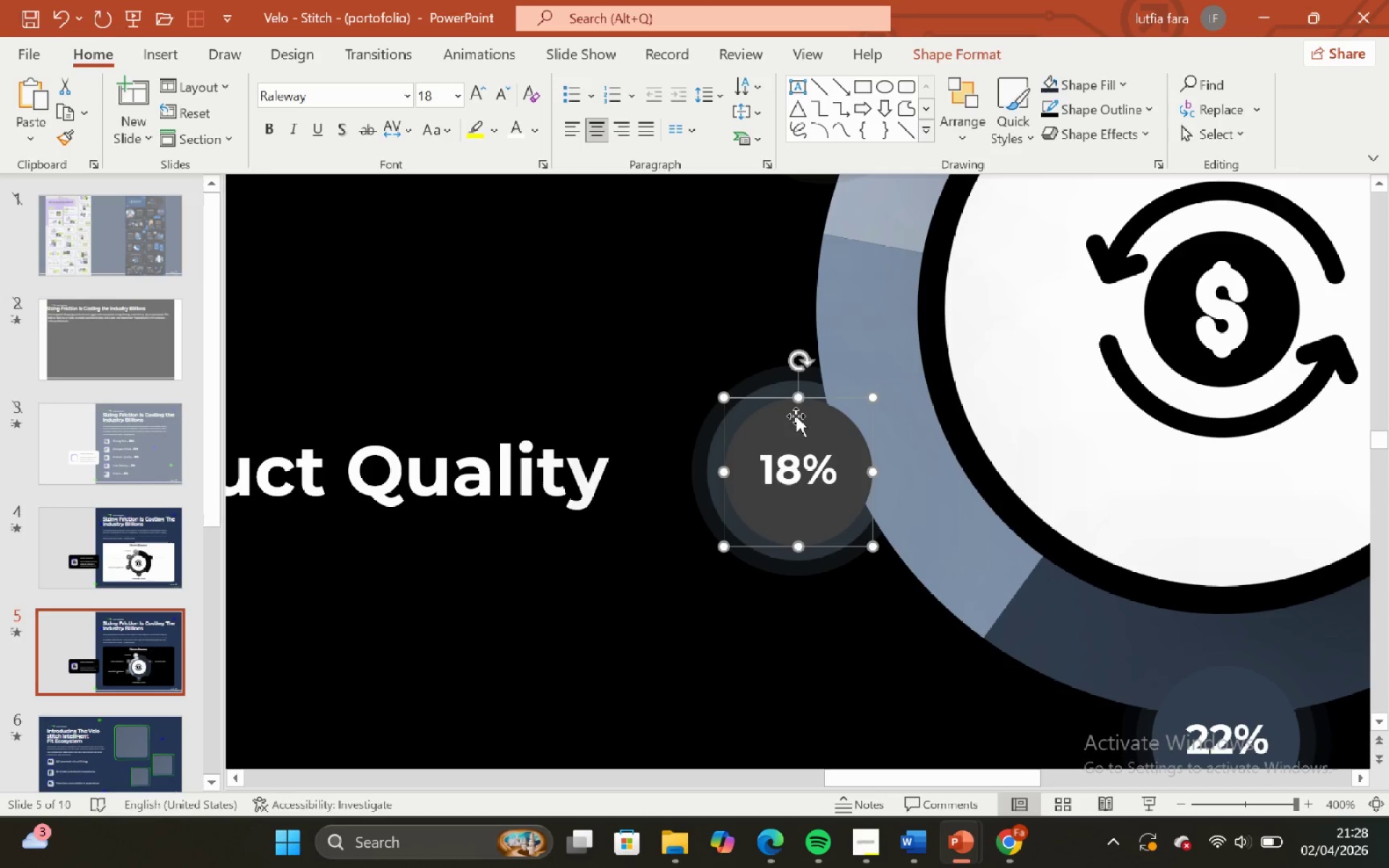 
right_click([796, 416])
 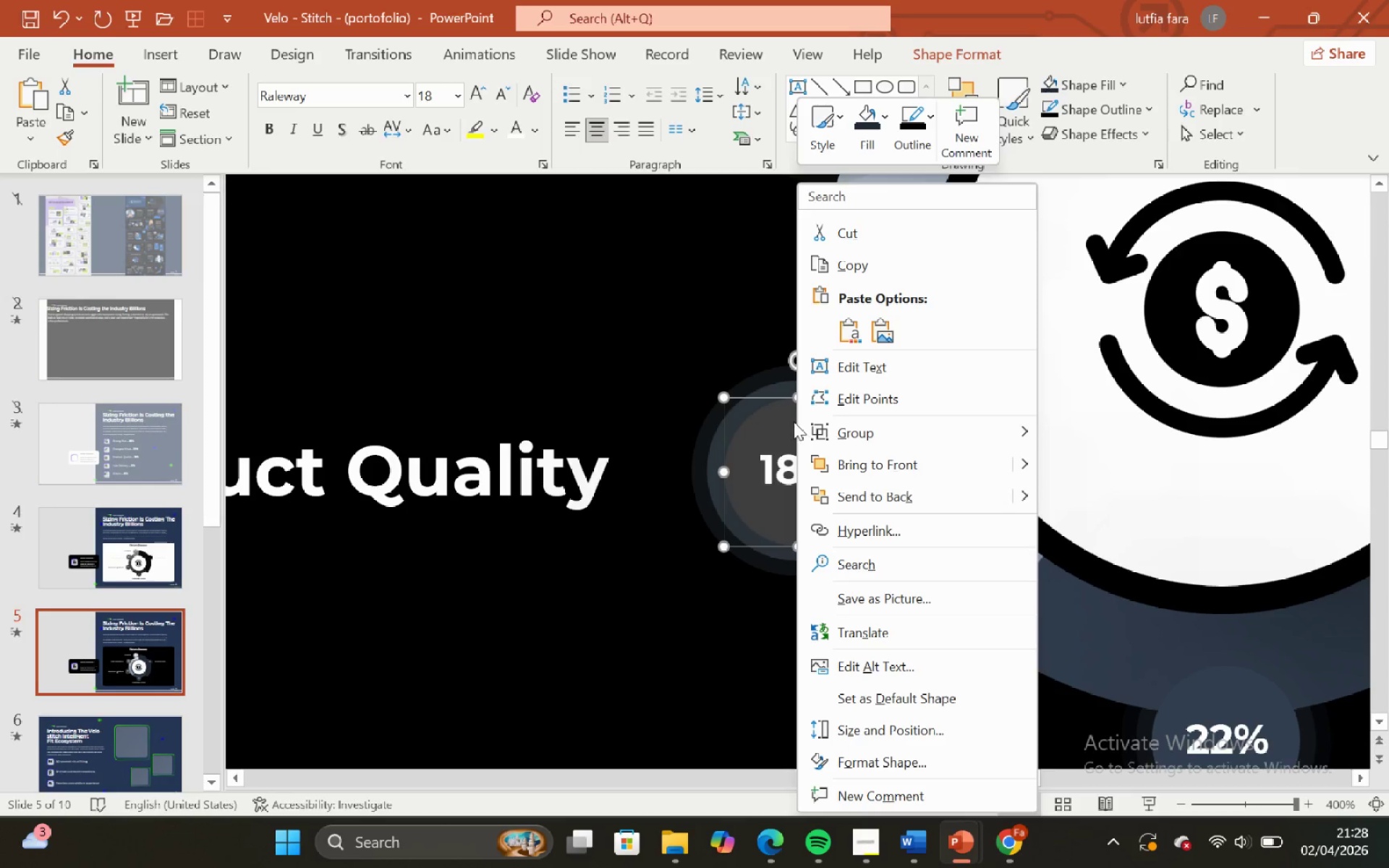 
left_click([794, 422])
 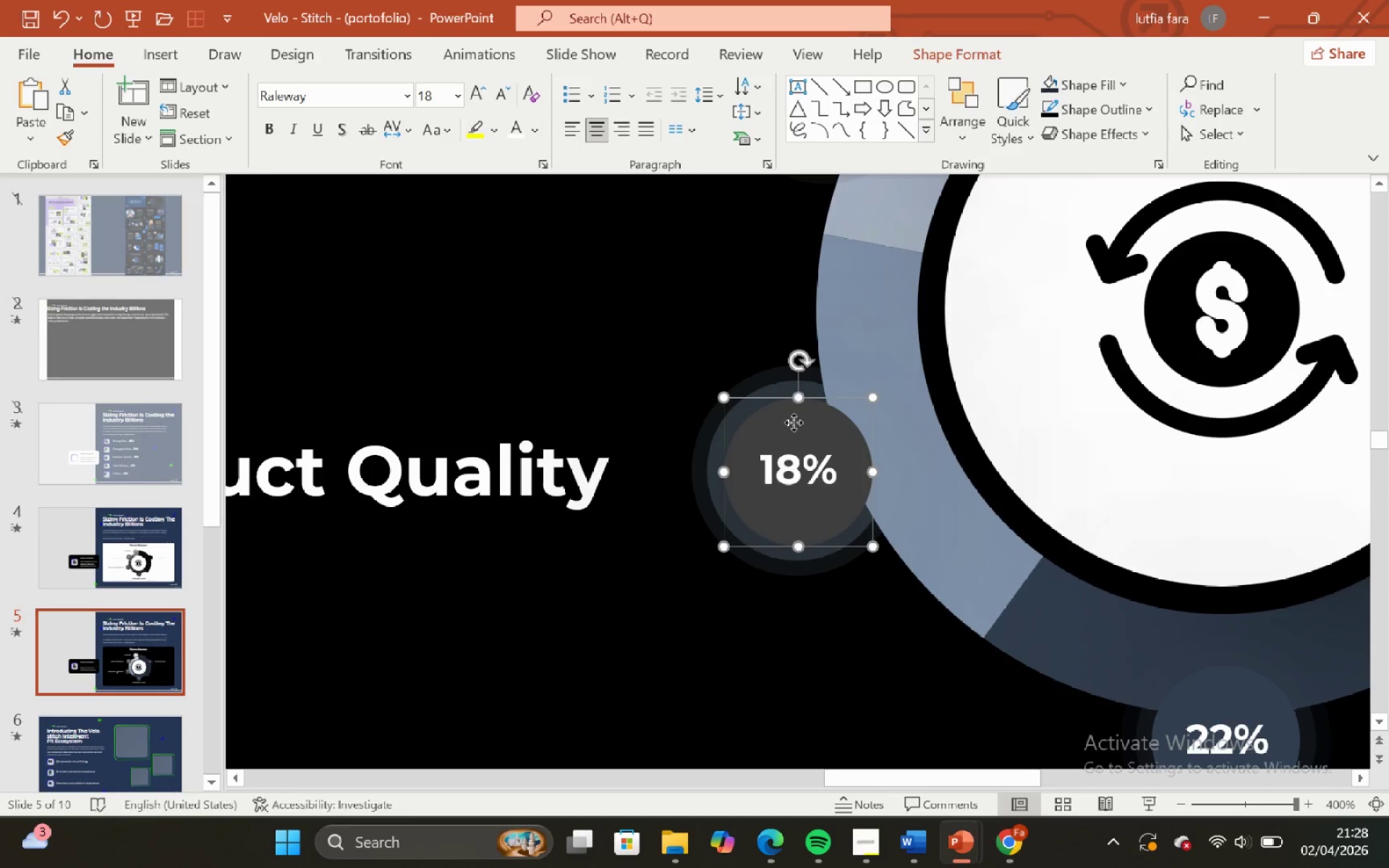 
left_click([794, 422])
 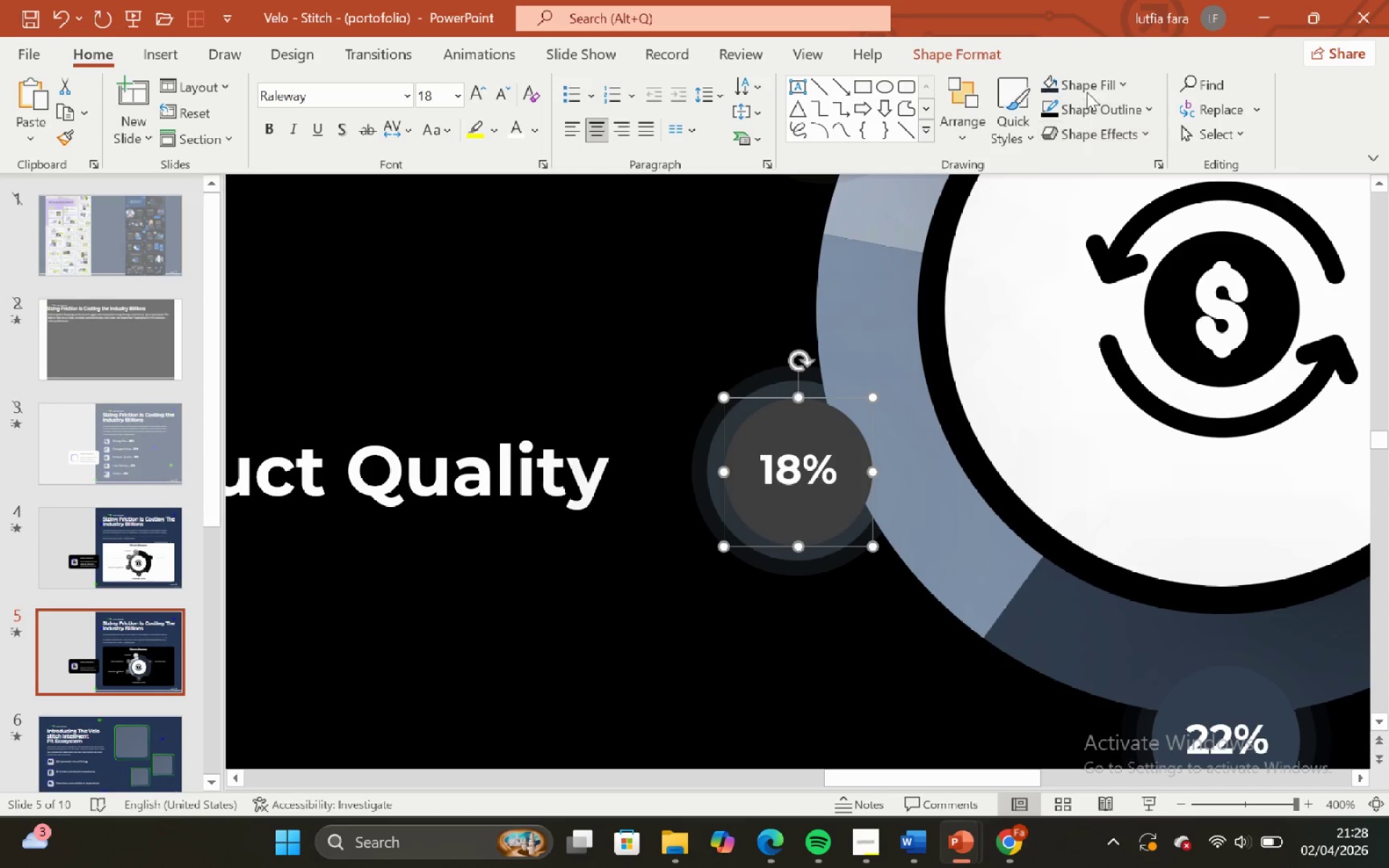 
left_click([1095, 78])
 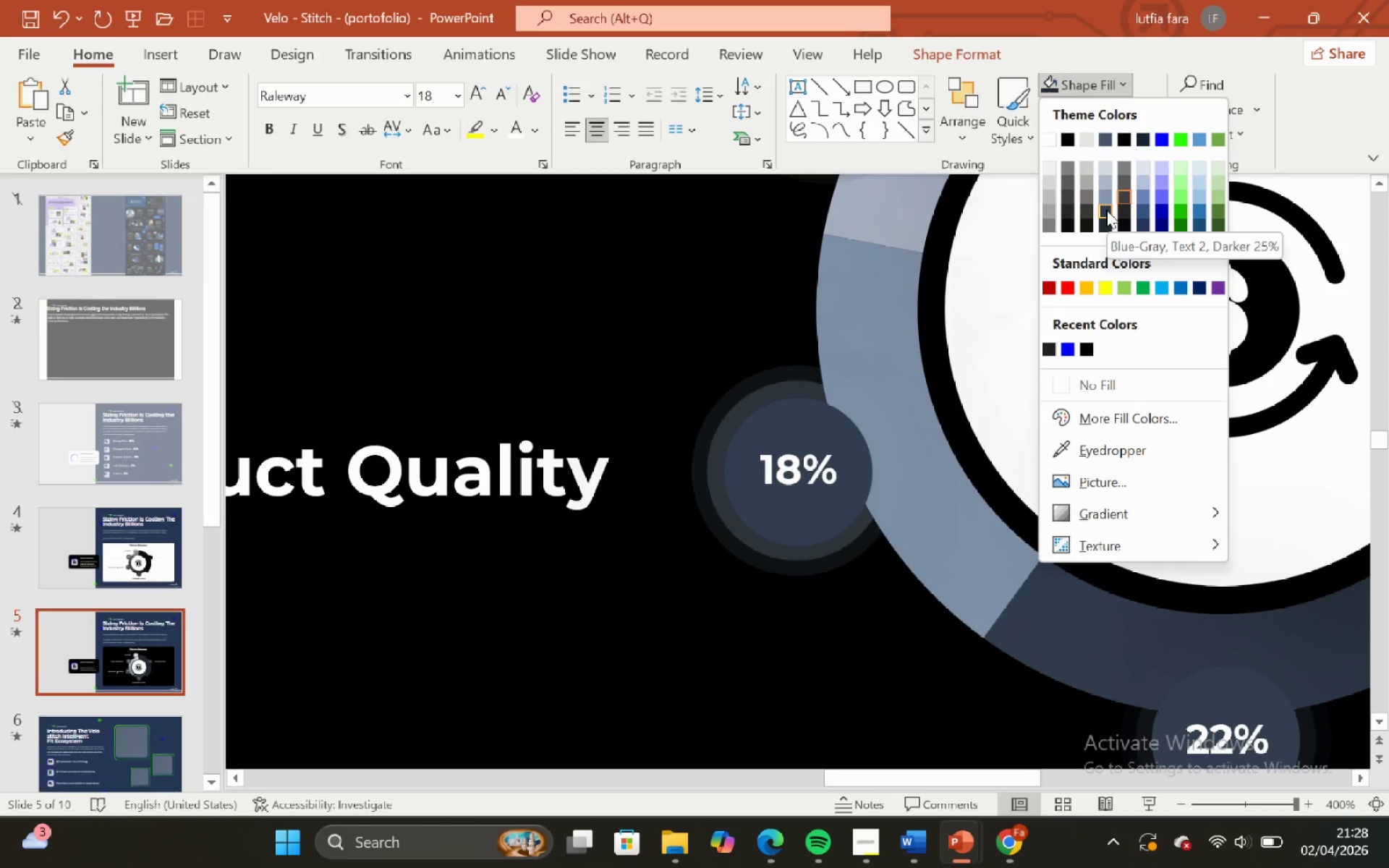 
left_click([1104, 200])
 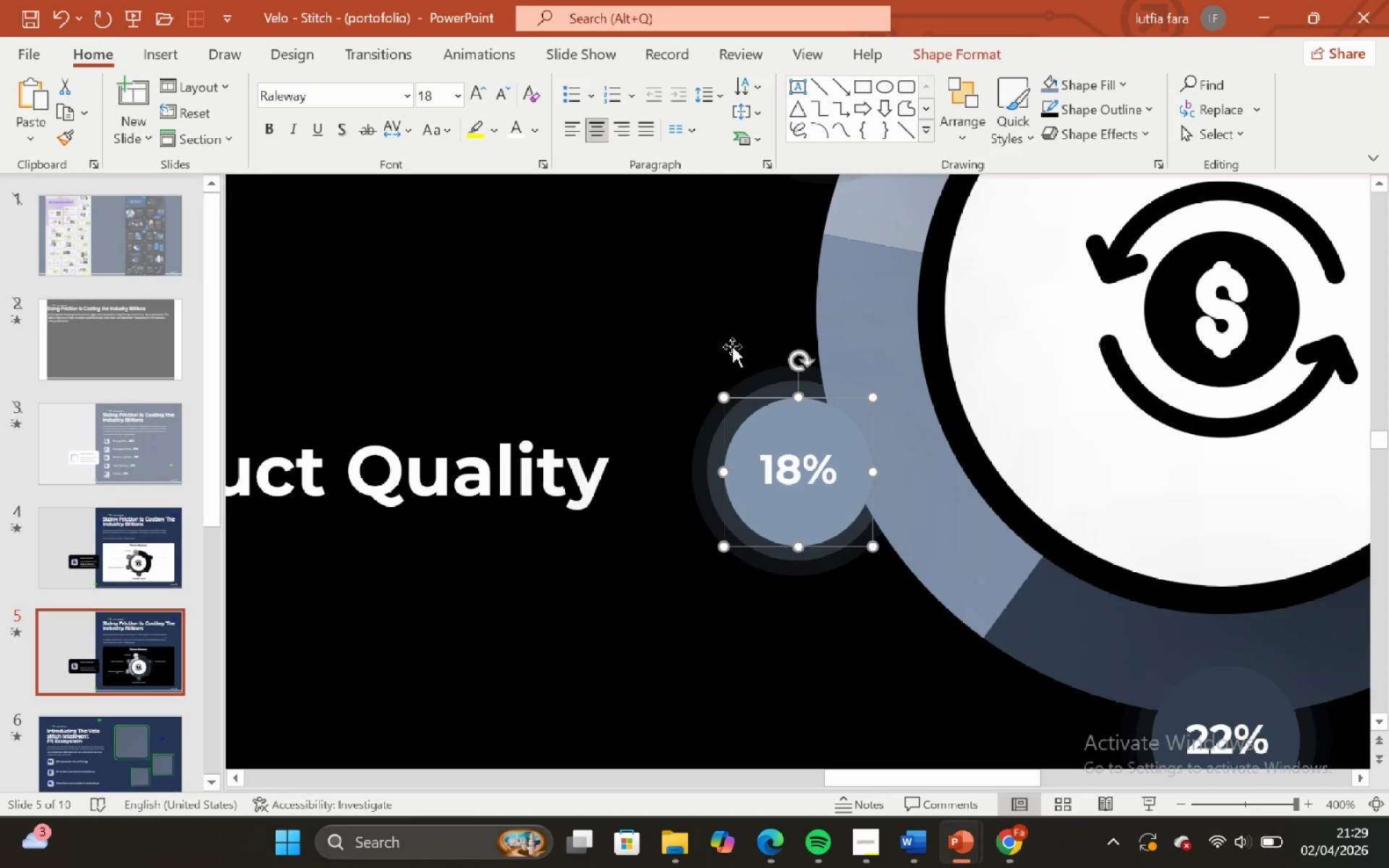 
left_click([723, 321])
 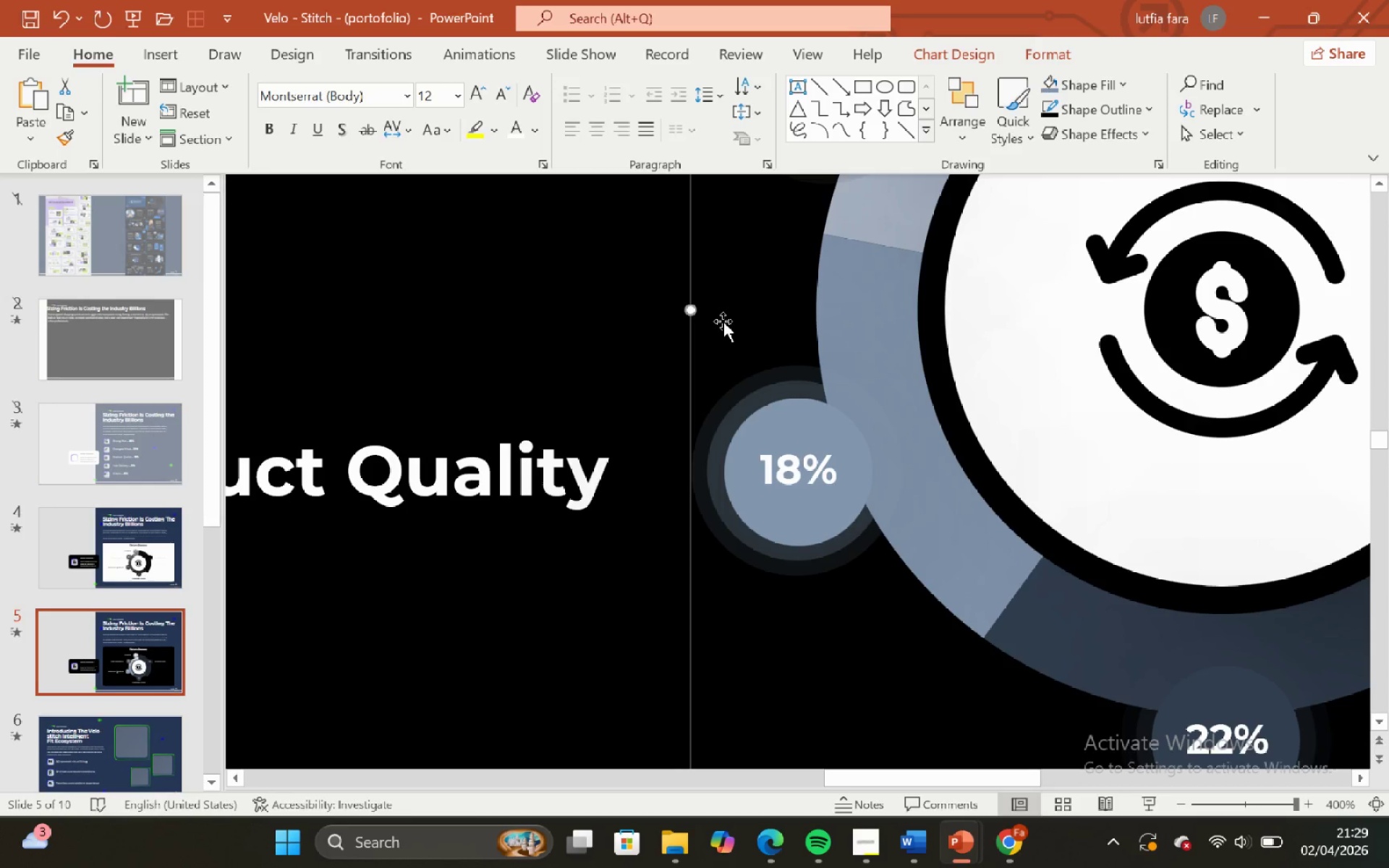 
scroll: coordinate [722, 320], scroll_direction: none, amount: 0.0
 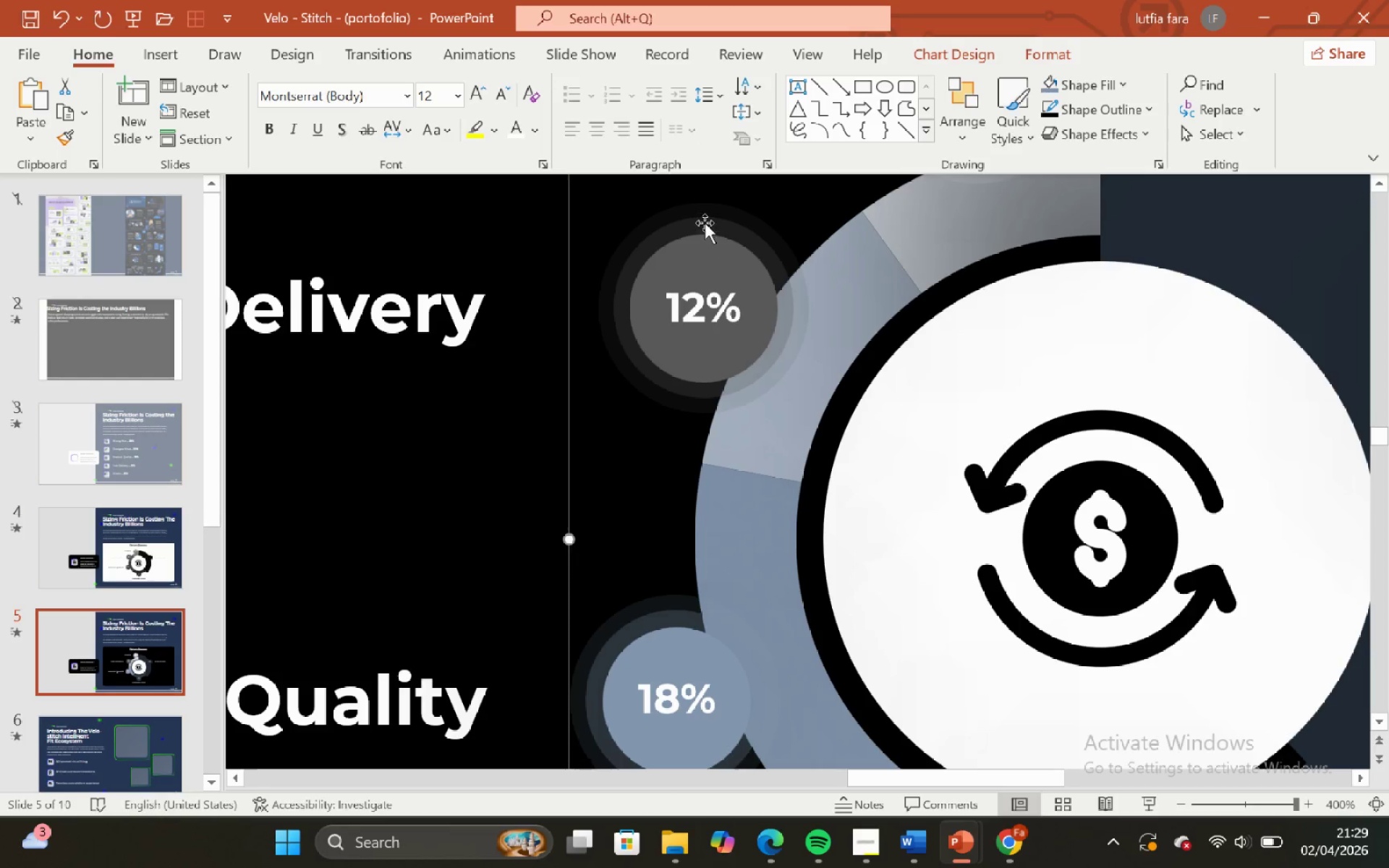 
left_click([701, 210])
 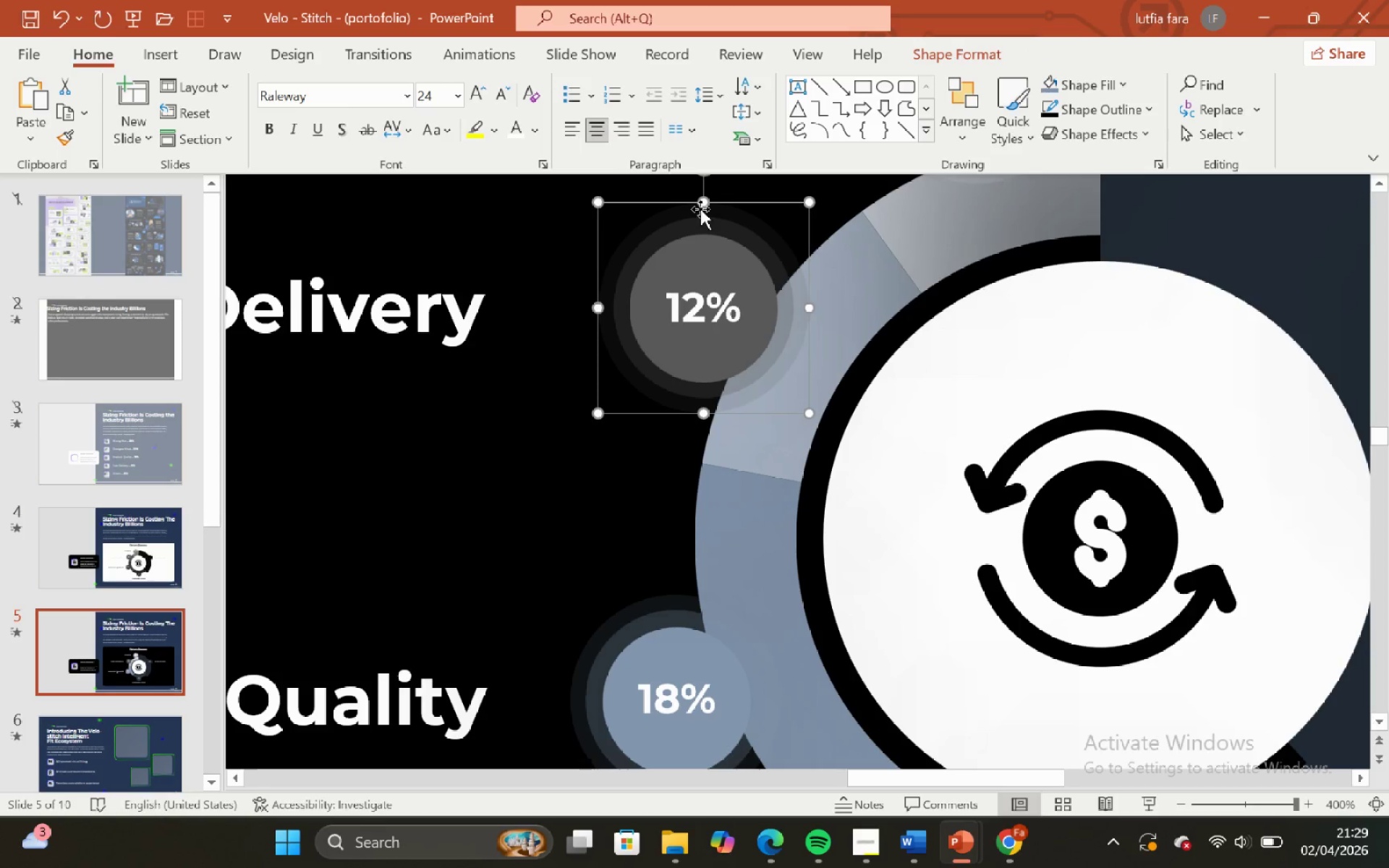 
right_click([700, 209])
 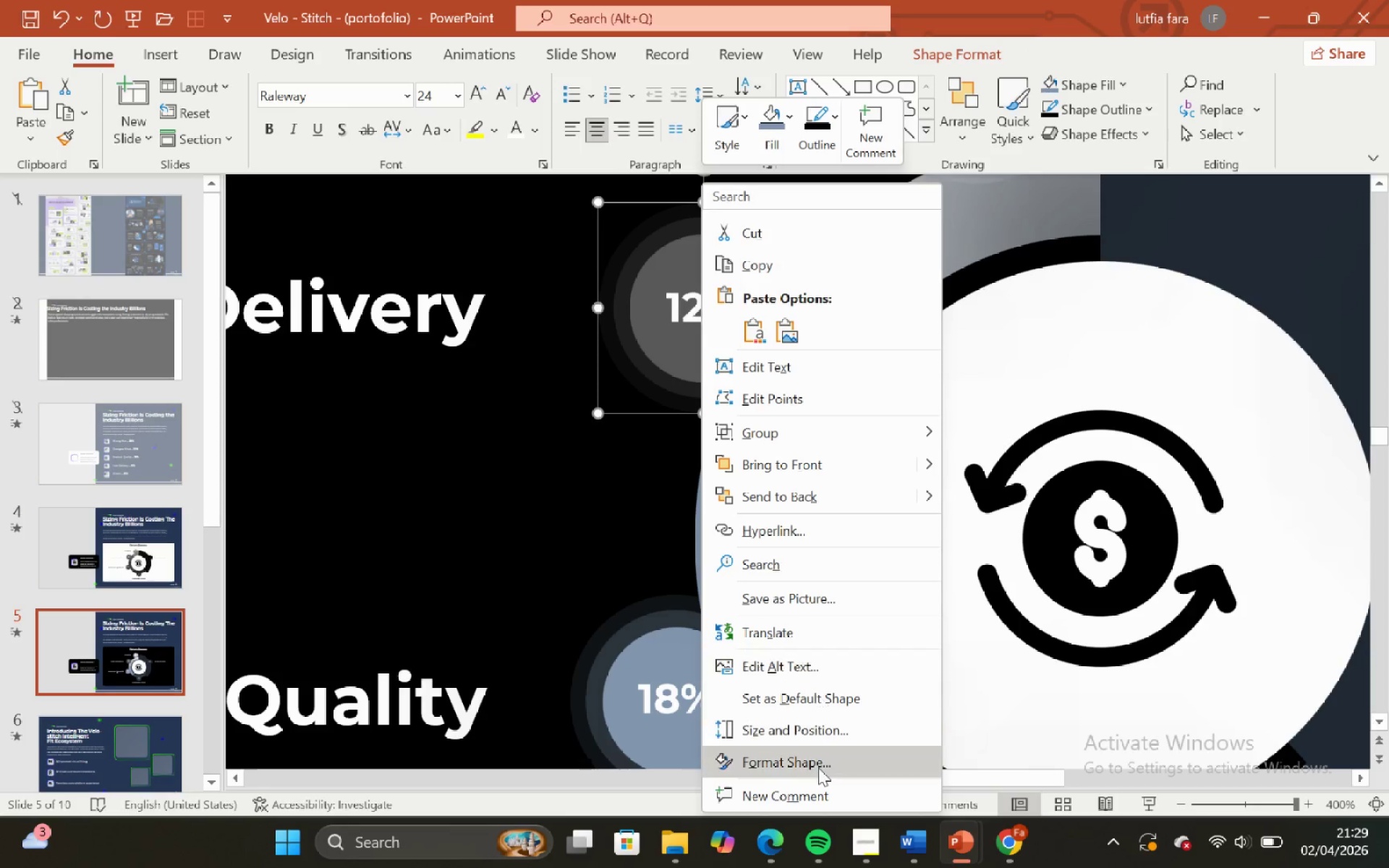 
left_click([819, 770])
 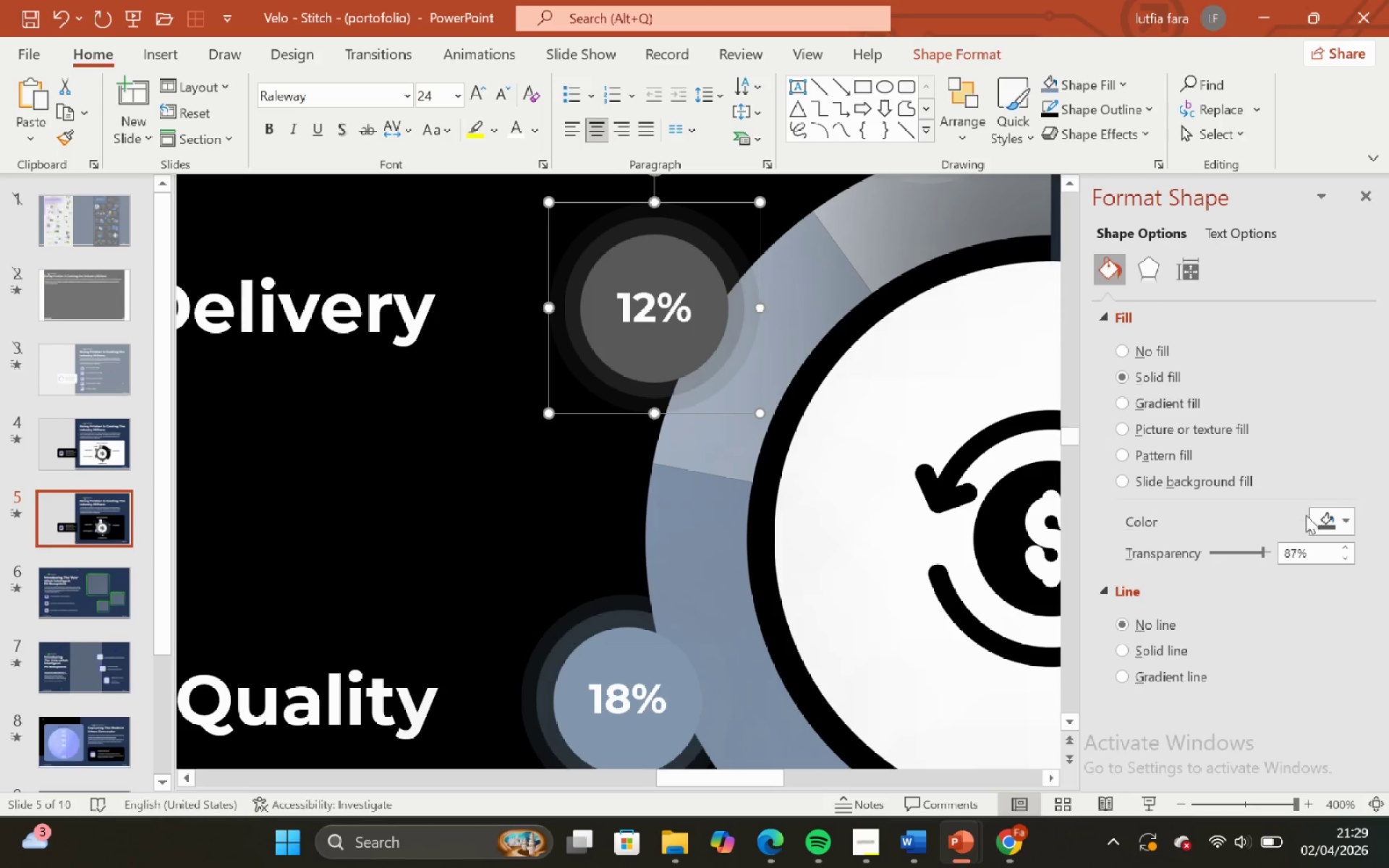 
left_click([1314, 522])
 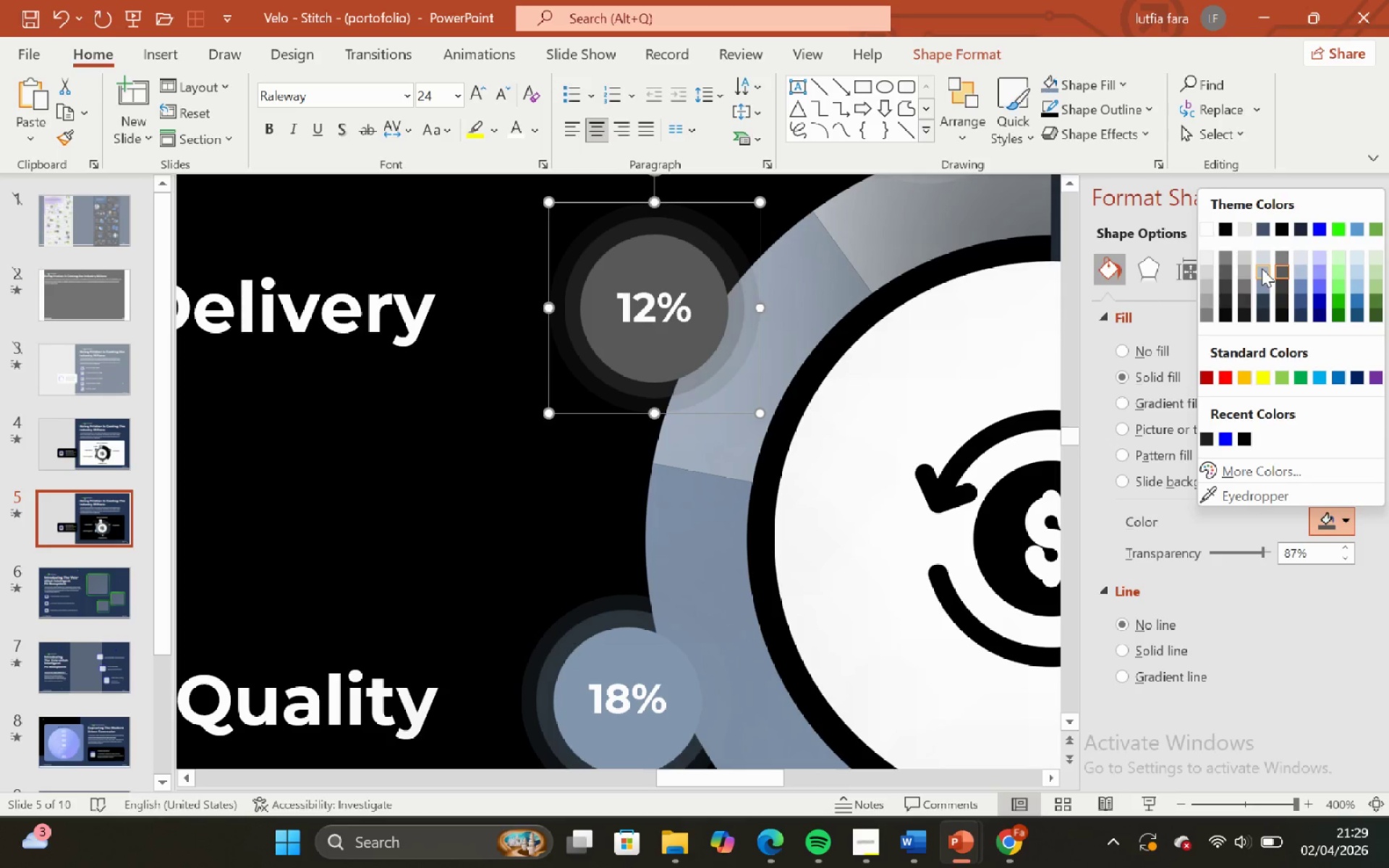 
left_click([1262, 268])
 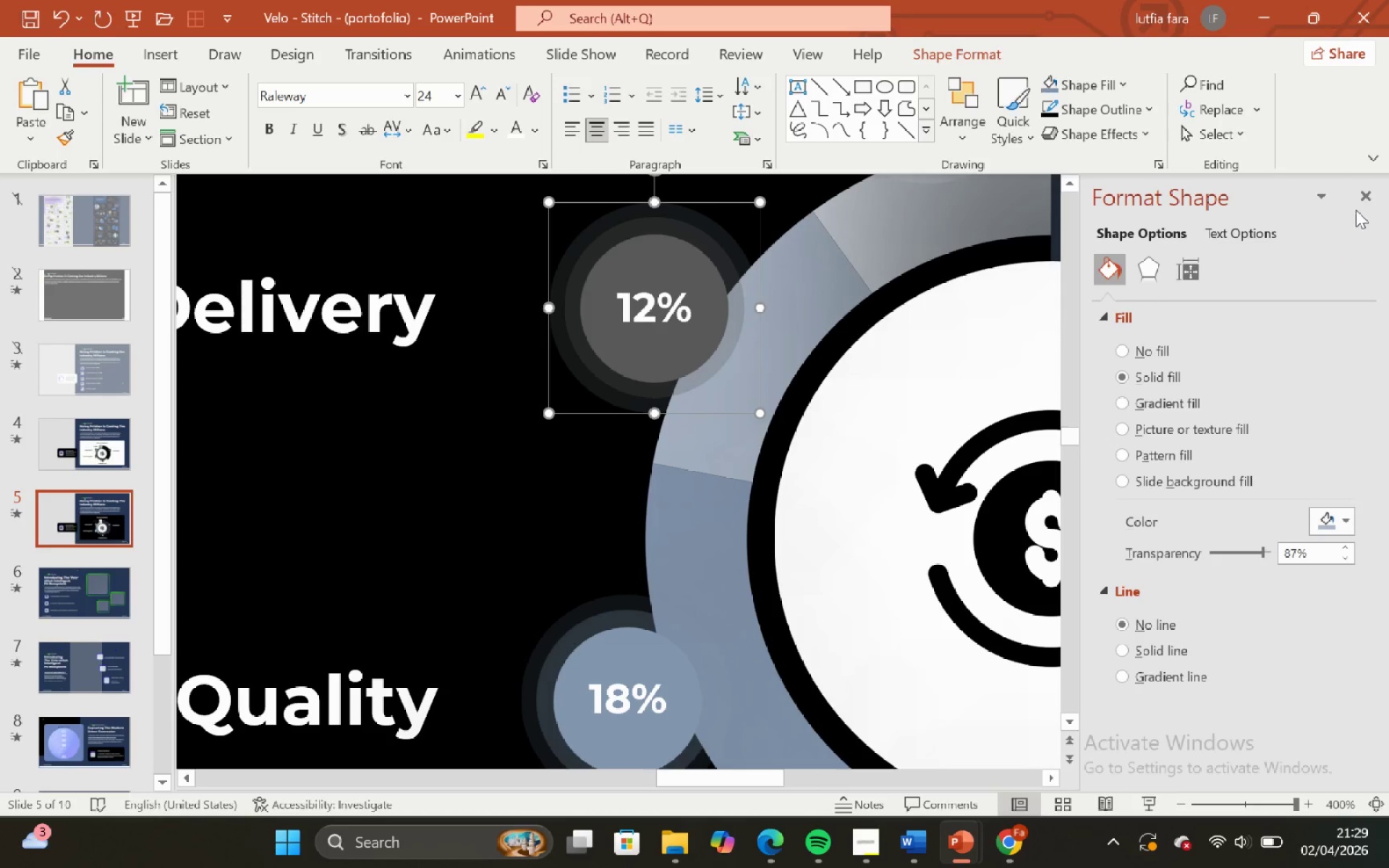 
left_click([1363, 203])
 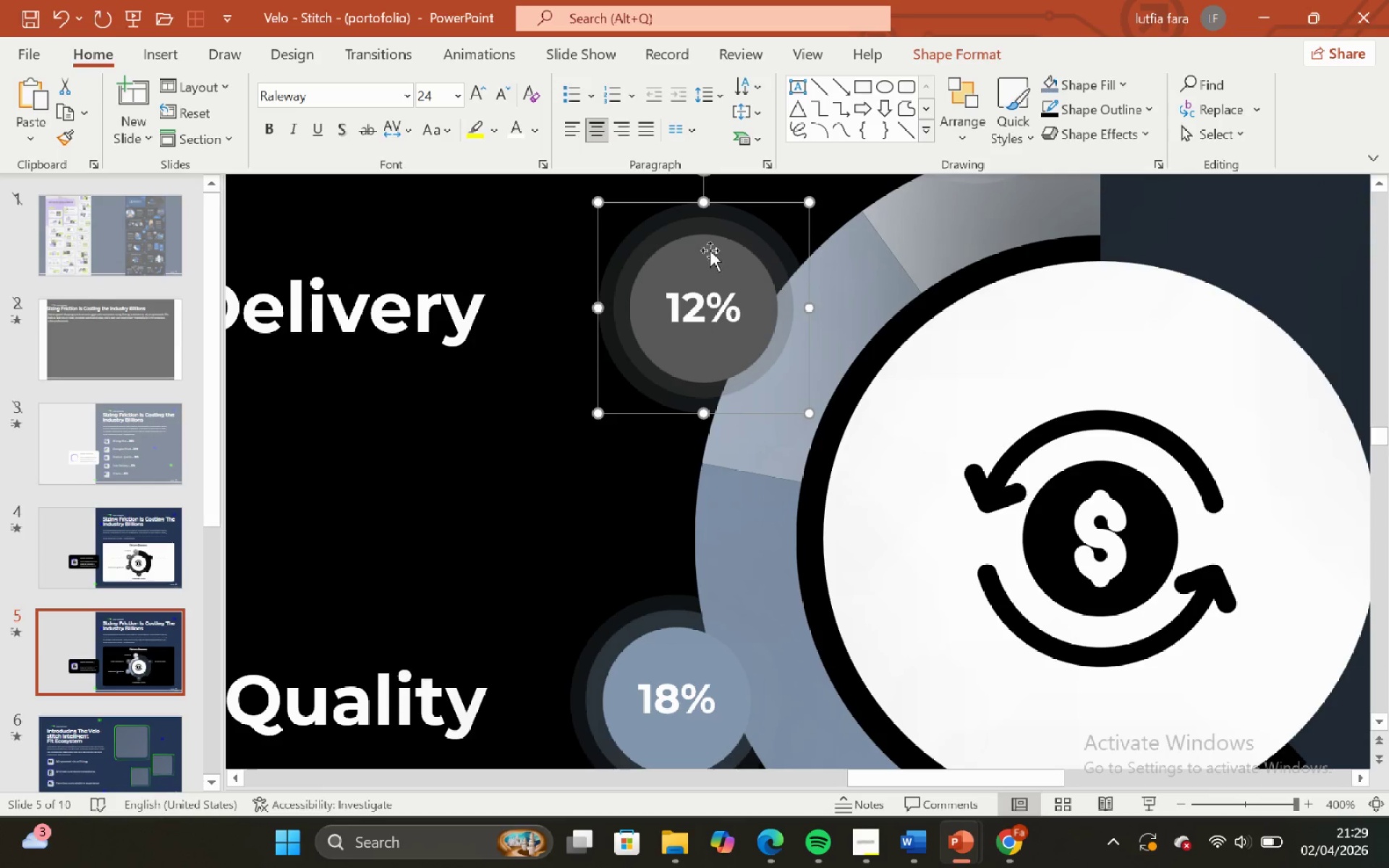 
left_click([696, 228])
 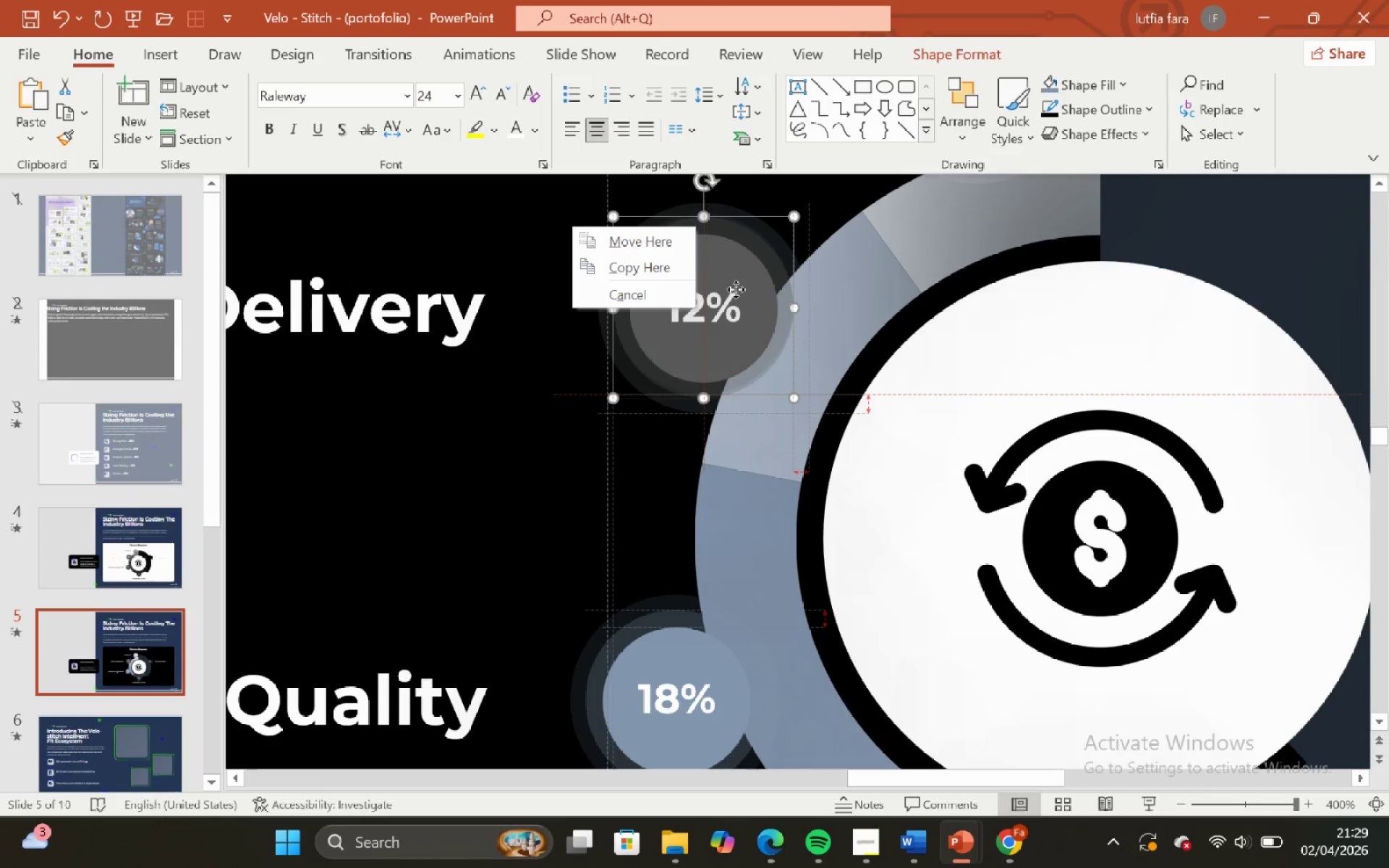 
left_click([739, 237])
 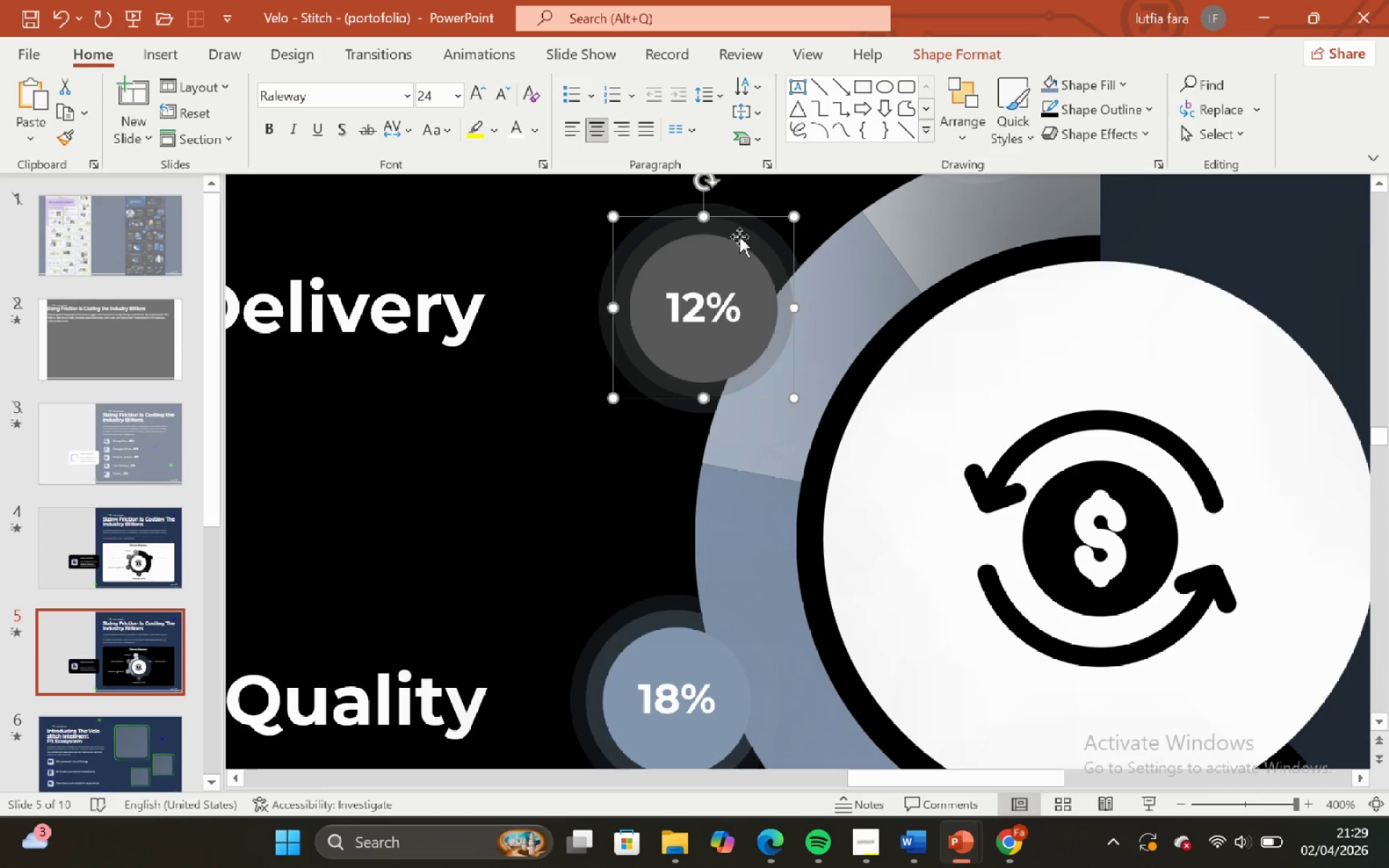 
right_click([739, 237])
 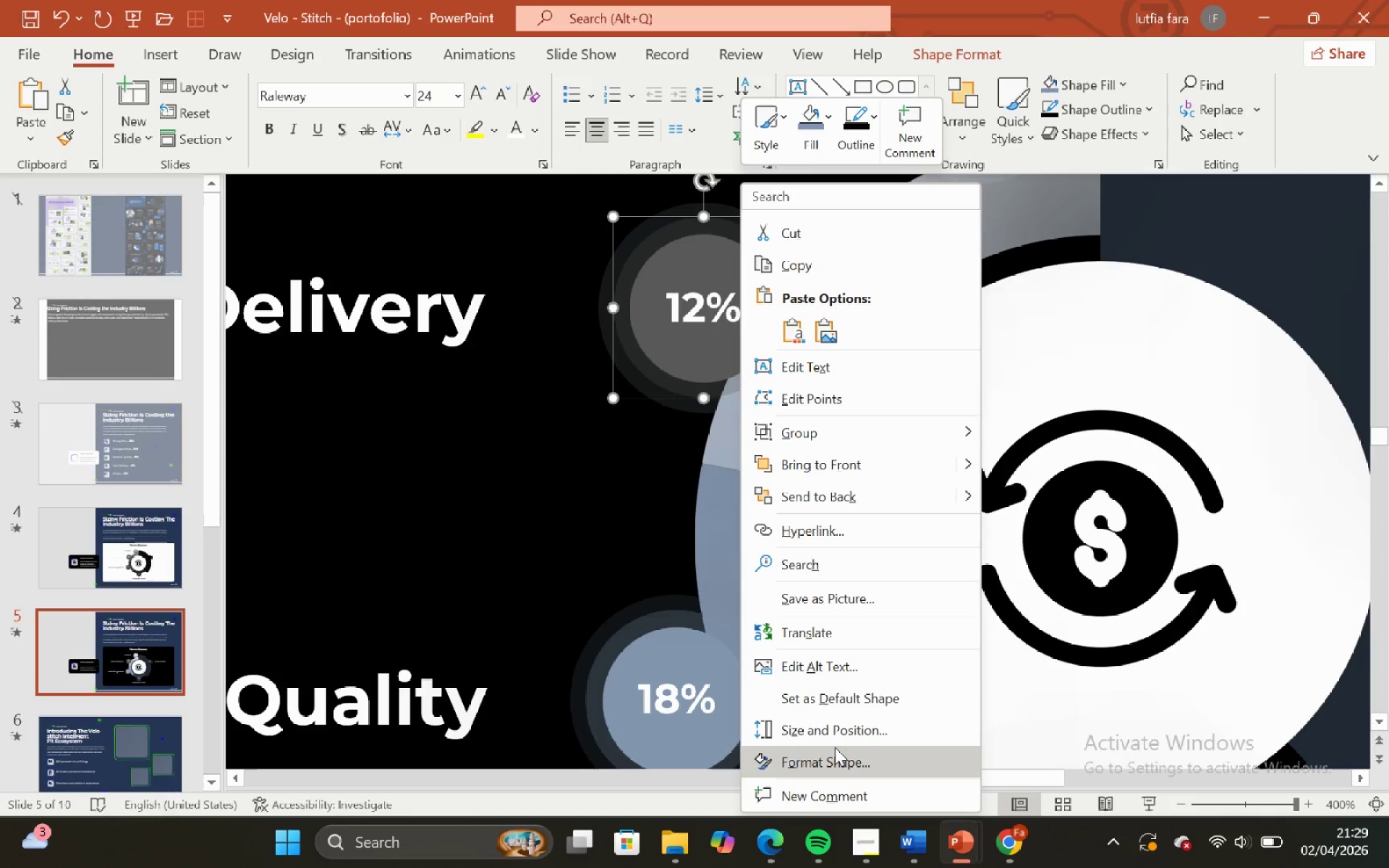 
left_click([835, 747])
 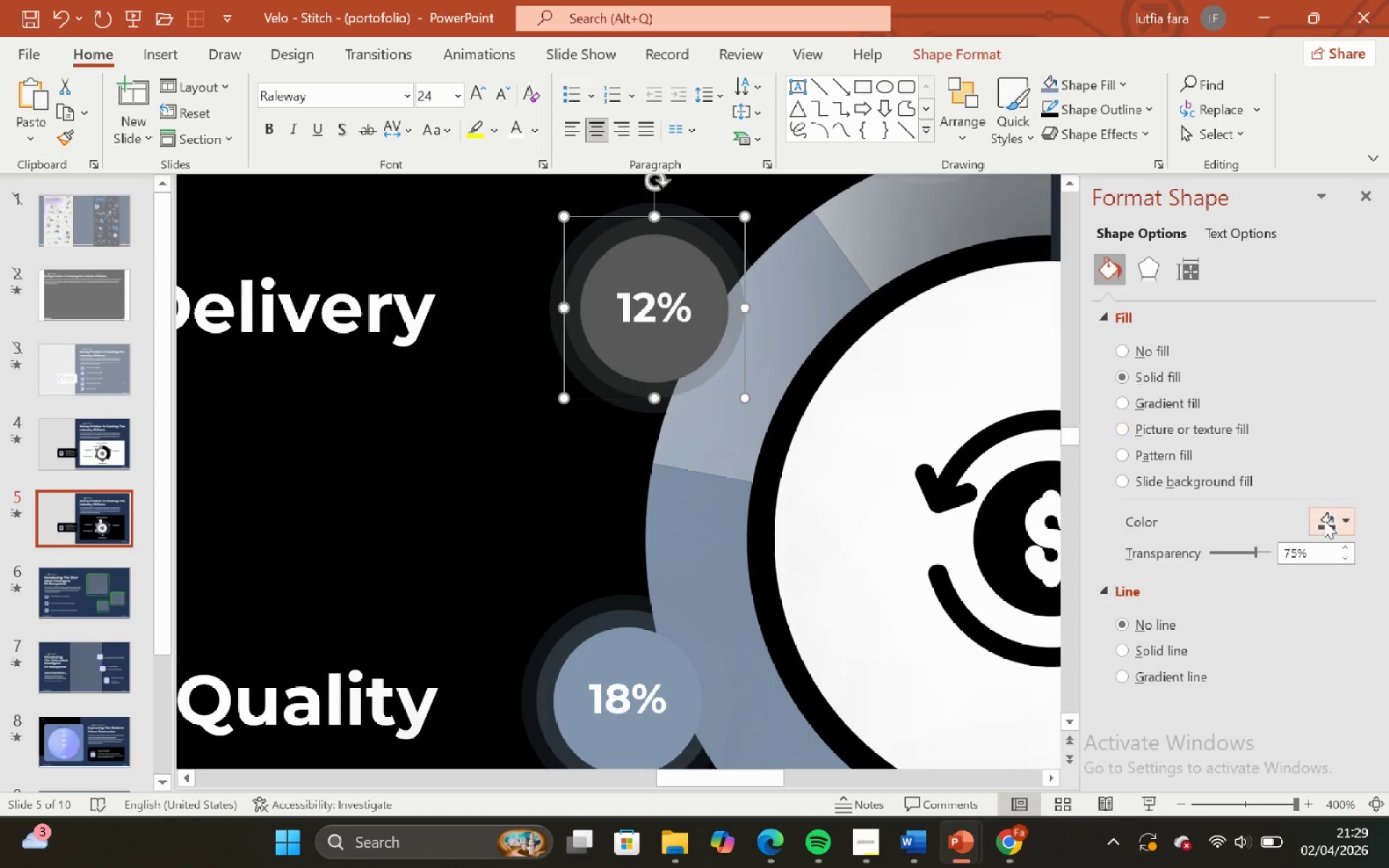 
left_click([1325, 525])
 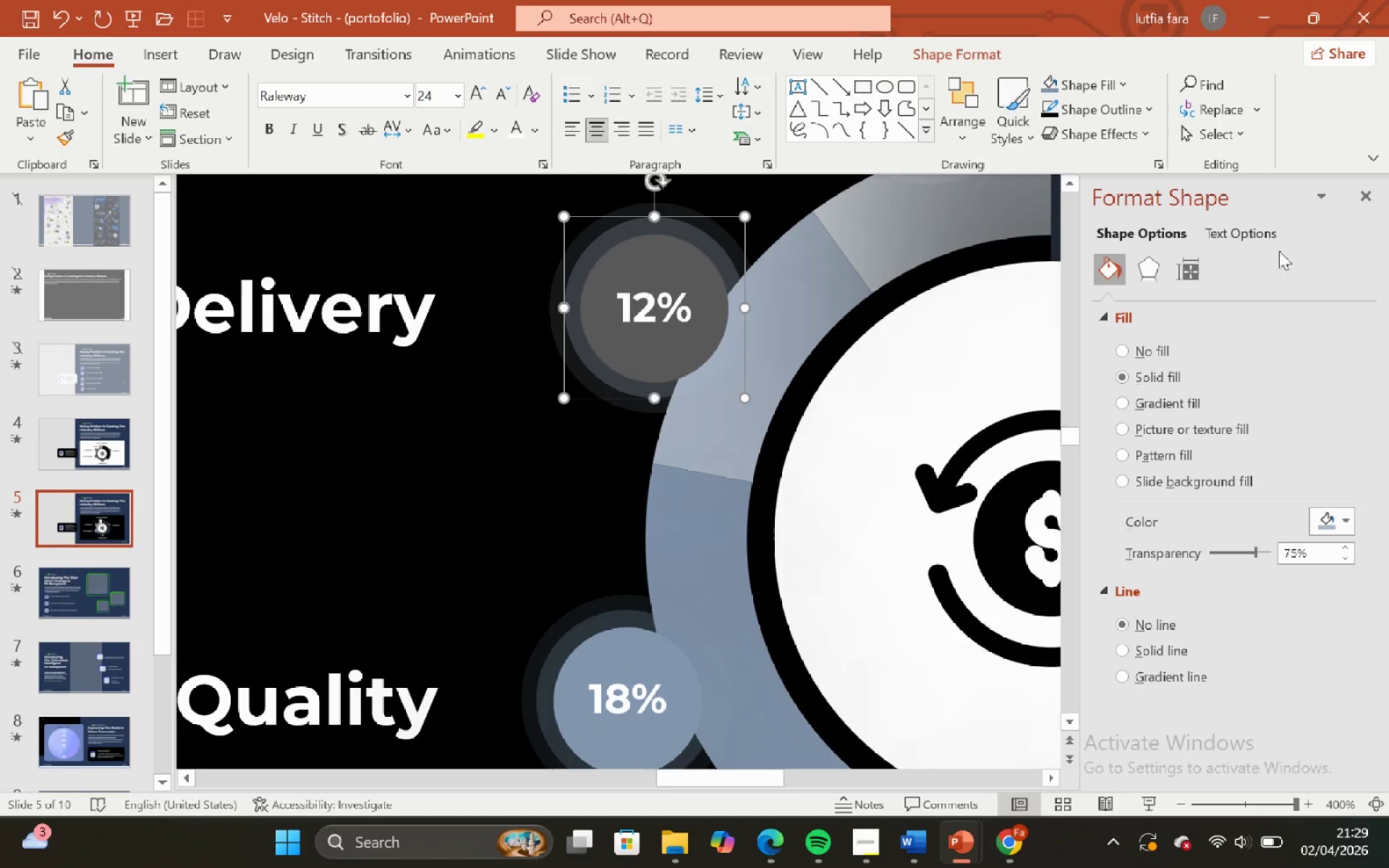 
left_click([1361, 197])
 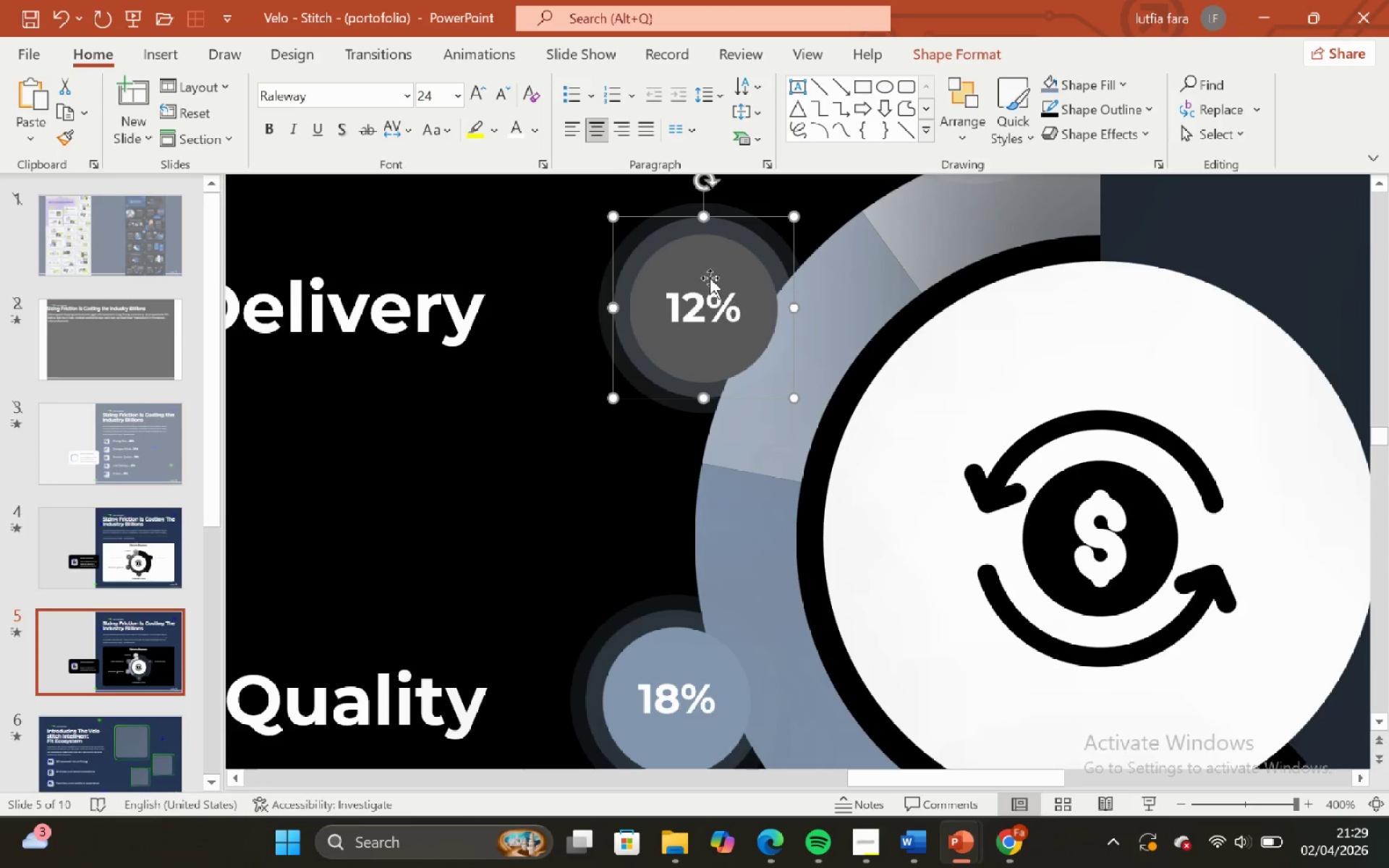 
left_click([705, 261])
 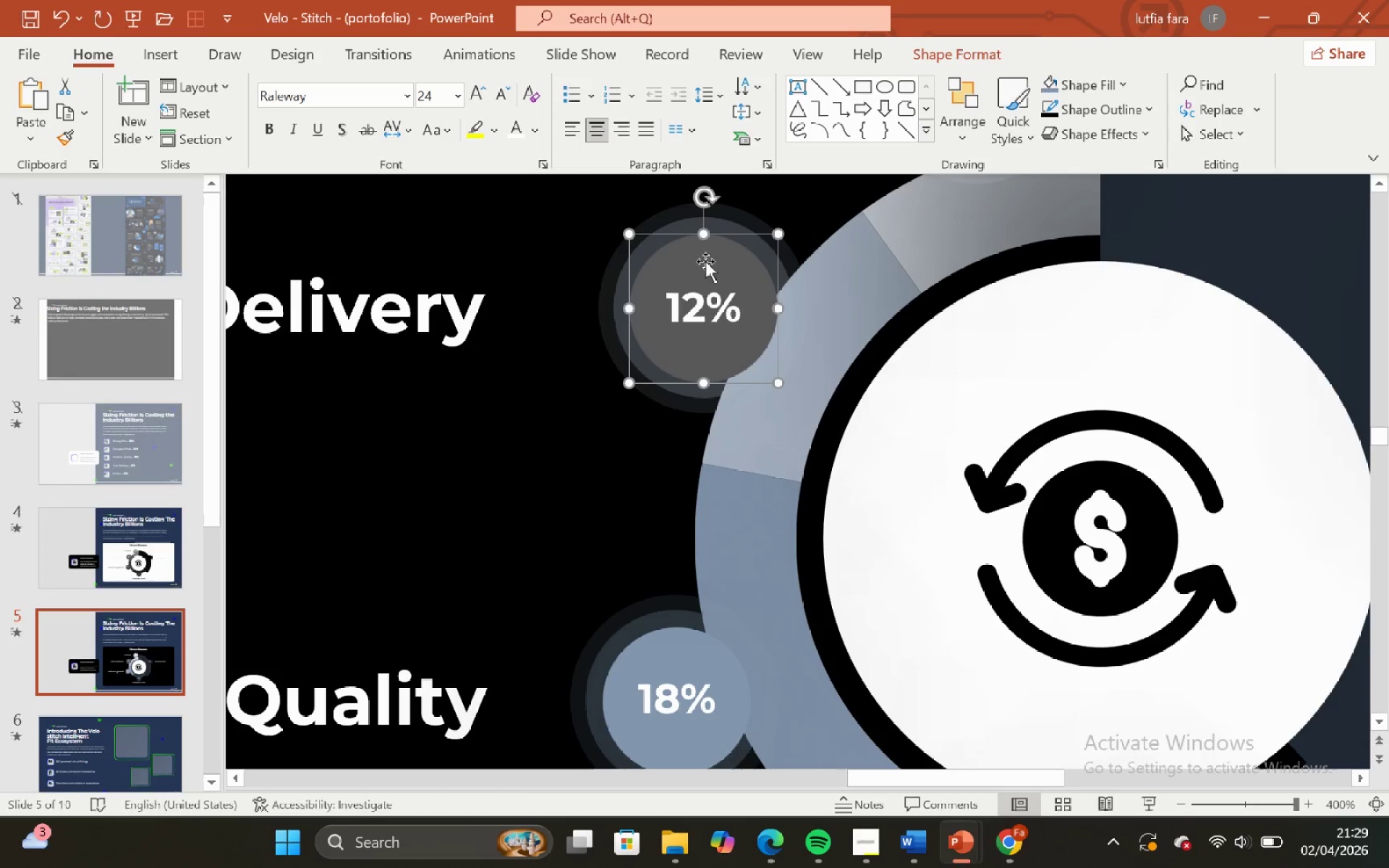 
right_click([705, 261])
 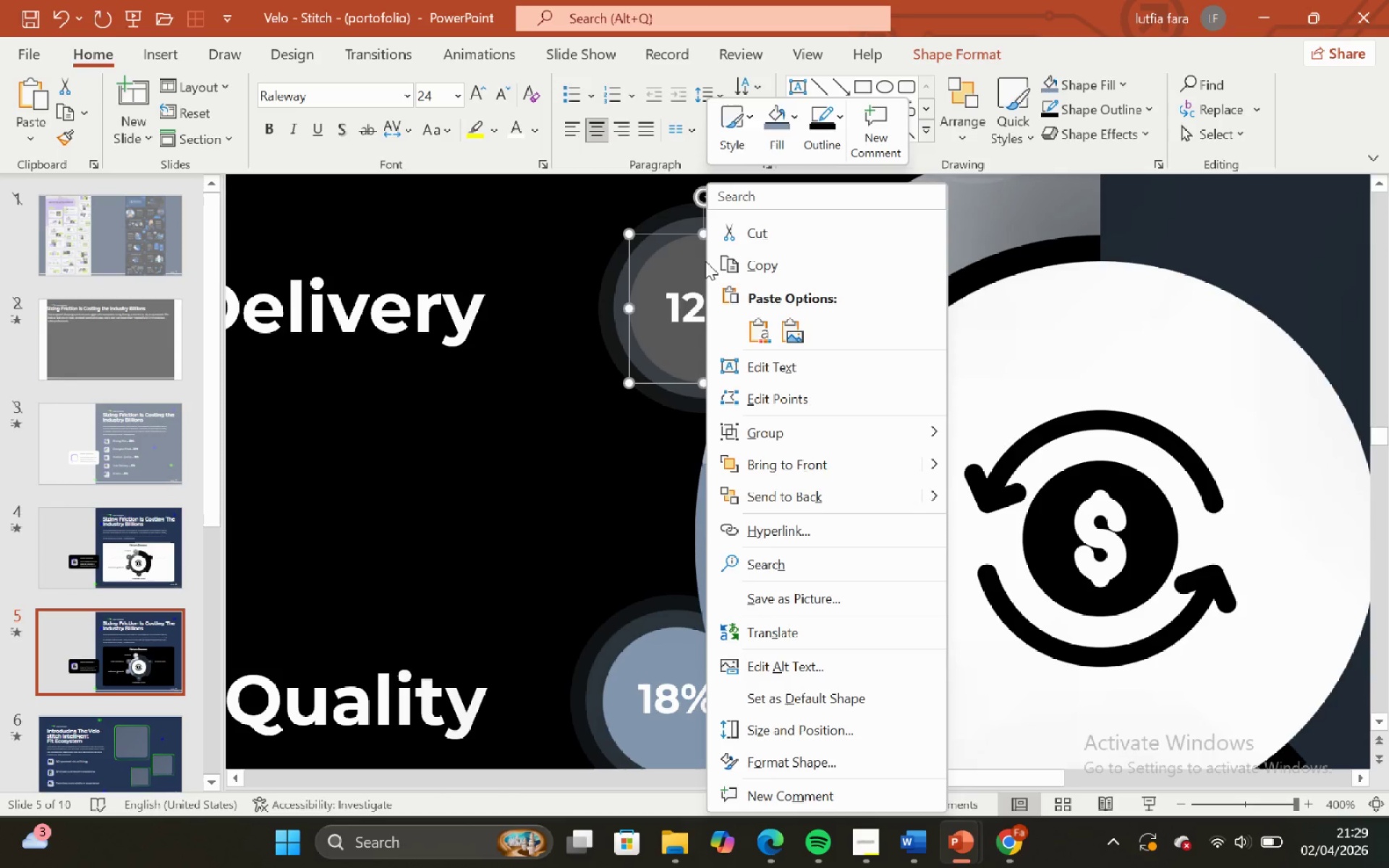 
left_click([705, 261])
 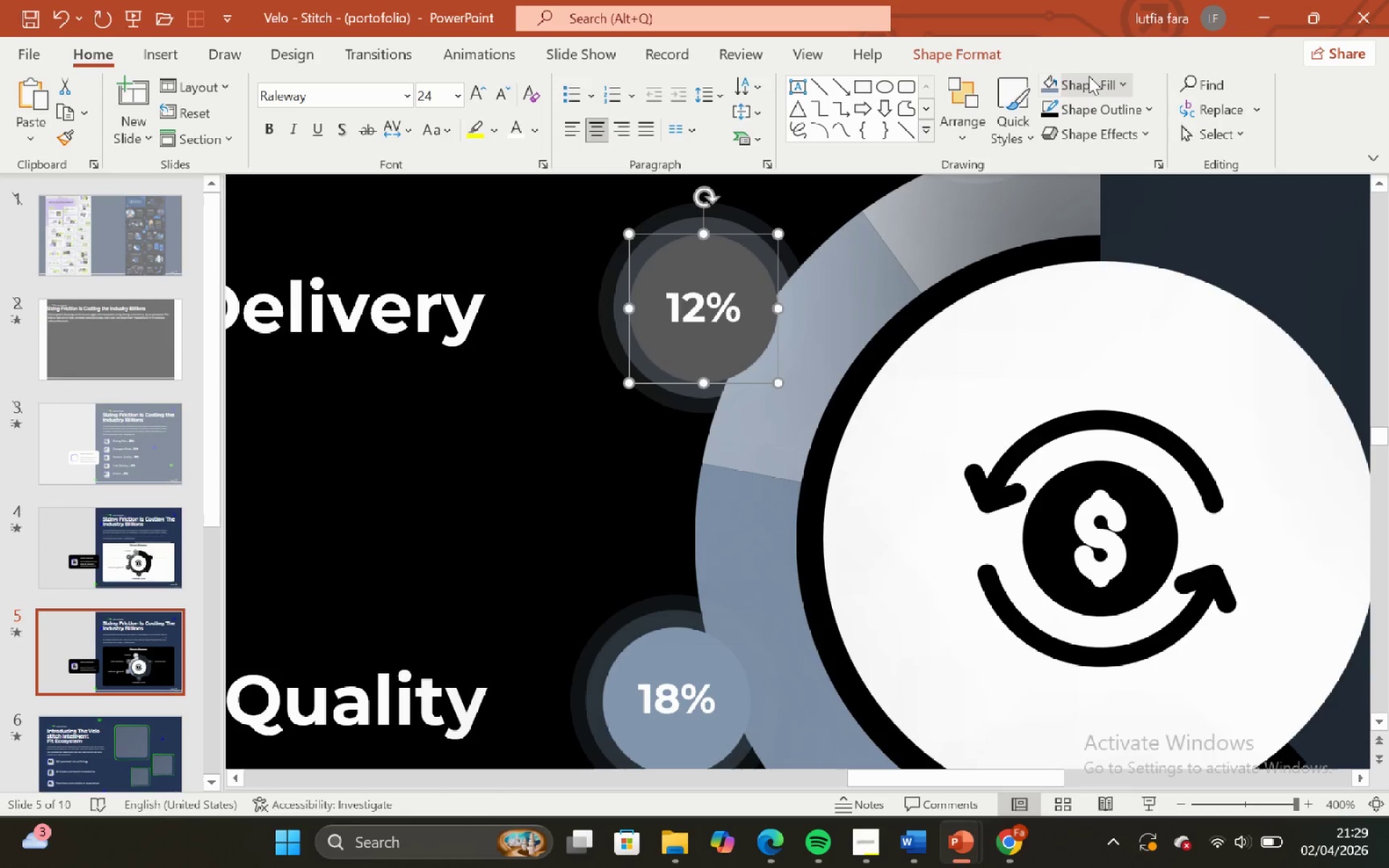 
left_click([1089, 76])
 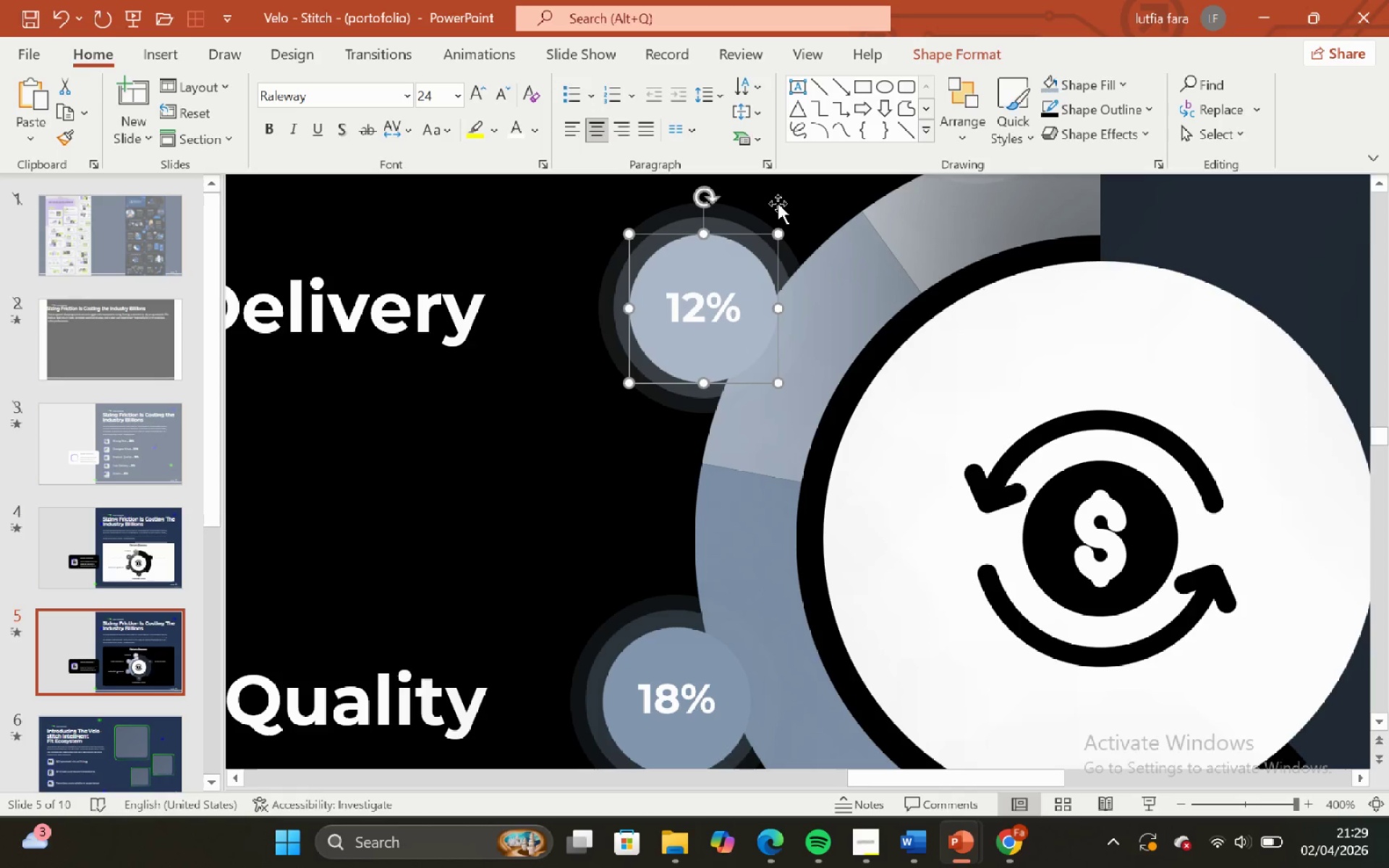 
scroll: coordinate [786, 226], scroll_direction: up, amount: 2.0
 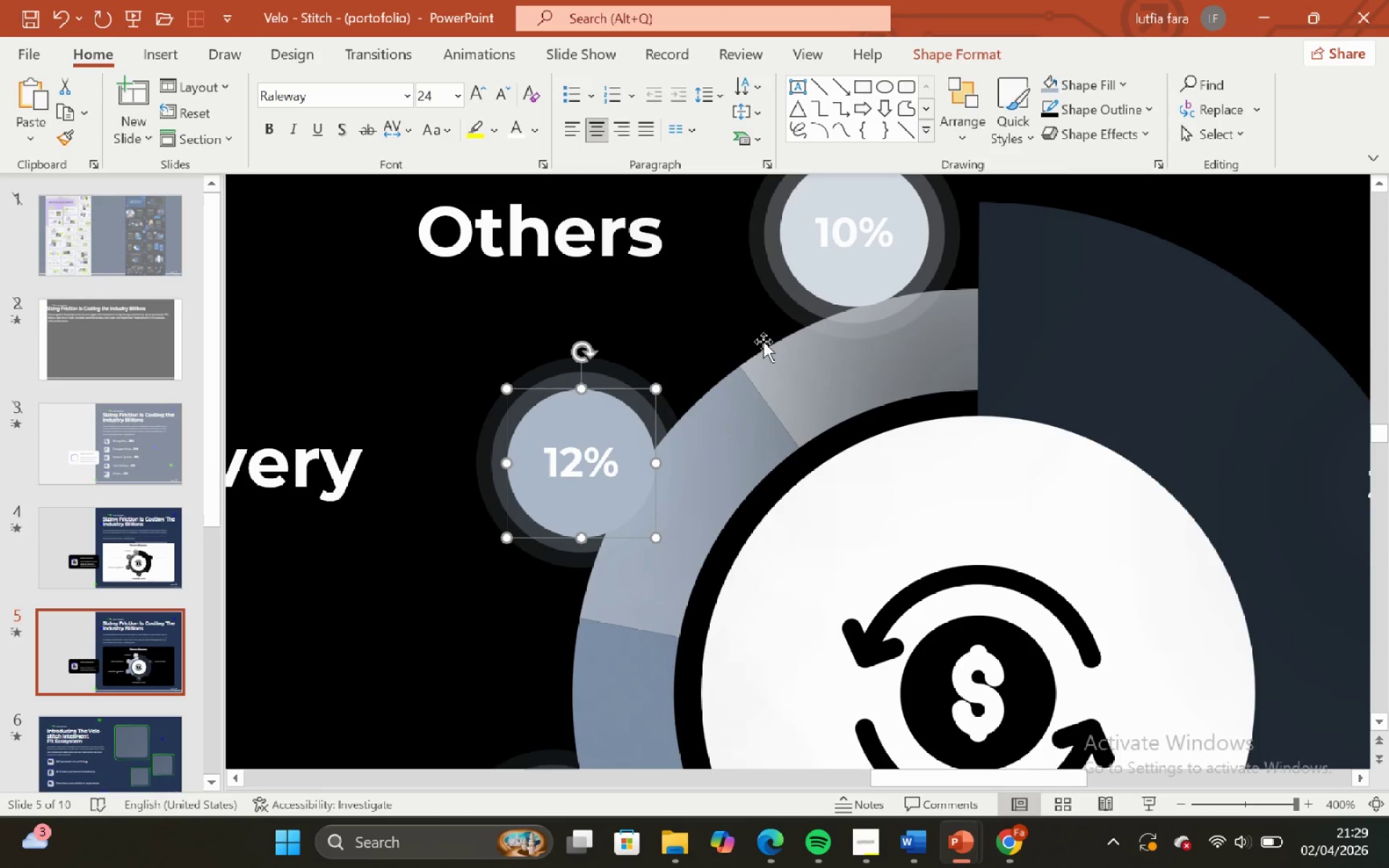 
key(Control+ControlLeft)
 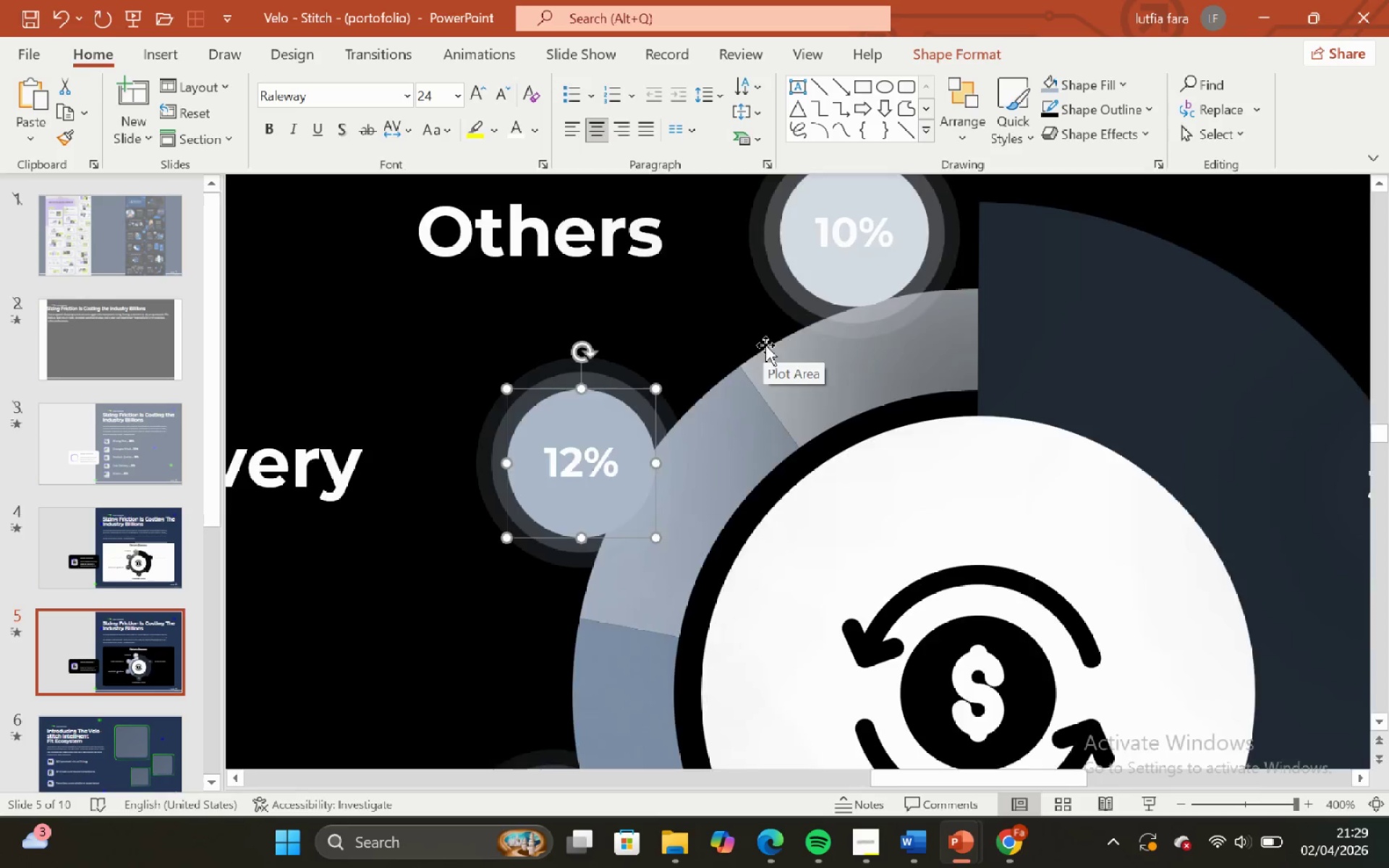 
scroll: coordinate [769, 348], scroll_direction: down, amount: 1.0
 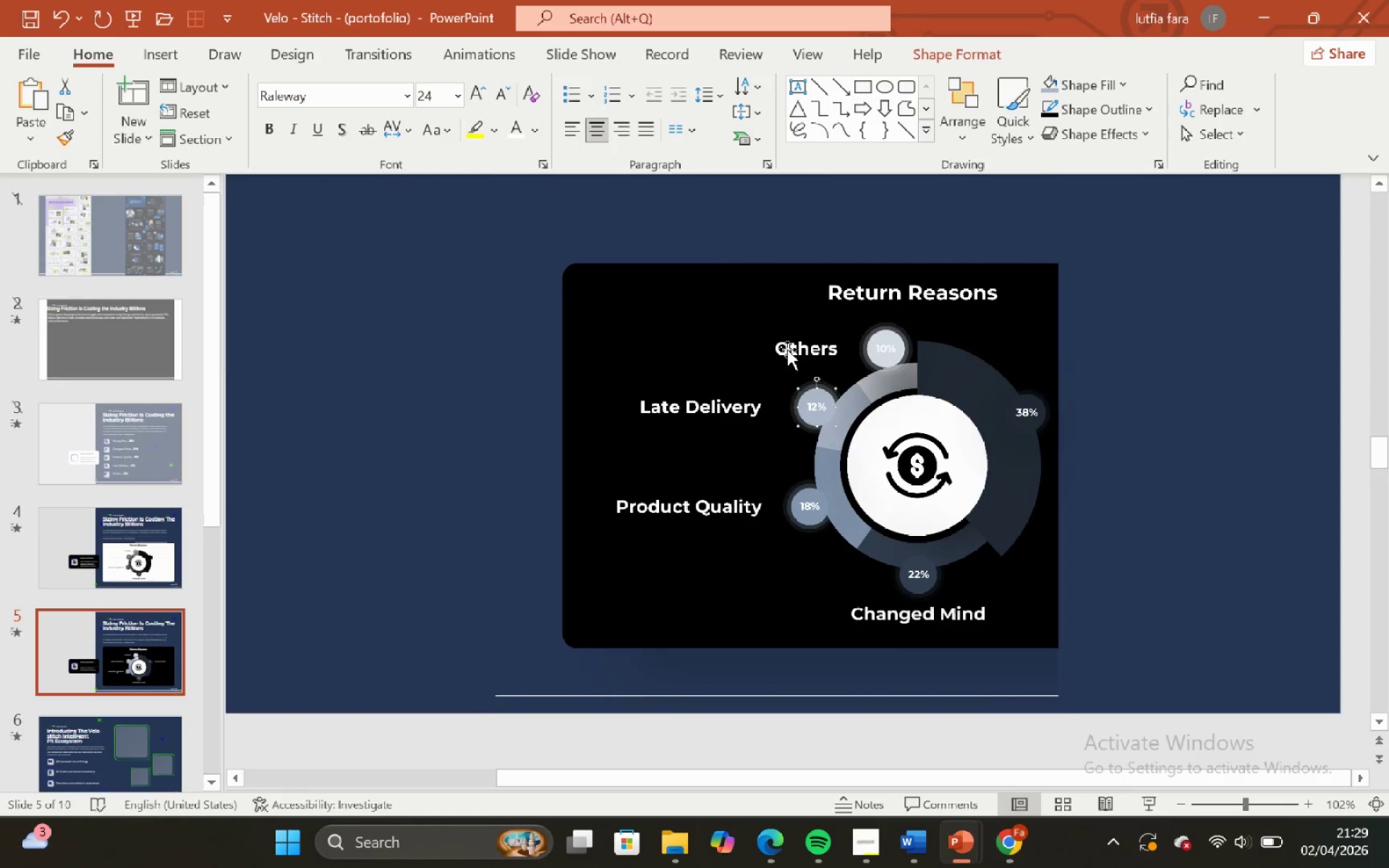 
hold_key(key=ControlLeft, duration=1.42)
hold_key(key=ShiftLeft, duration=1.44)
scroll: coordinate [840, 365], scroll_direction: down, amount: 4.0
 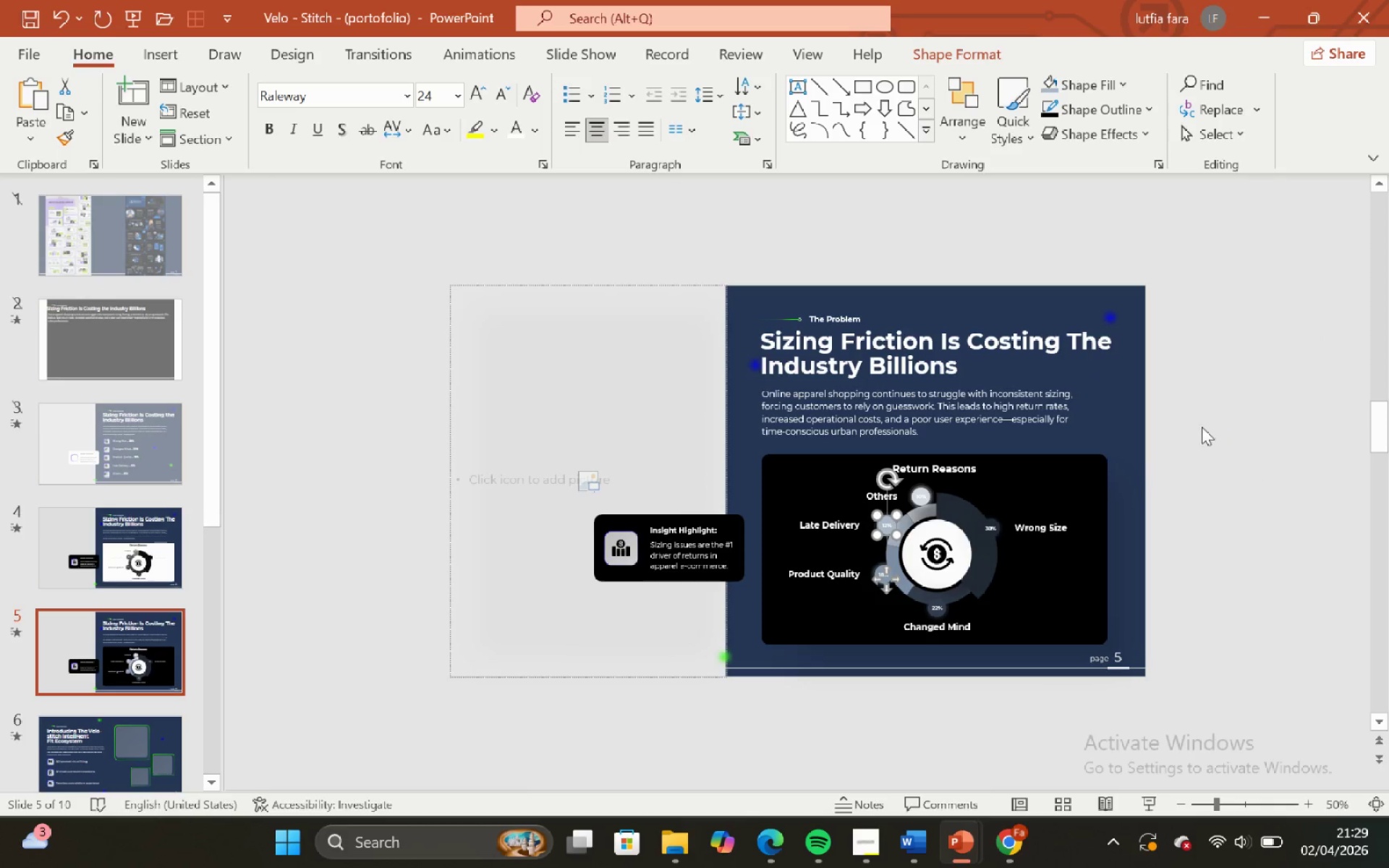 
left_click([1164, 407])
 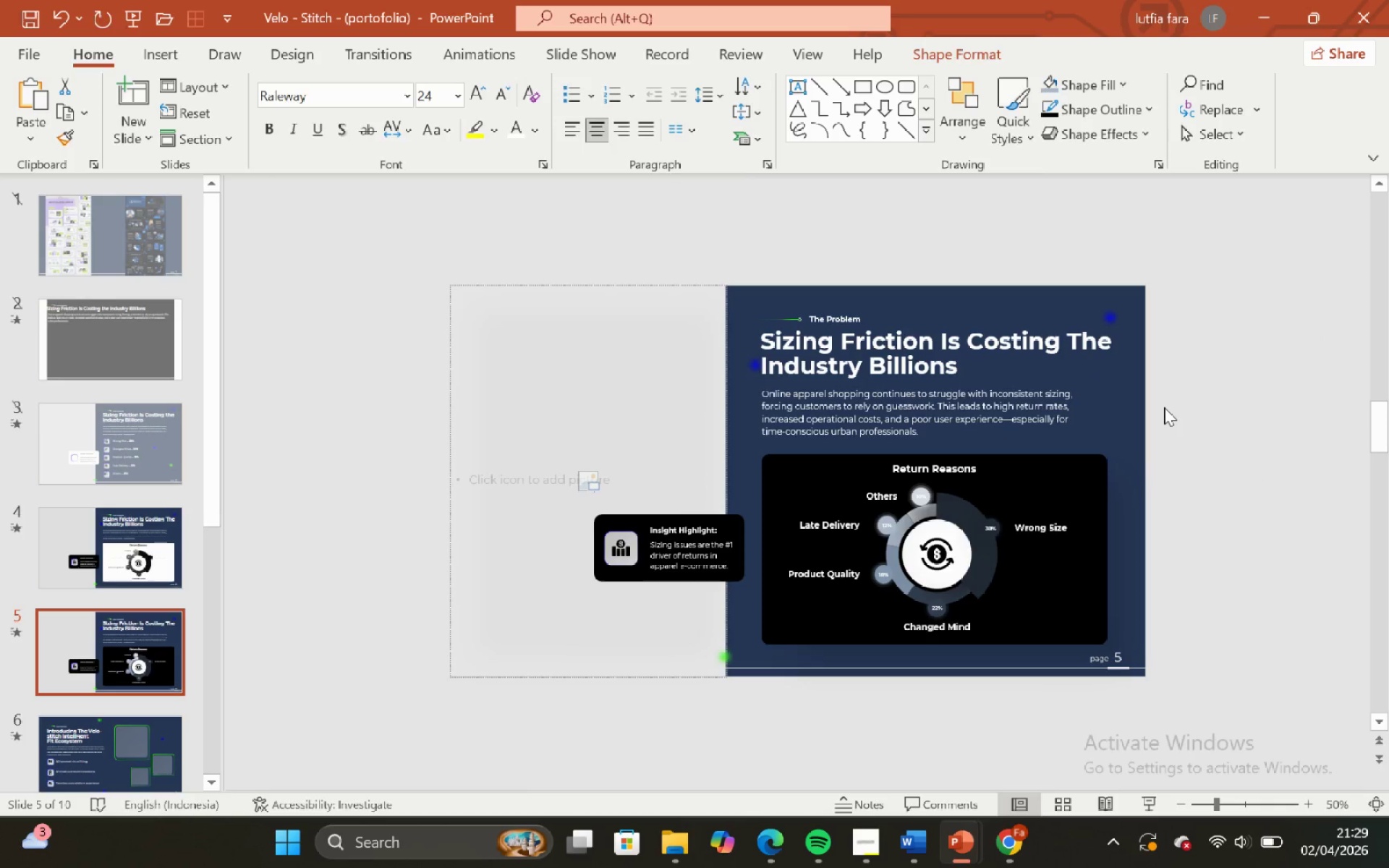 
hold_key(key=ShiftLeft, duration=0.77)
hold_key(key=ControlLeft, duration=0.69)
scroll: coordinate [1164, 407], scroll_direction: none, amount: 0.0
 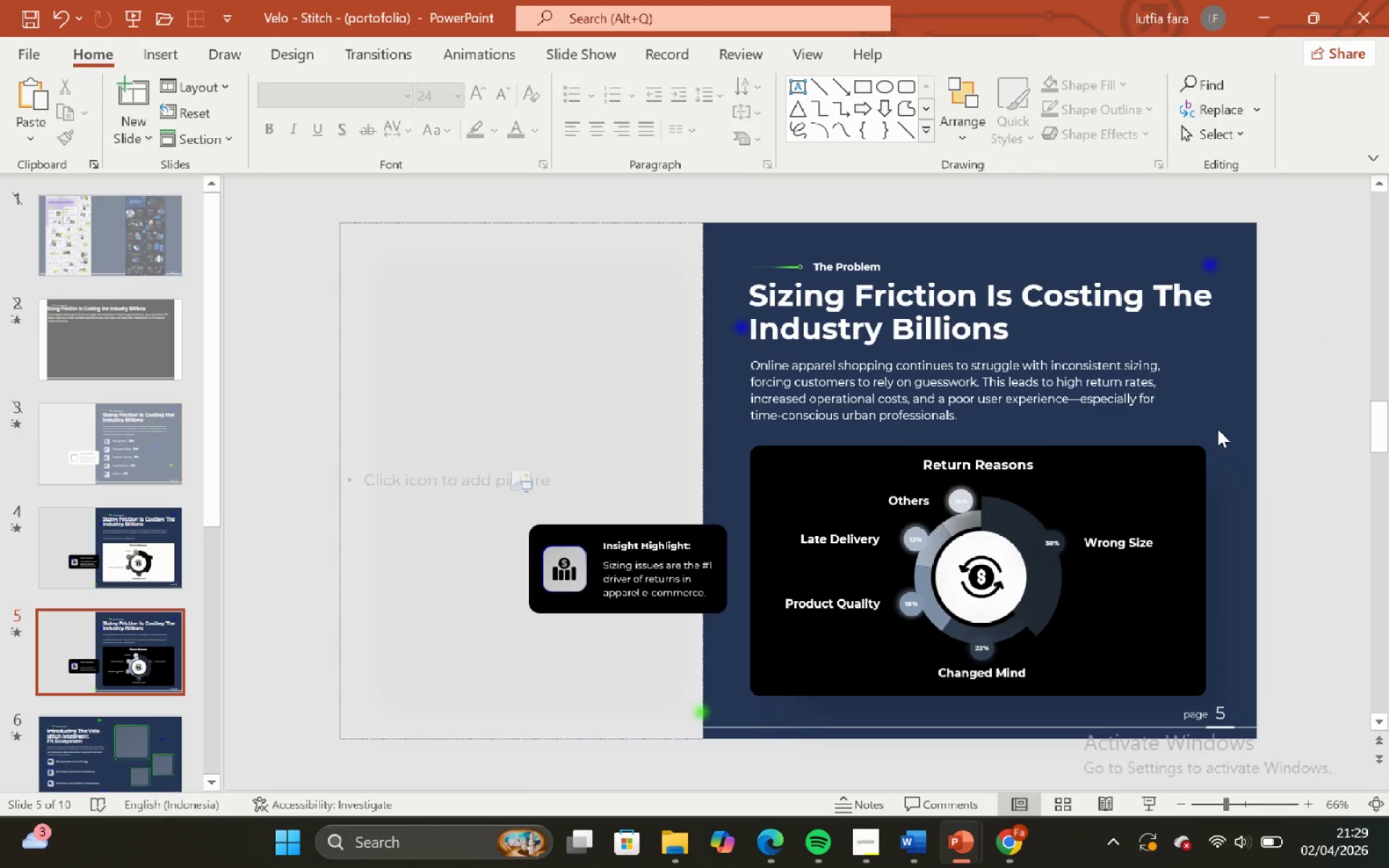 
left_click([1237, 440])
 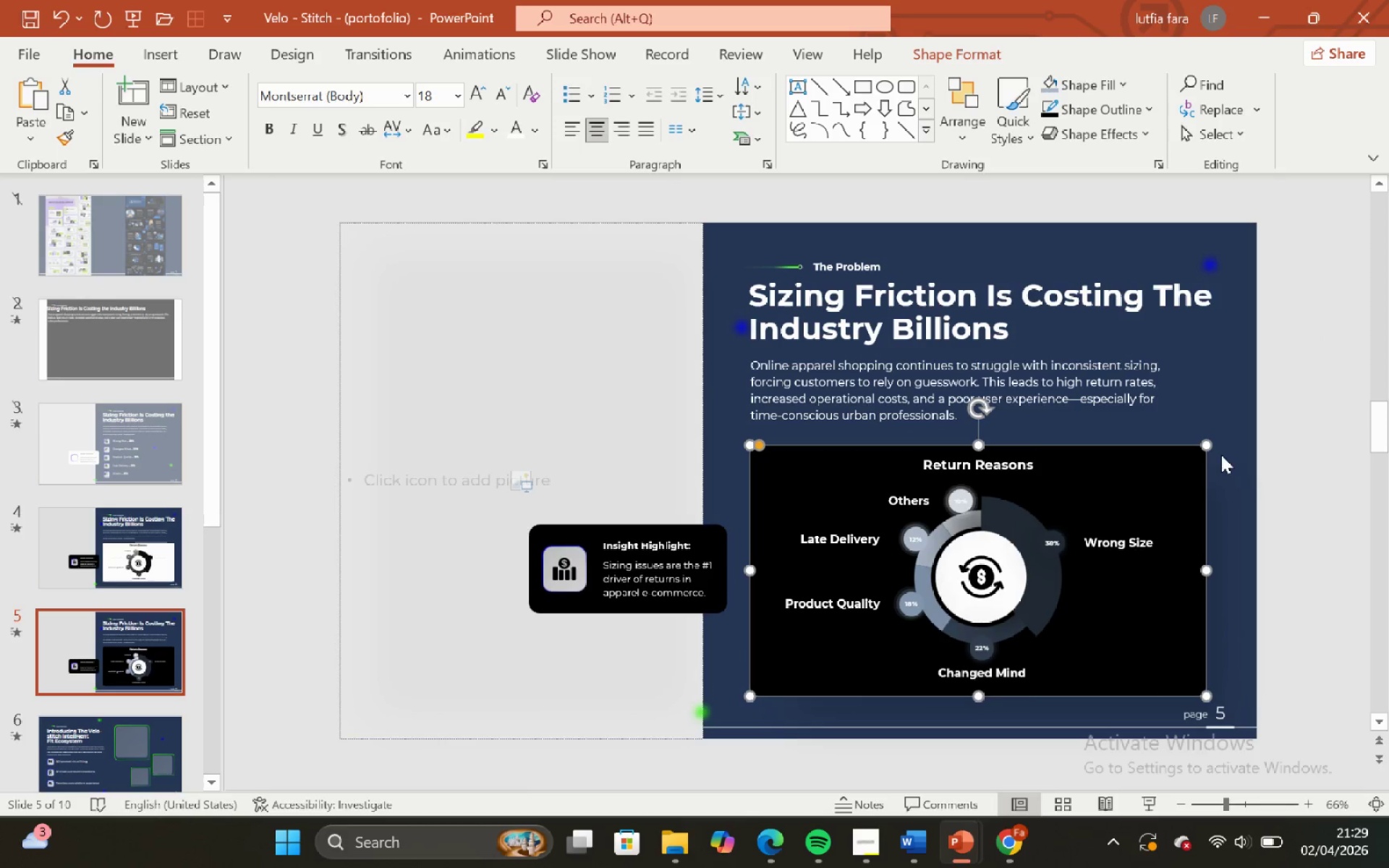 
double_click([1236, 455])
 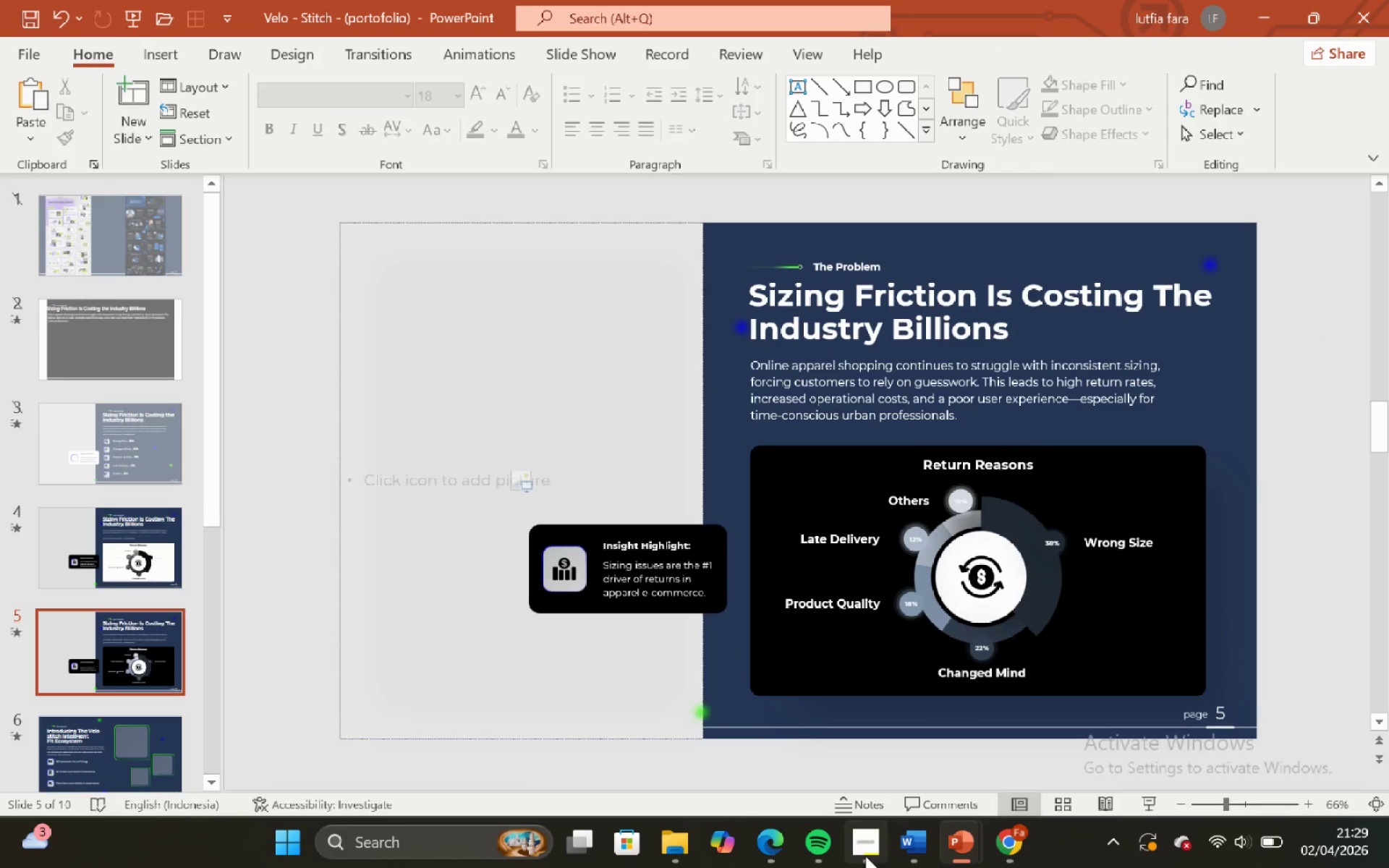 
left_click([864, 852])
 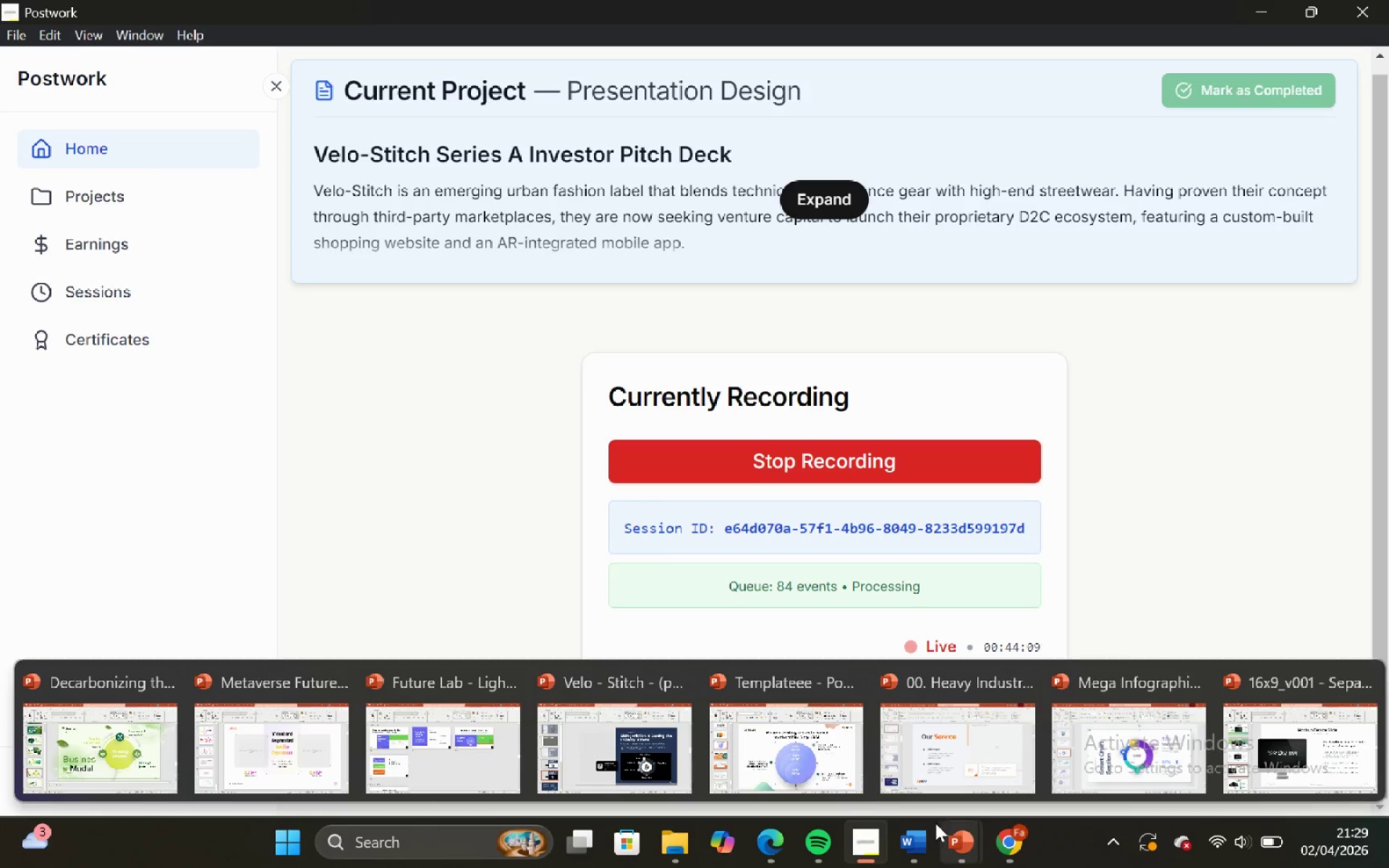 
left_click([611, 731])
 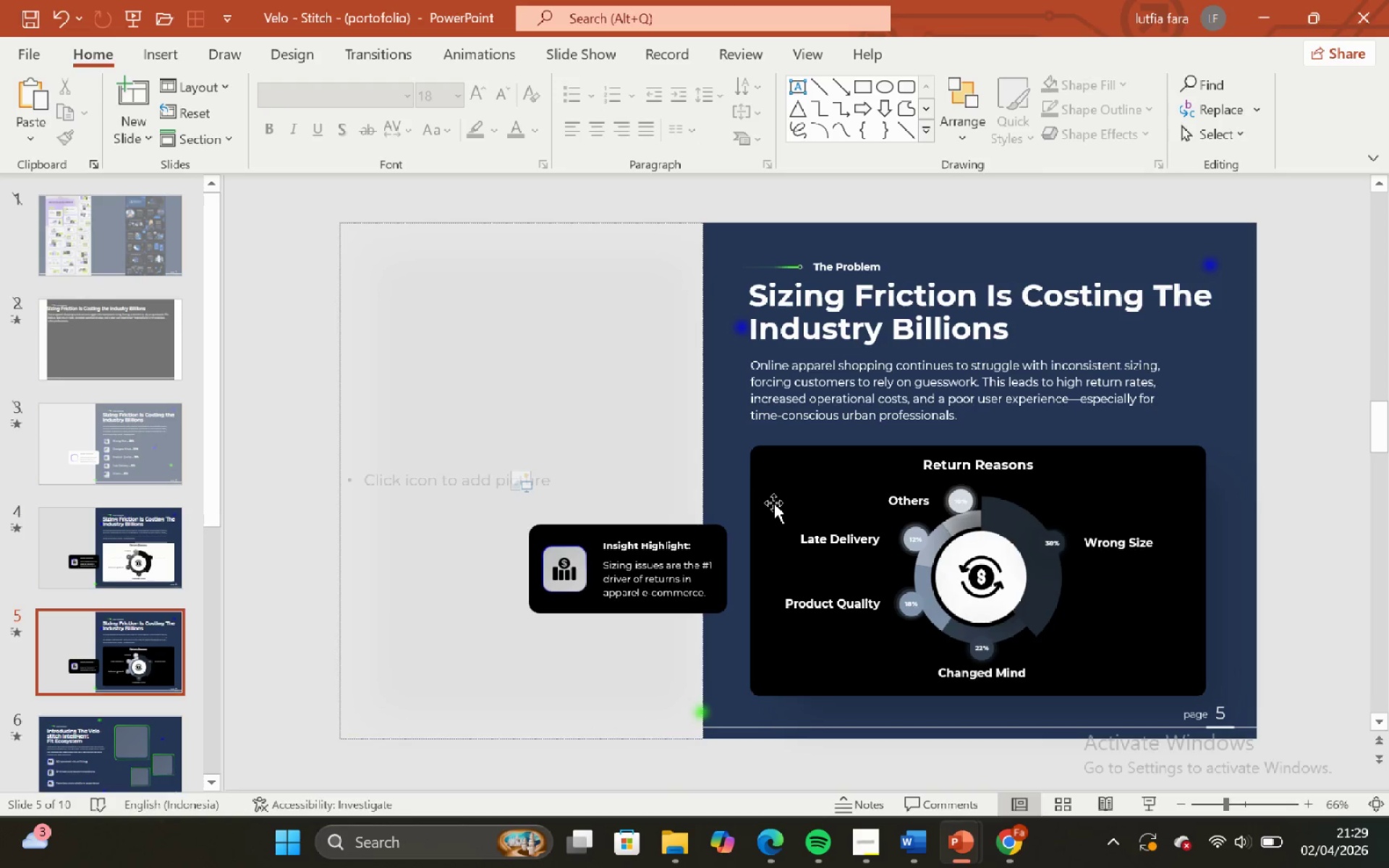 
left_click([778, 488])
 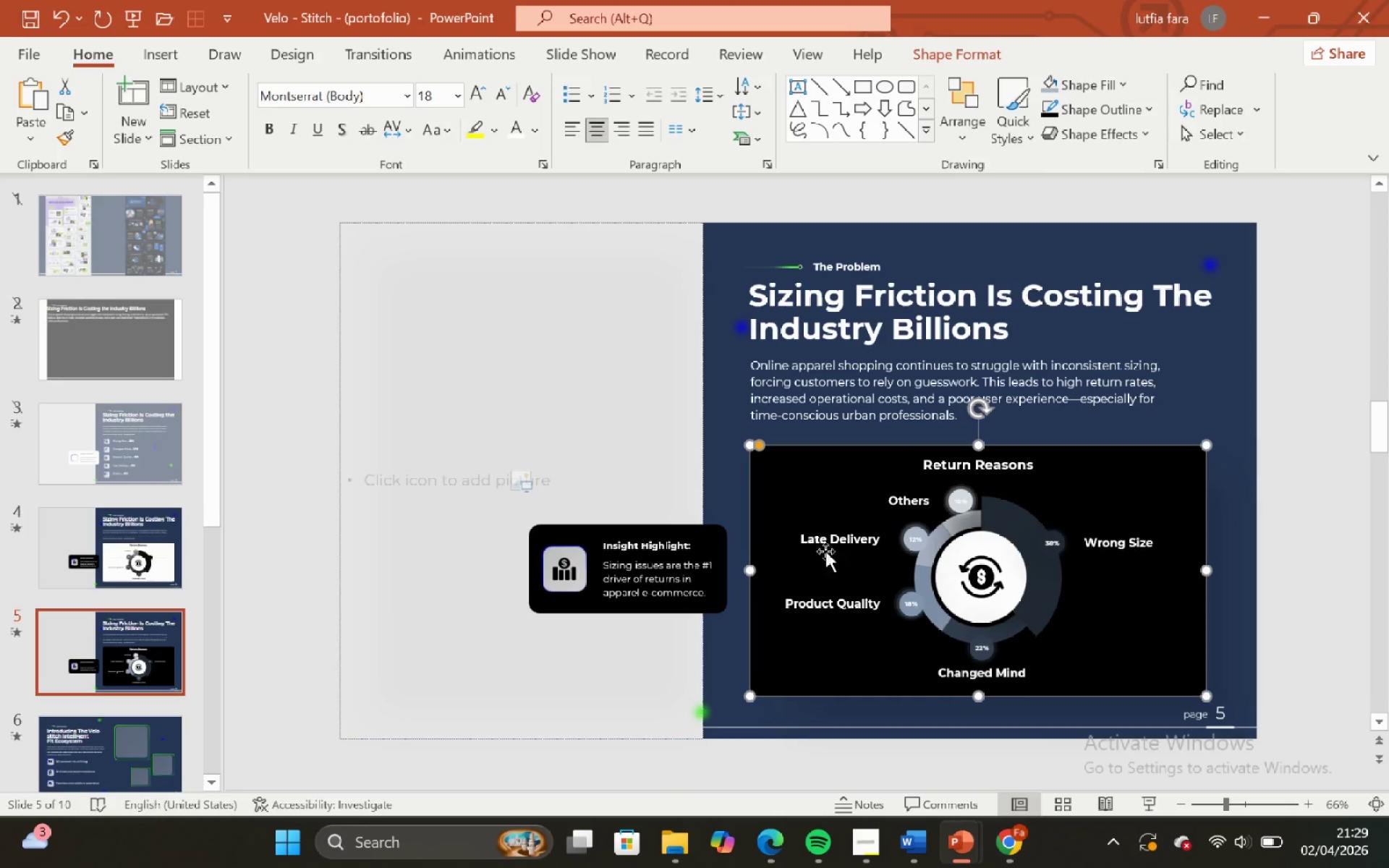 
left_click([1246, 596])
 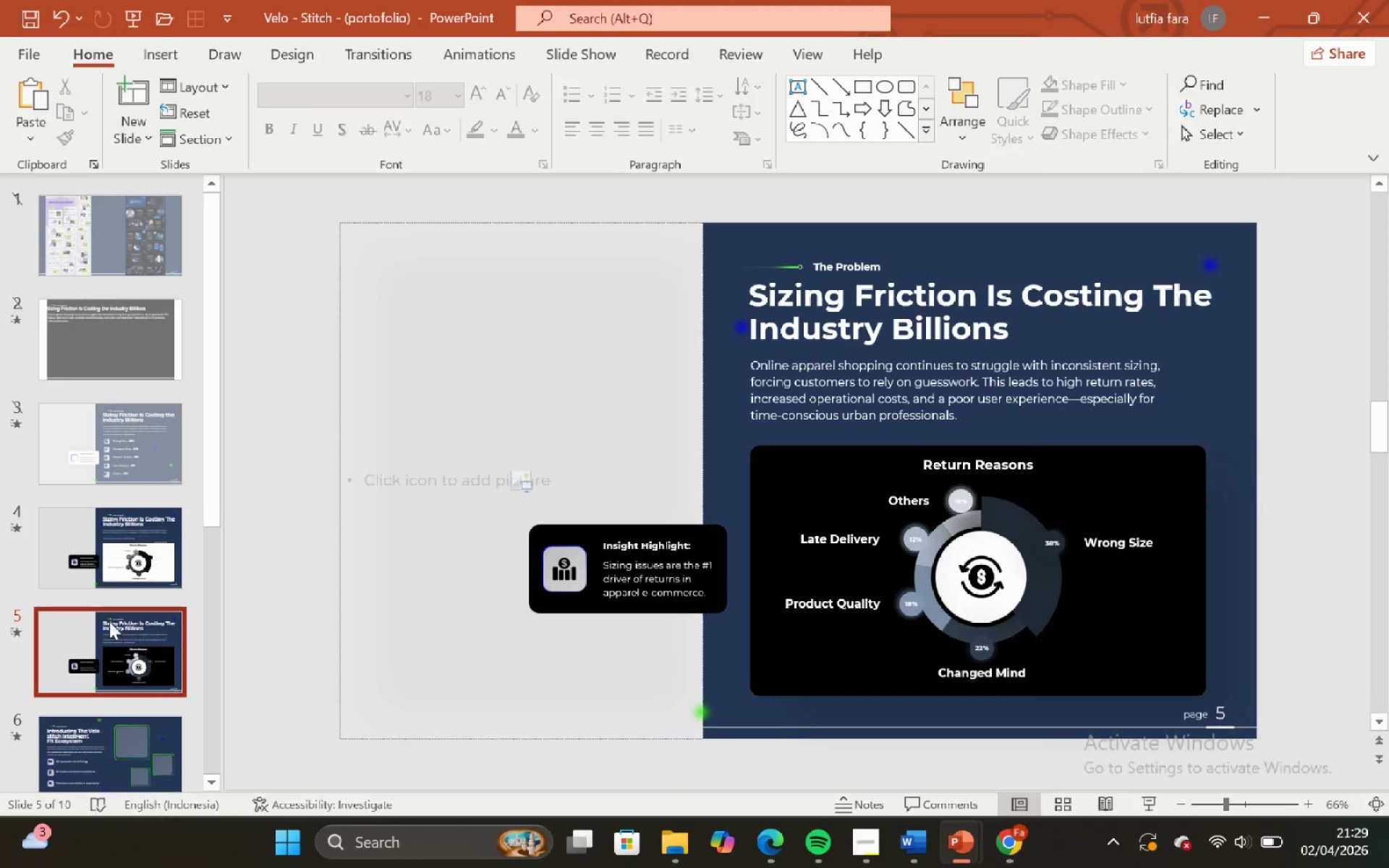 
hold_key(key=ShiftLeft, duration=1.06)
hold_key(key=ShiftLeft, duration=1.52)
hold_key(key=ControlLeft, duration=2.03)
scroll: coordinate [964, 615], scroll_direction: down, amount: 2.0
 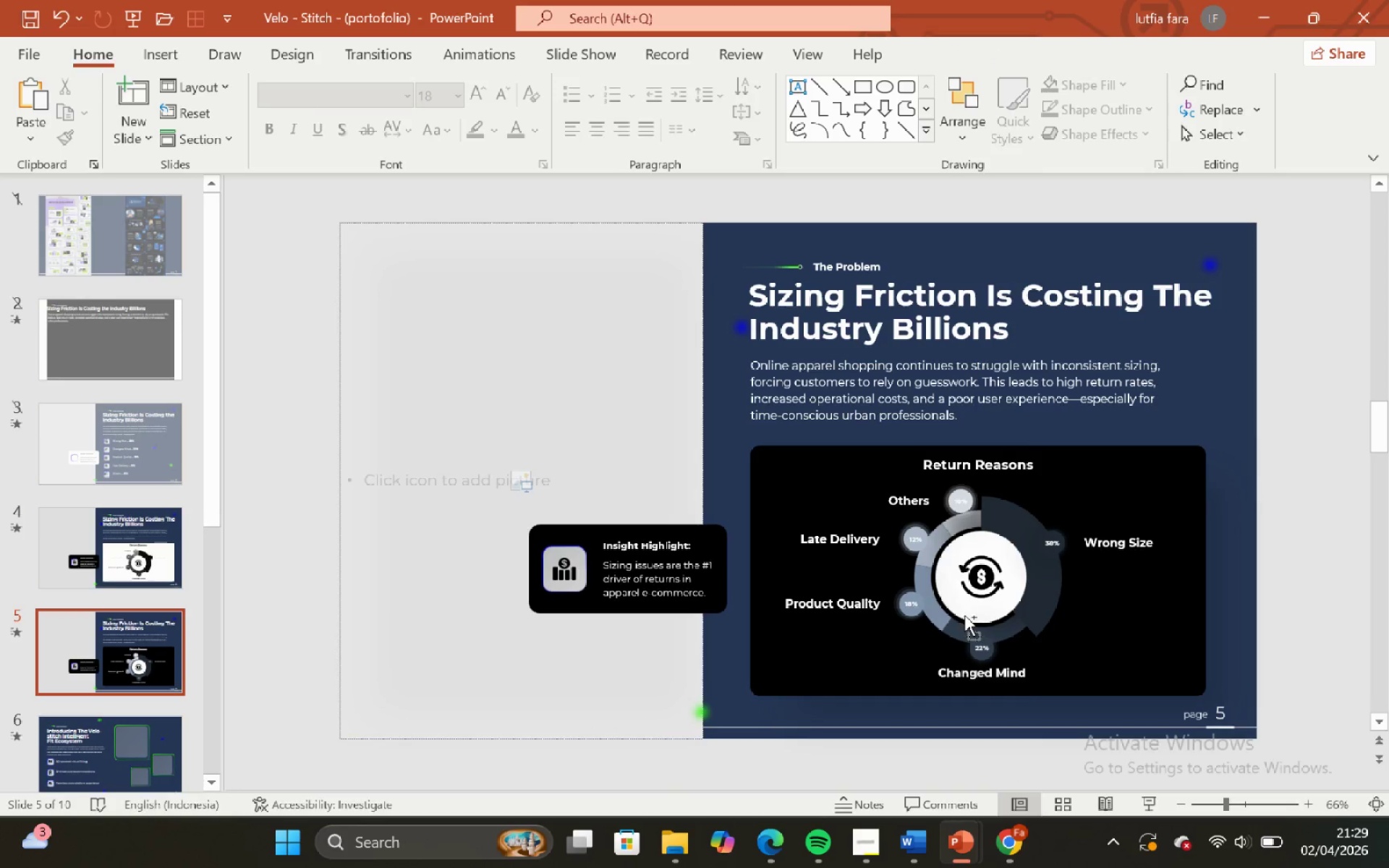 
hold_key(key=ShiftLeft, duration=0.44)
 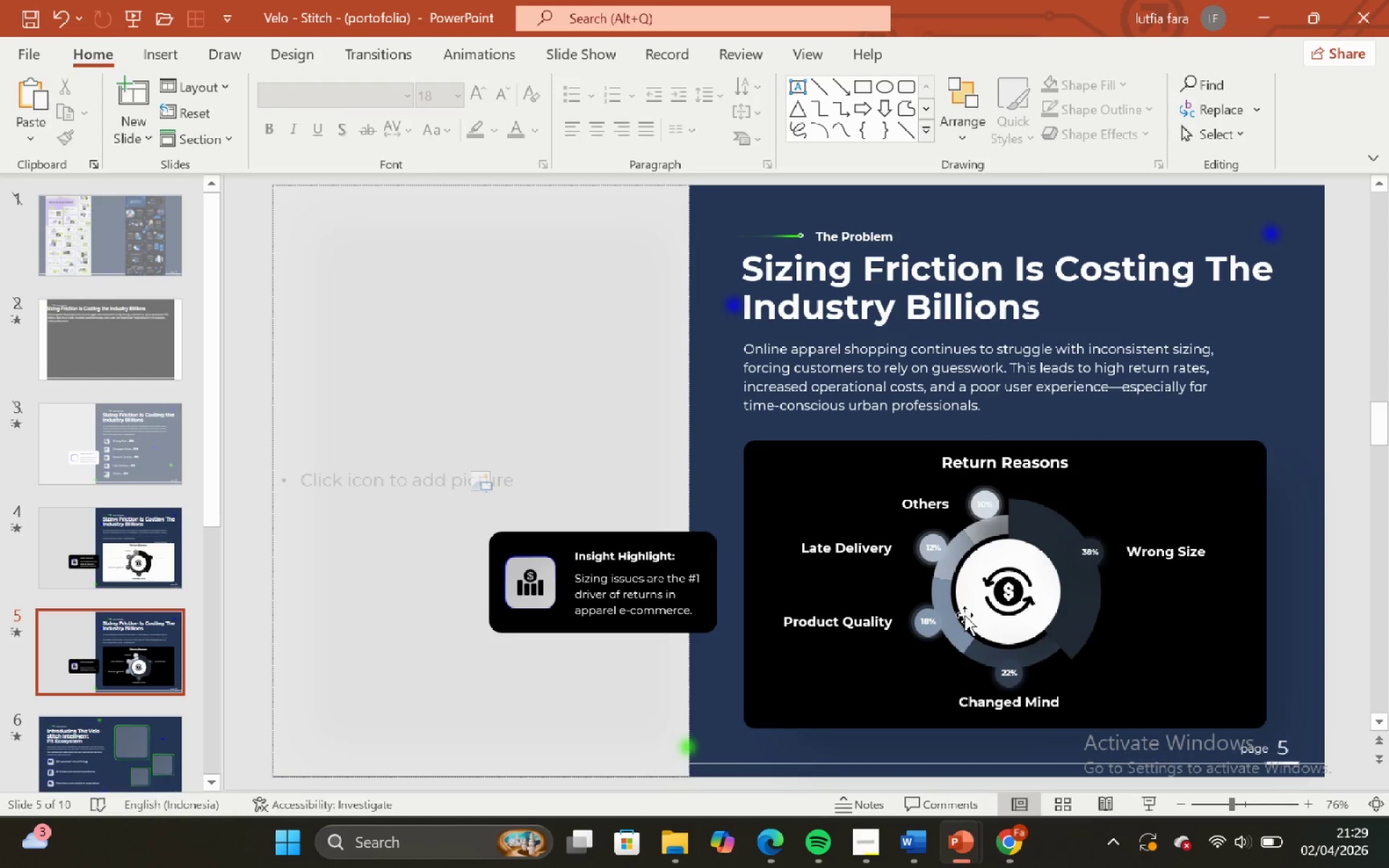 
scroll: coordinate [964, 615], scroll_direction: up, amount: 3.0
 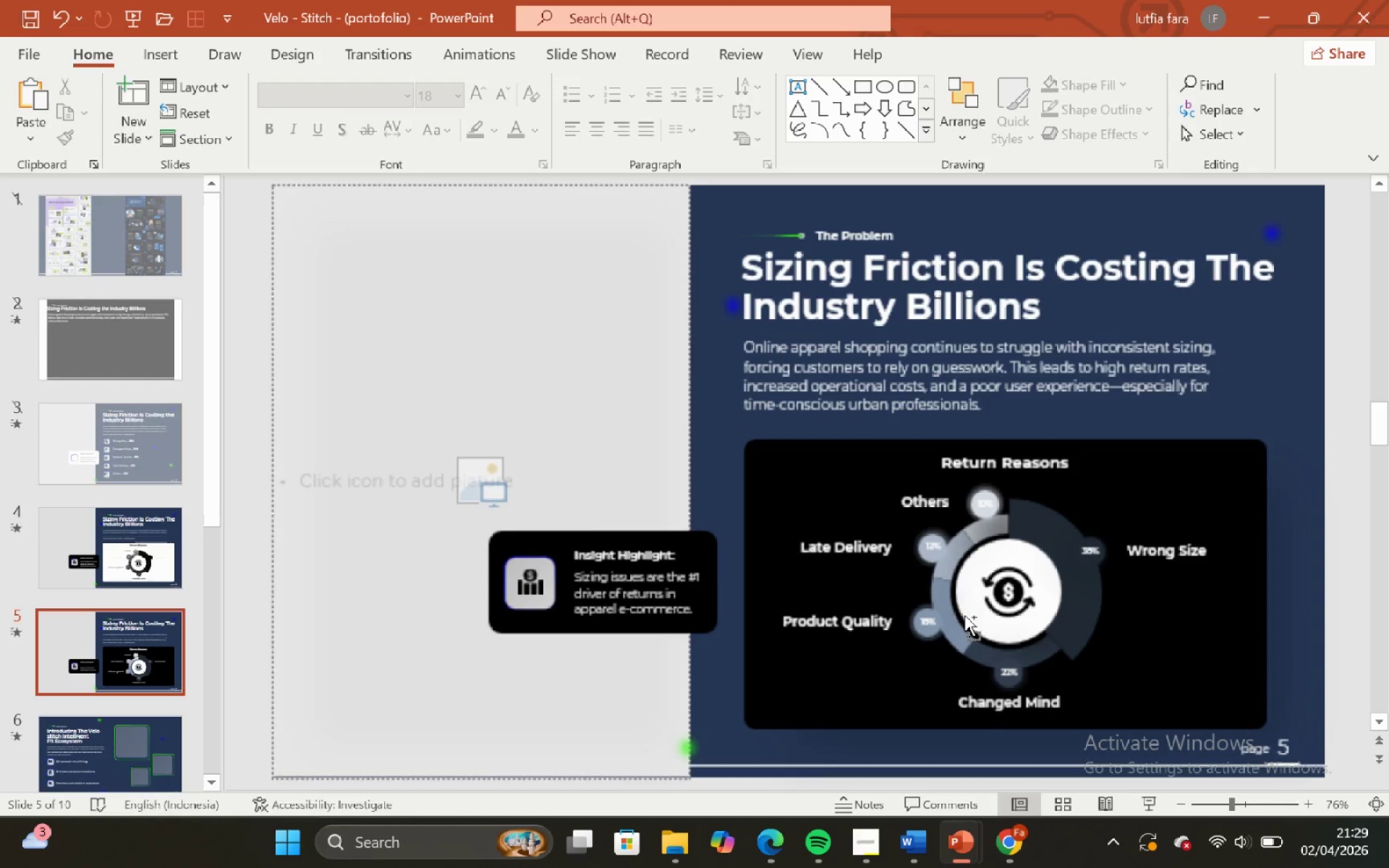 
left_click([964, 615])
 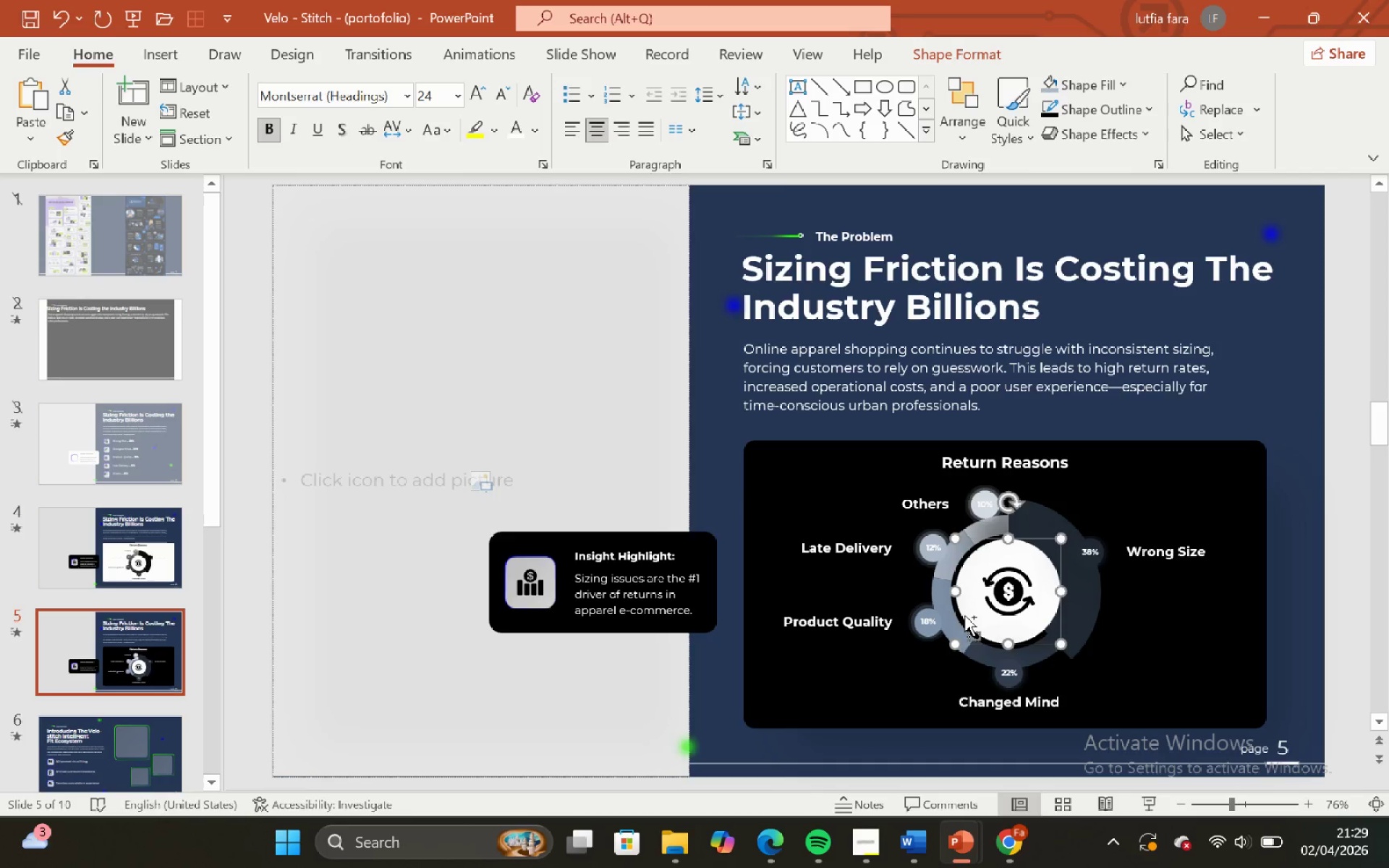 
hold_key(key=ControlLeft, duration=0.75)
hold_key(key=ShiftLeft, duration=0.77)
scroll: coordinate [964, 615], scroll_direction: up, amount: 3.0
 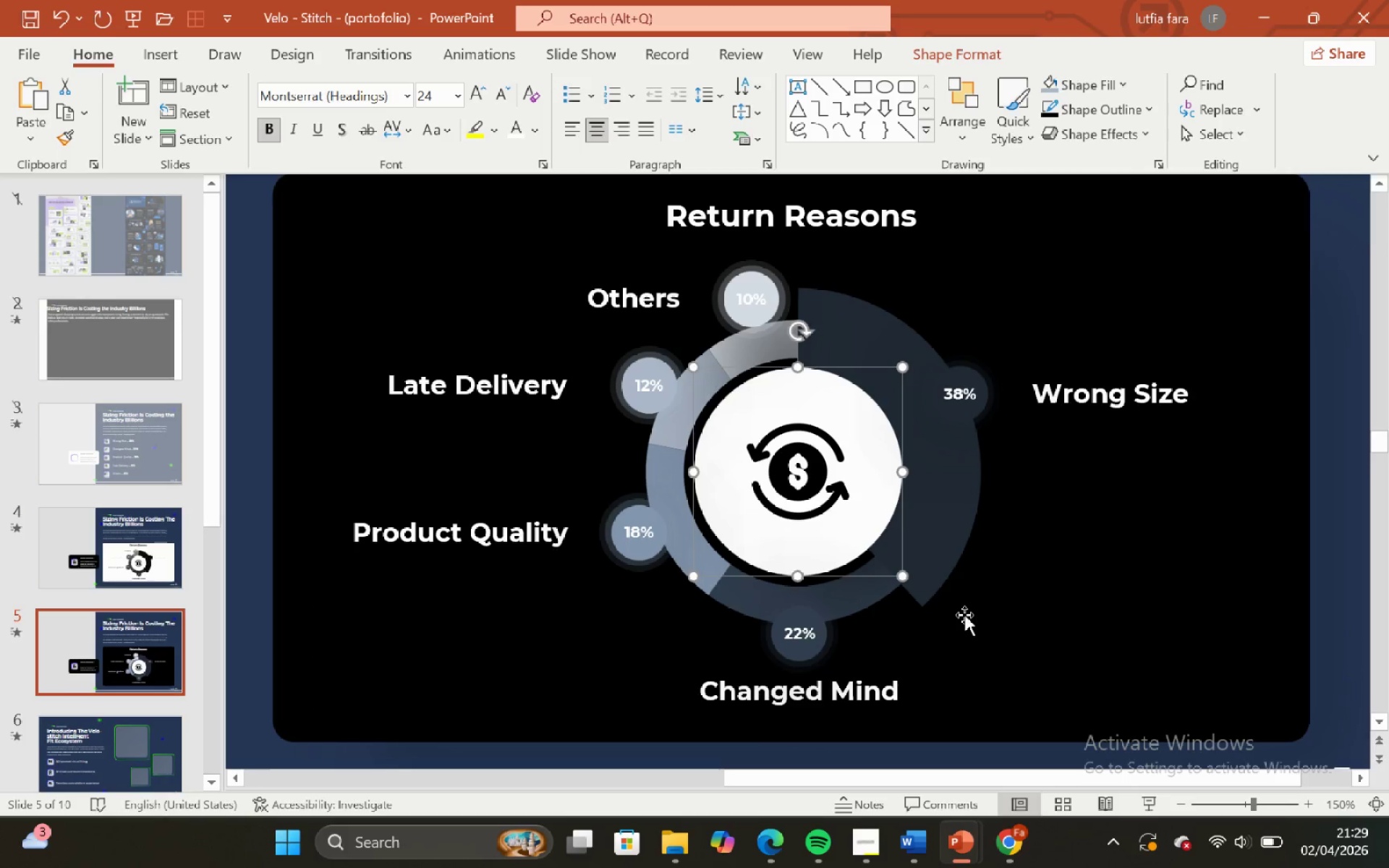 
hold_key(key=ControlLeft, duration=1.25)
hold_key(key=ShiftLeft, duration=1.31)
scroll: coordinate [964, 615], scroll_direction: down, amount: 1.0
 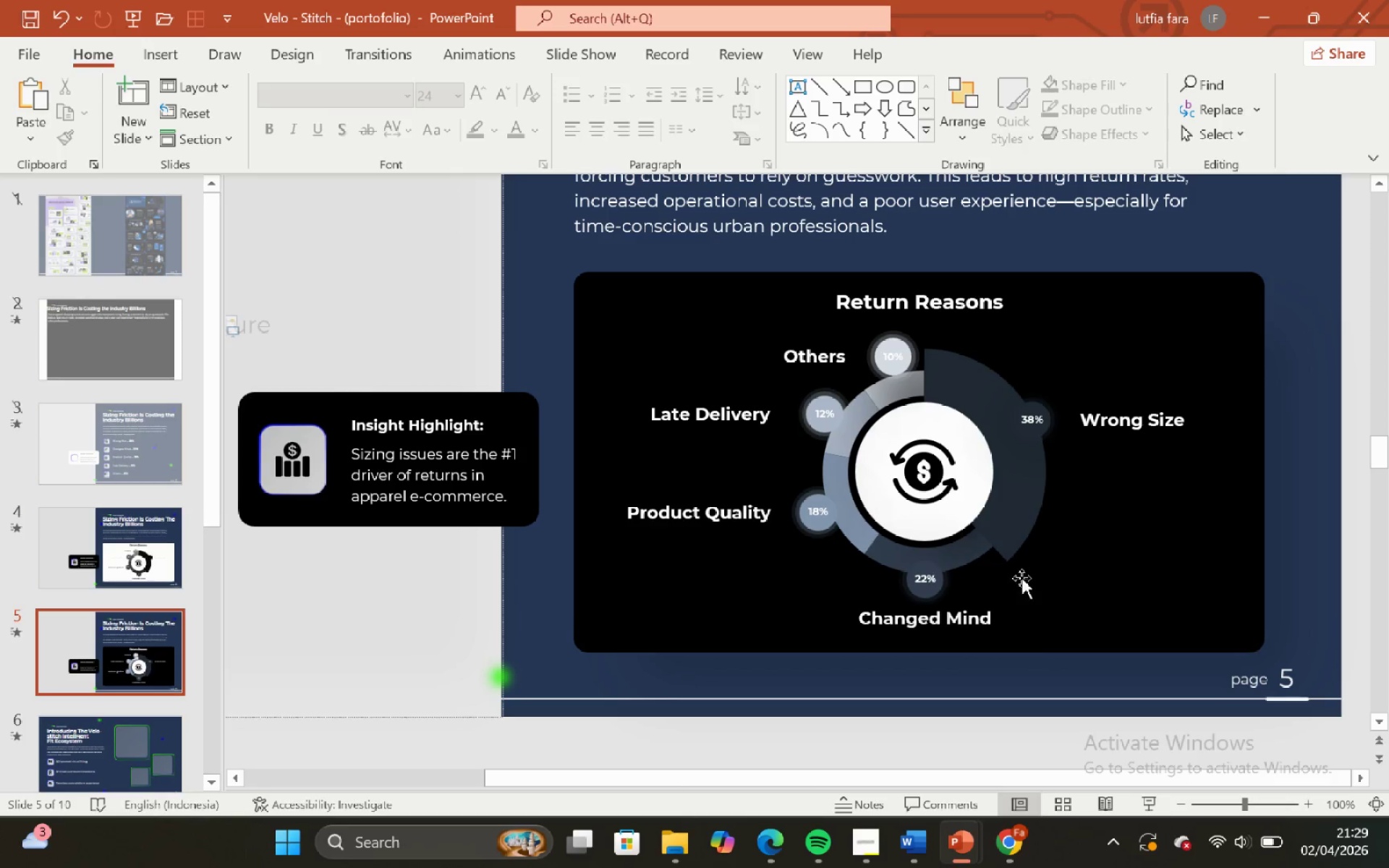 
left_click([1015, 511])
 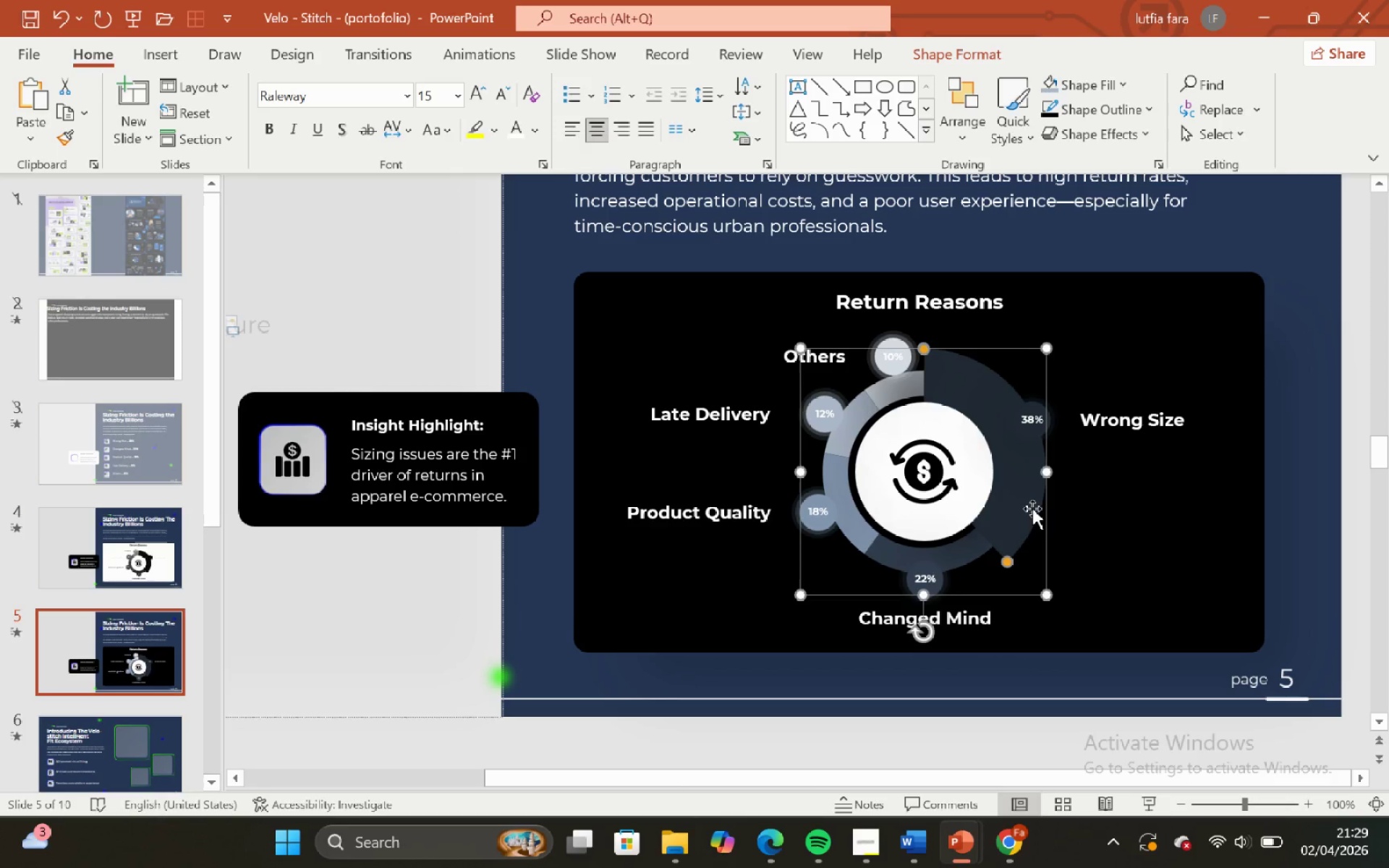 
left_click([1032, 500])
 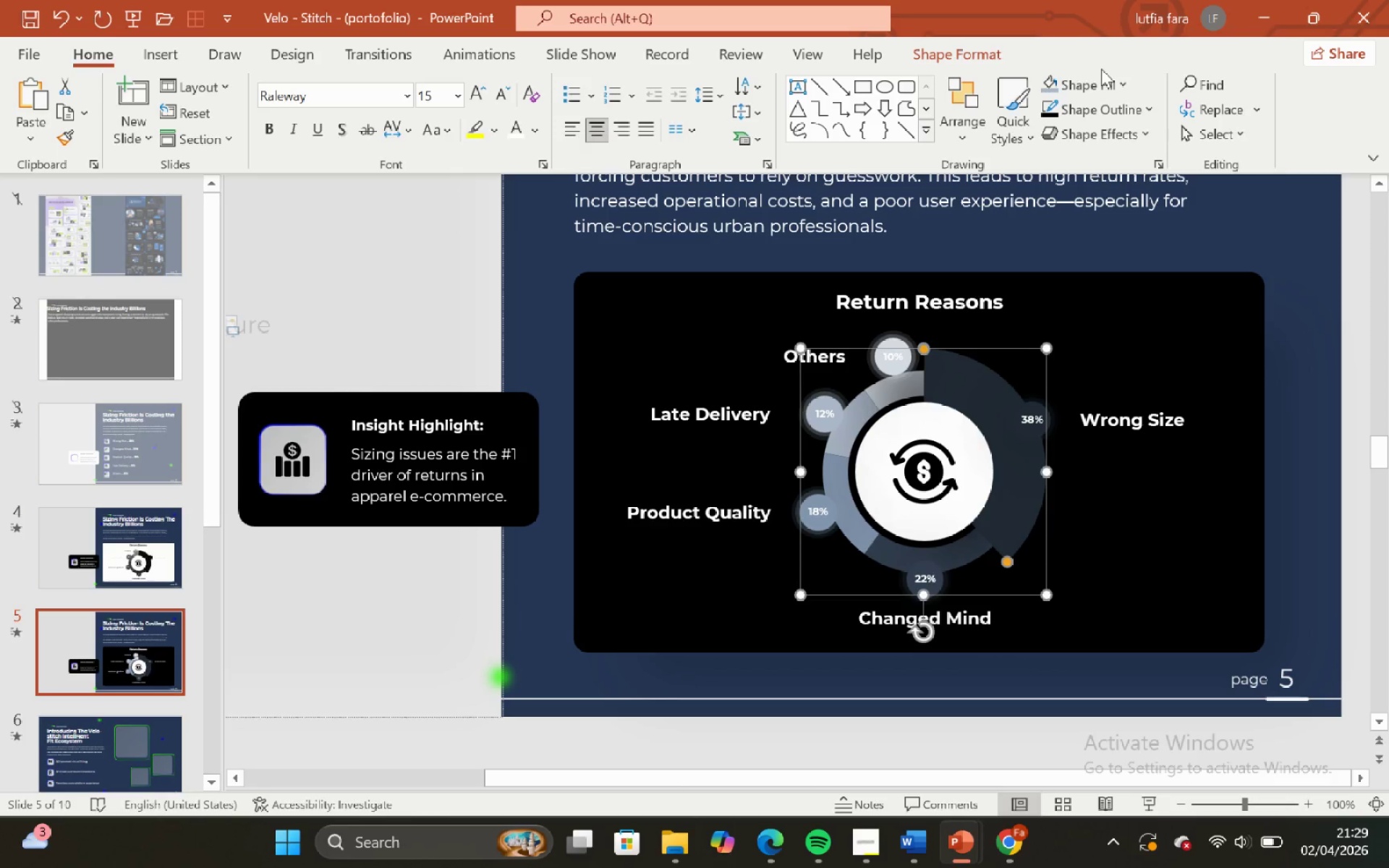 
left_click([1112, 84])
 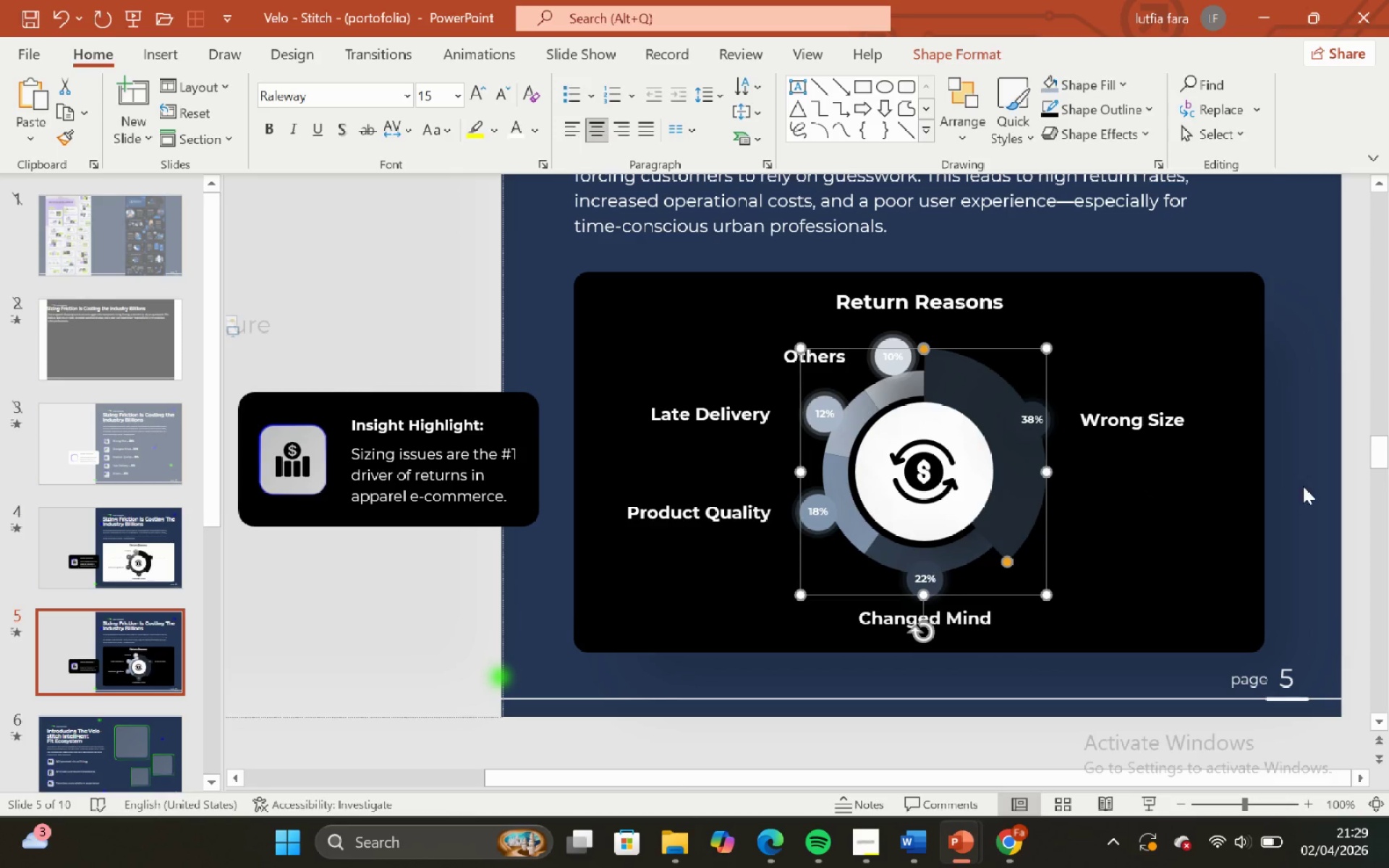 
hold_key(key=ControlLeft, duration=0.92)
 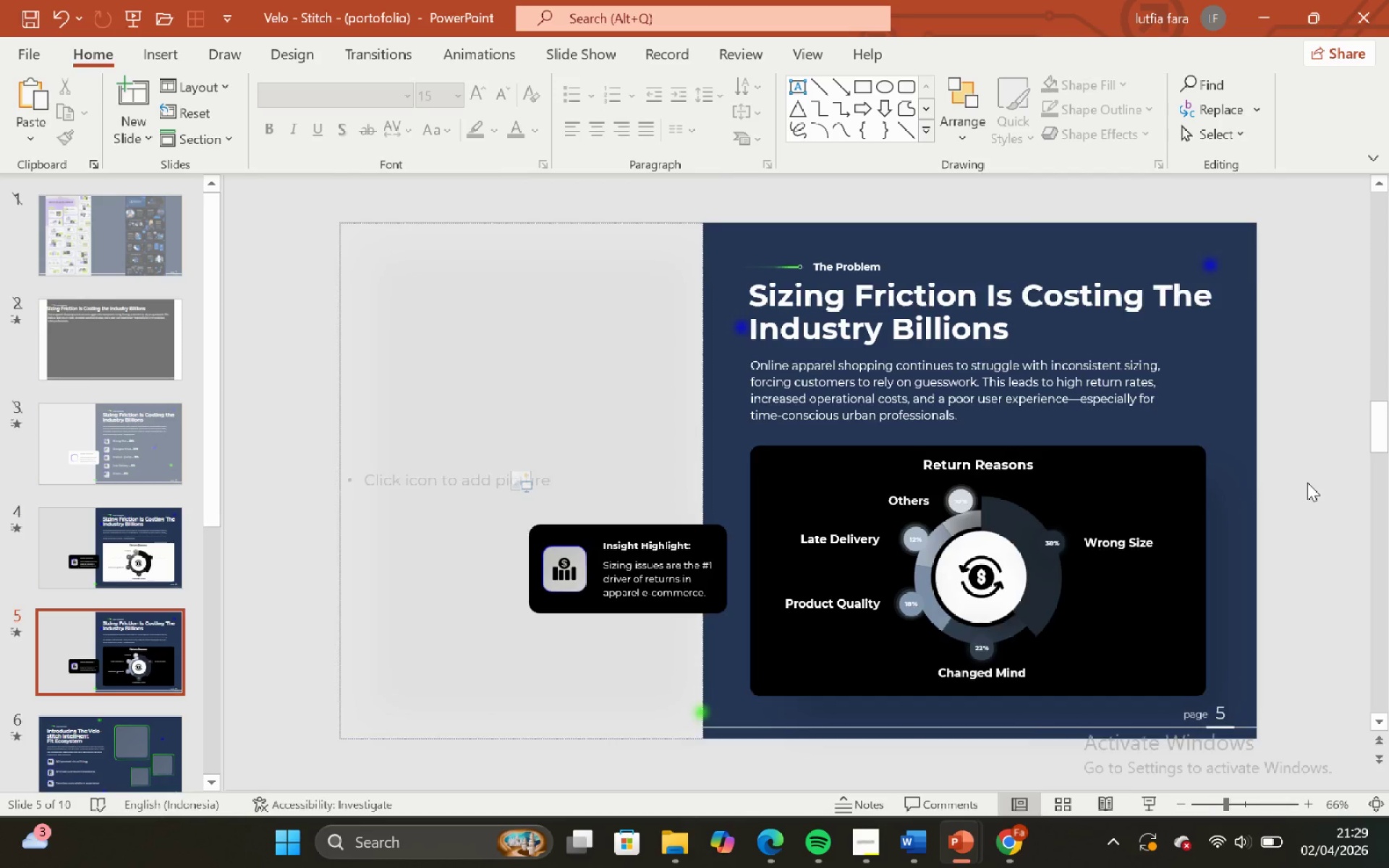 
hold_key(key=ShiftLeft, duration=0.83)
 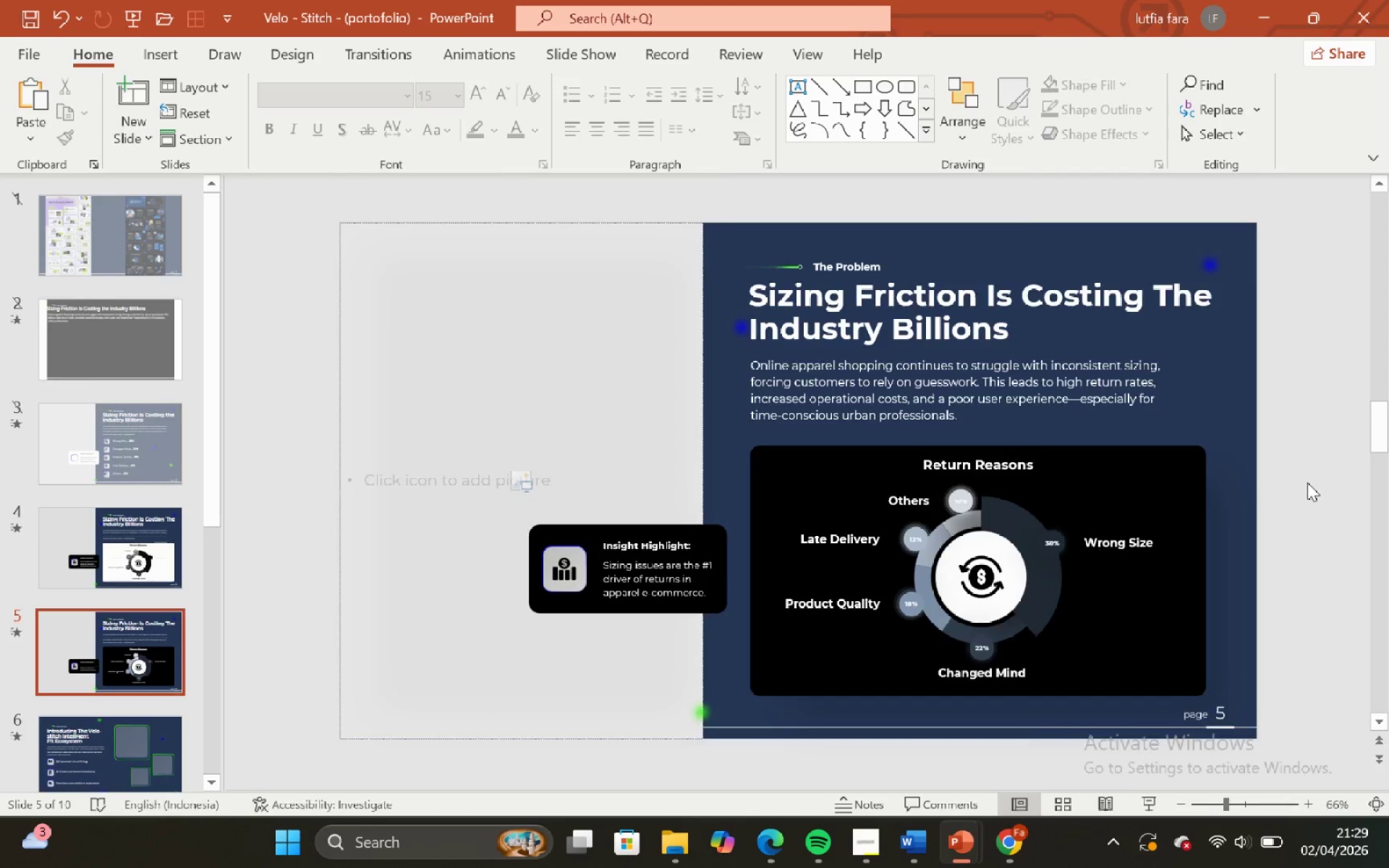 
hold_key(key=ShiftLeft, duration=1.28)
 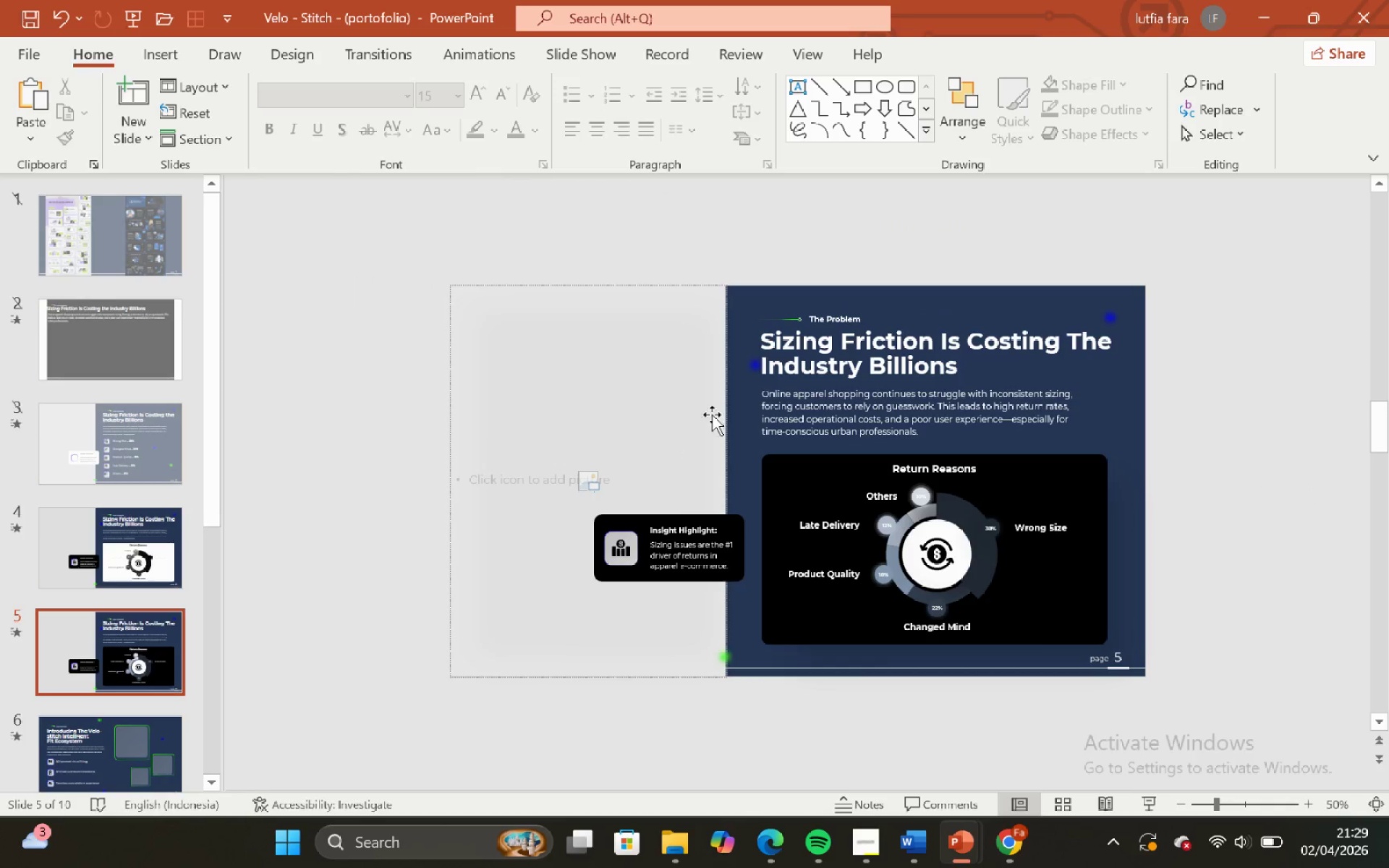 
scroll: coordinate [1308, 482], scroll_direction: down, amount: 2.0
 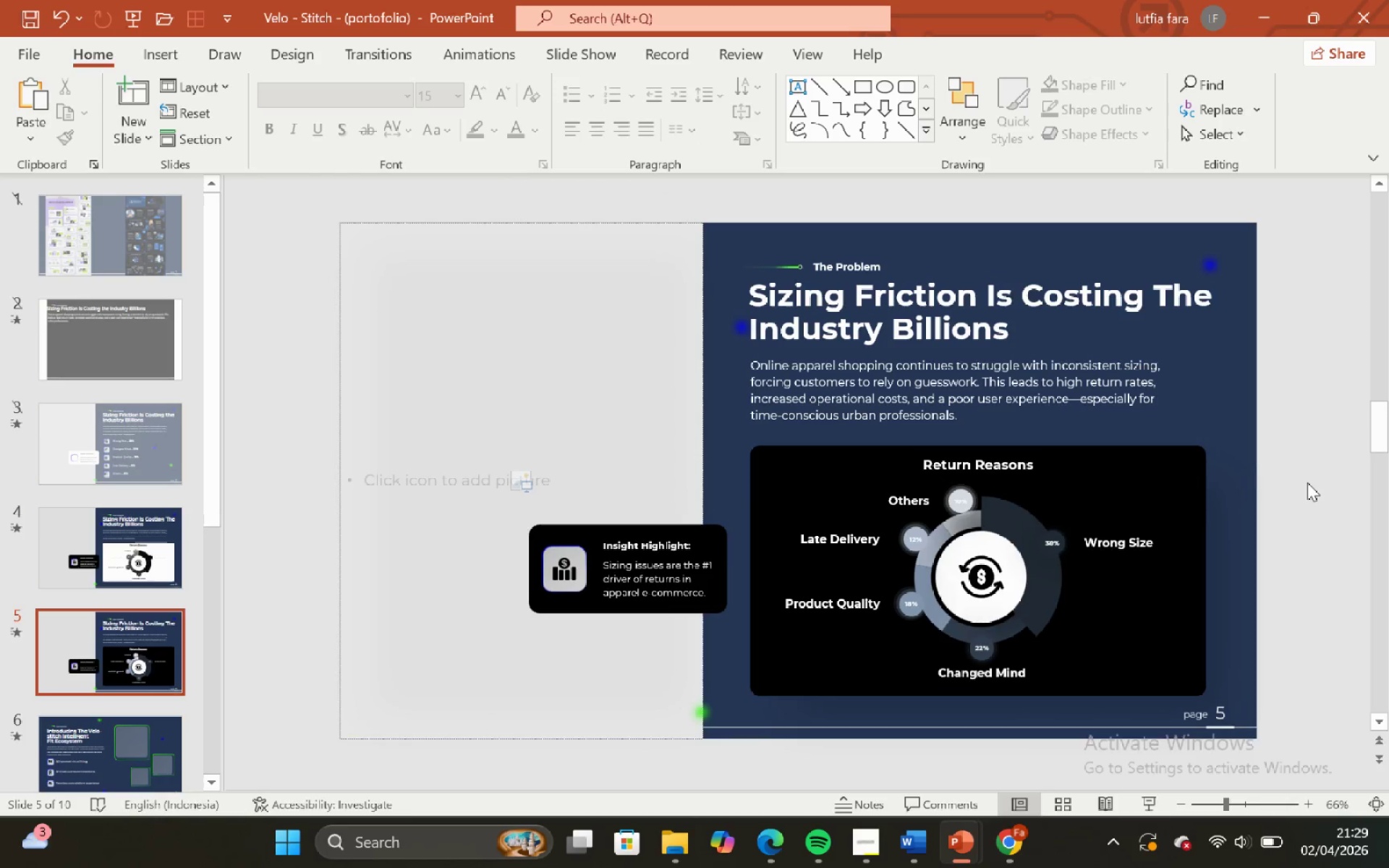 
hold_key(key=ControlLeft, duration=0.89)
scroll: coordinate [1307, 482], scroll_direction: down, amount: 1.0
 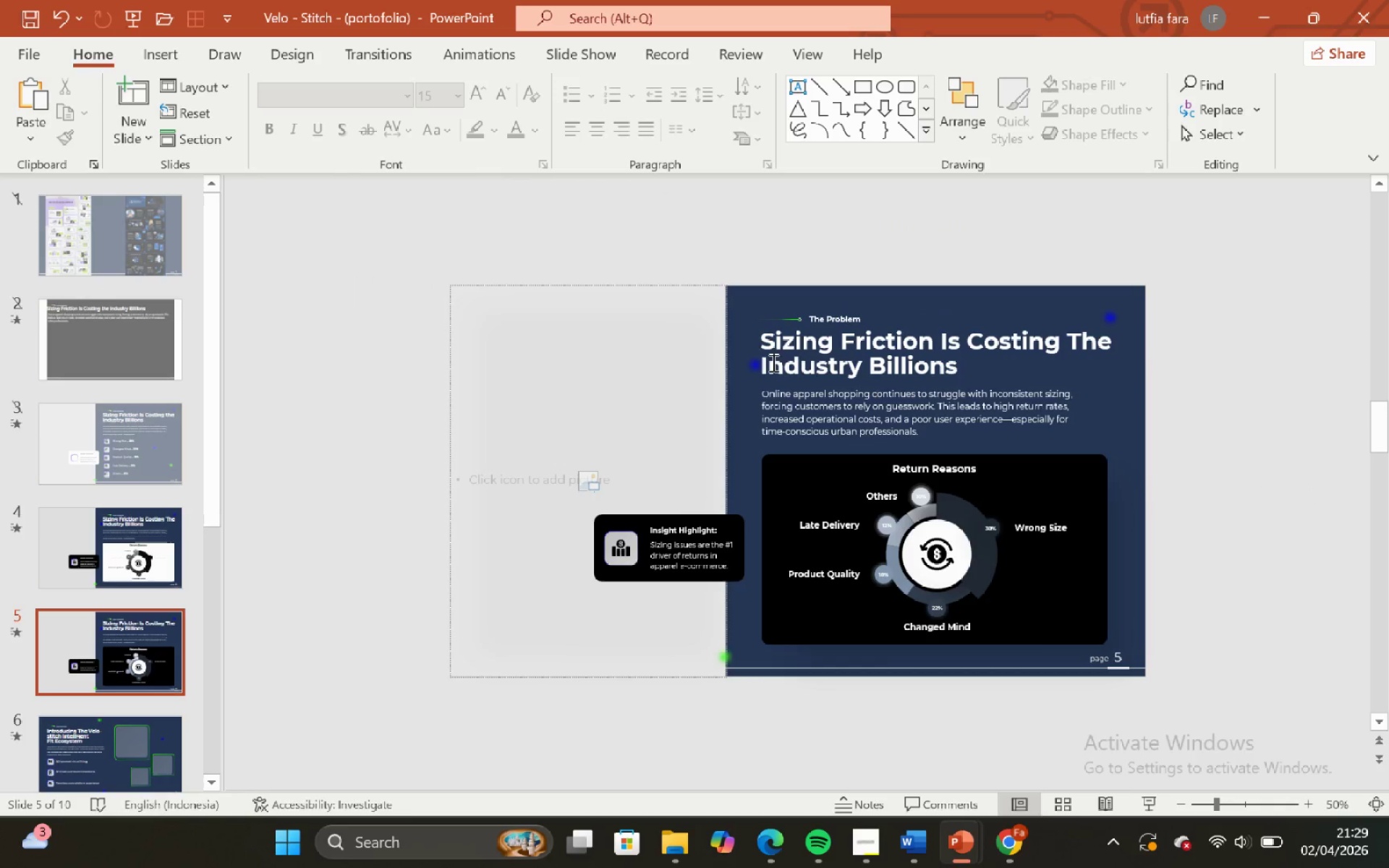 
left_click([754, 362])
 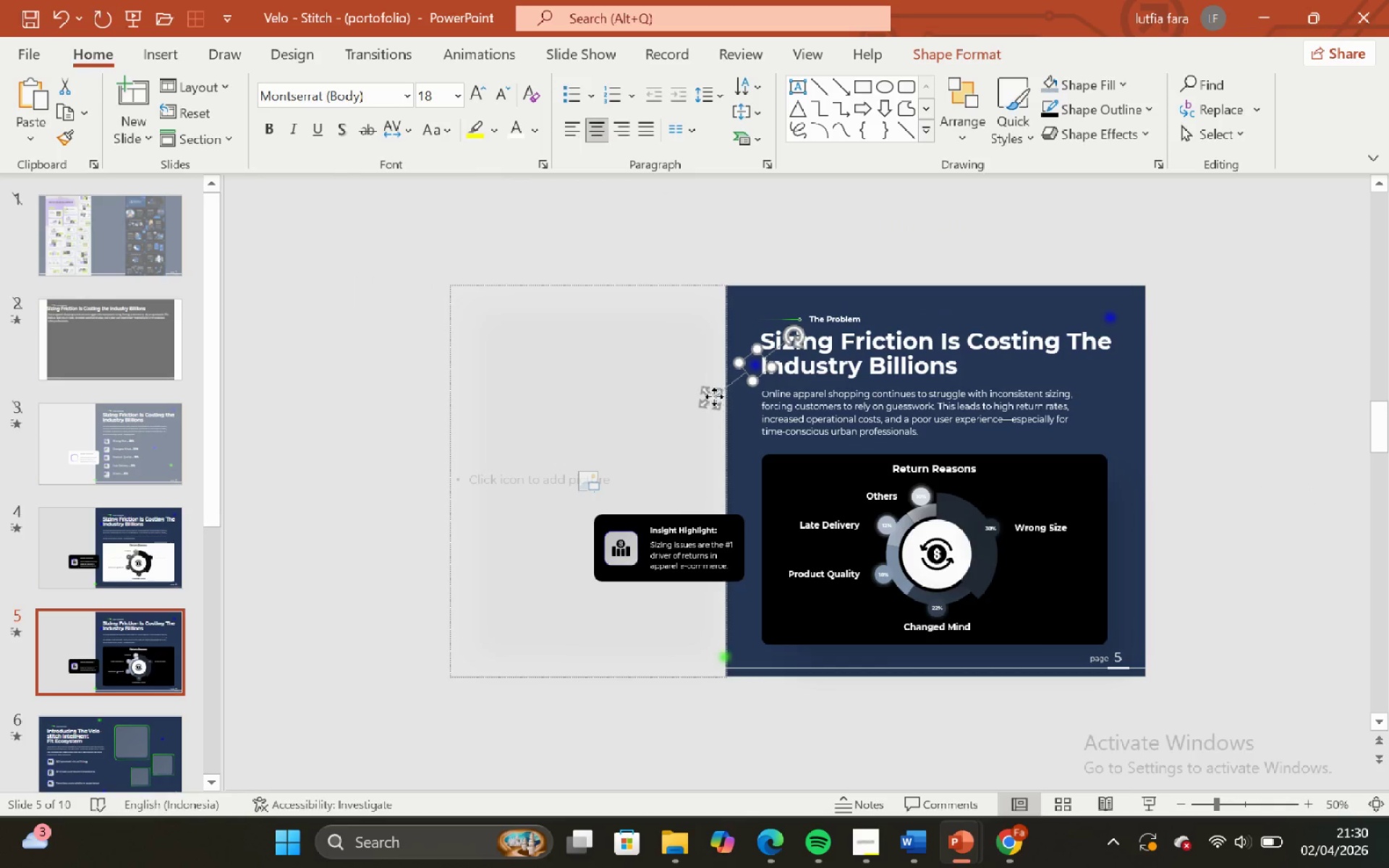 
hold_key(key=ShiftLeft, duration=1.52)
left_click_drag(start_coordinate=[713, 396], to_coordinate=[700, 397])
 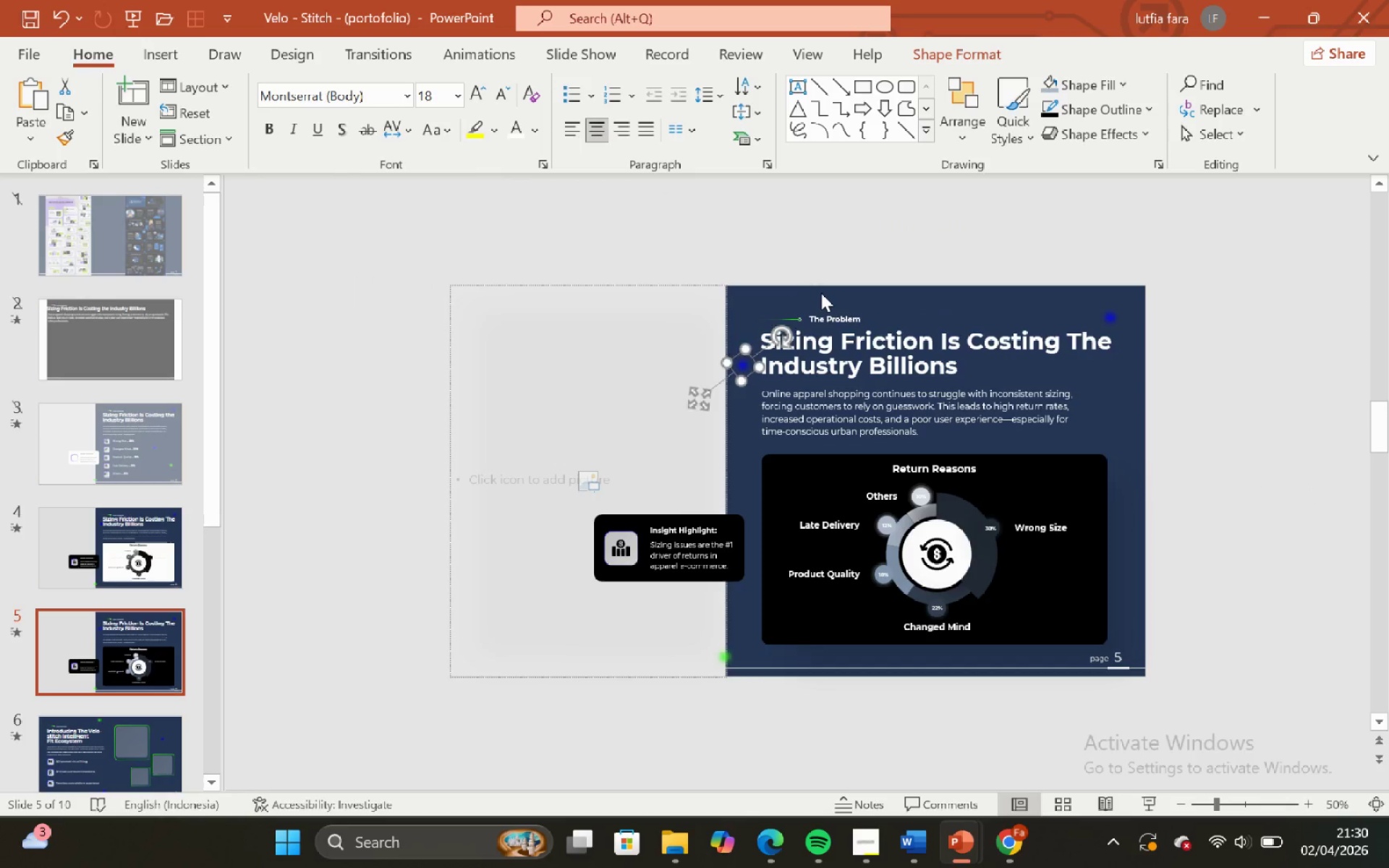 
hold_key(key=ShiftLeft, duration=1.52)
 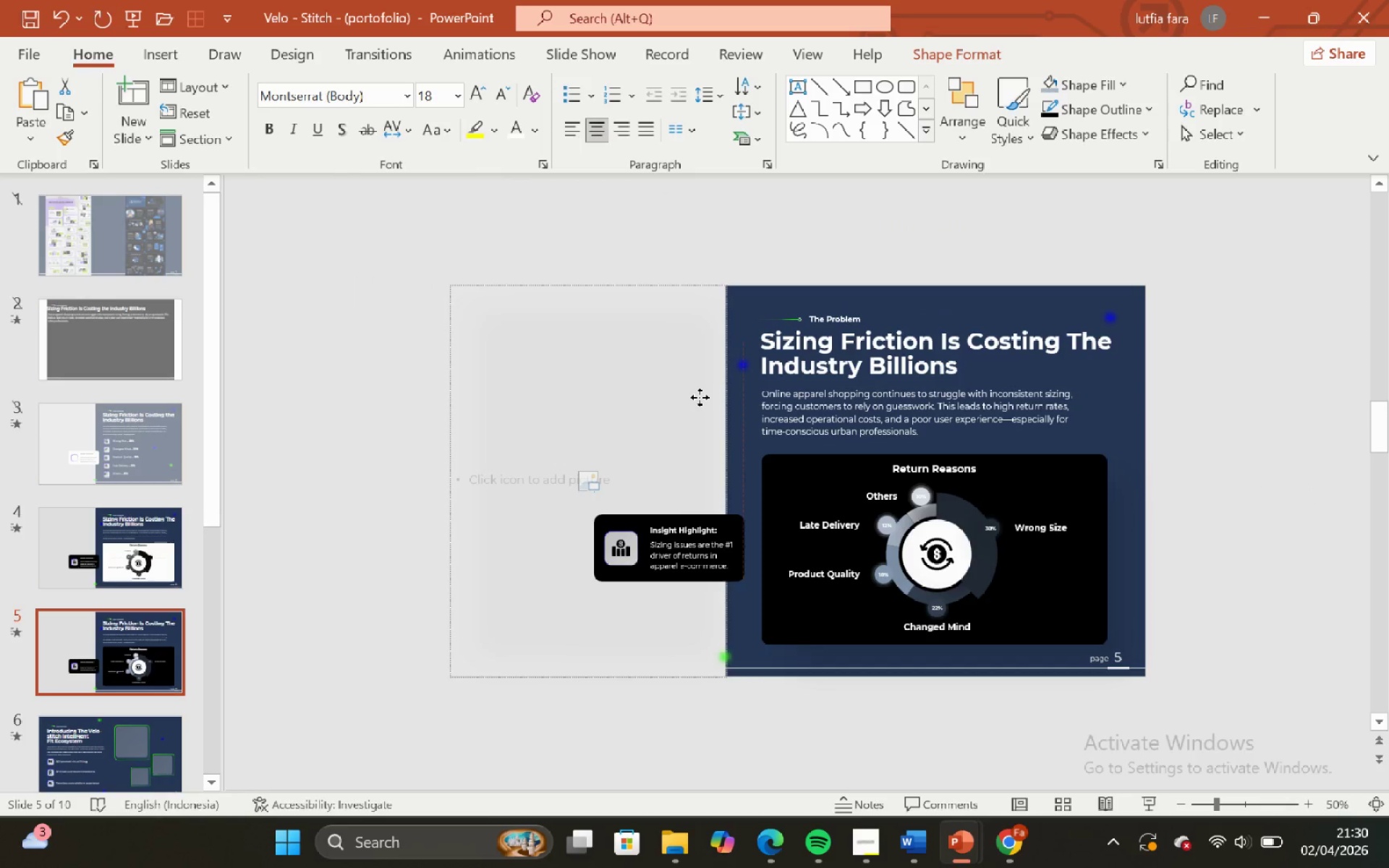 
hold_key(key=ShiftLeft, duration=0.91)
 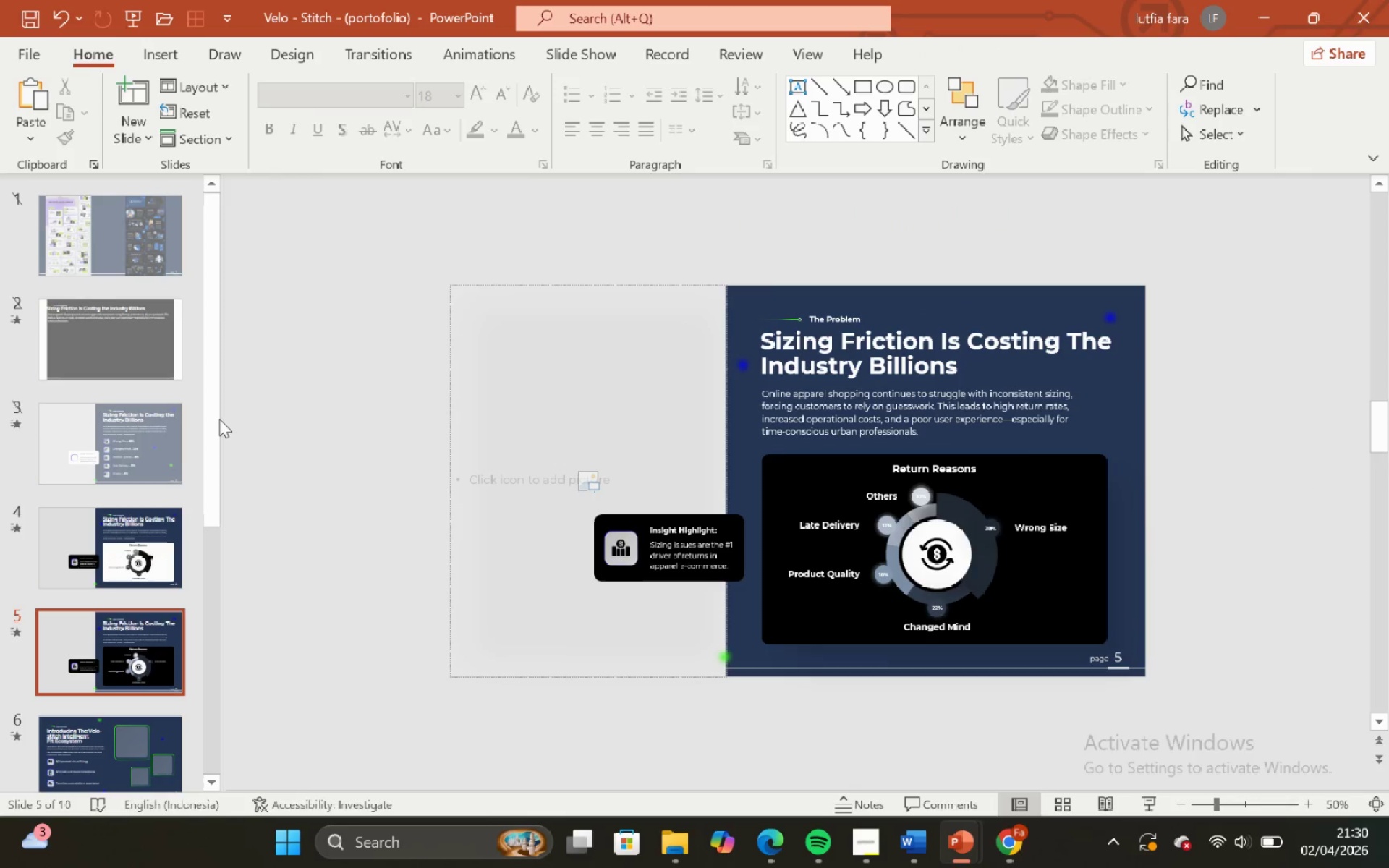 
left_click([129, 531])
 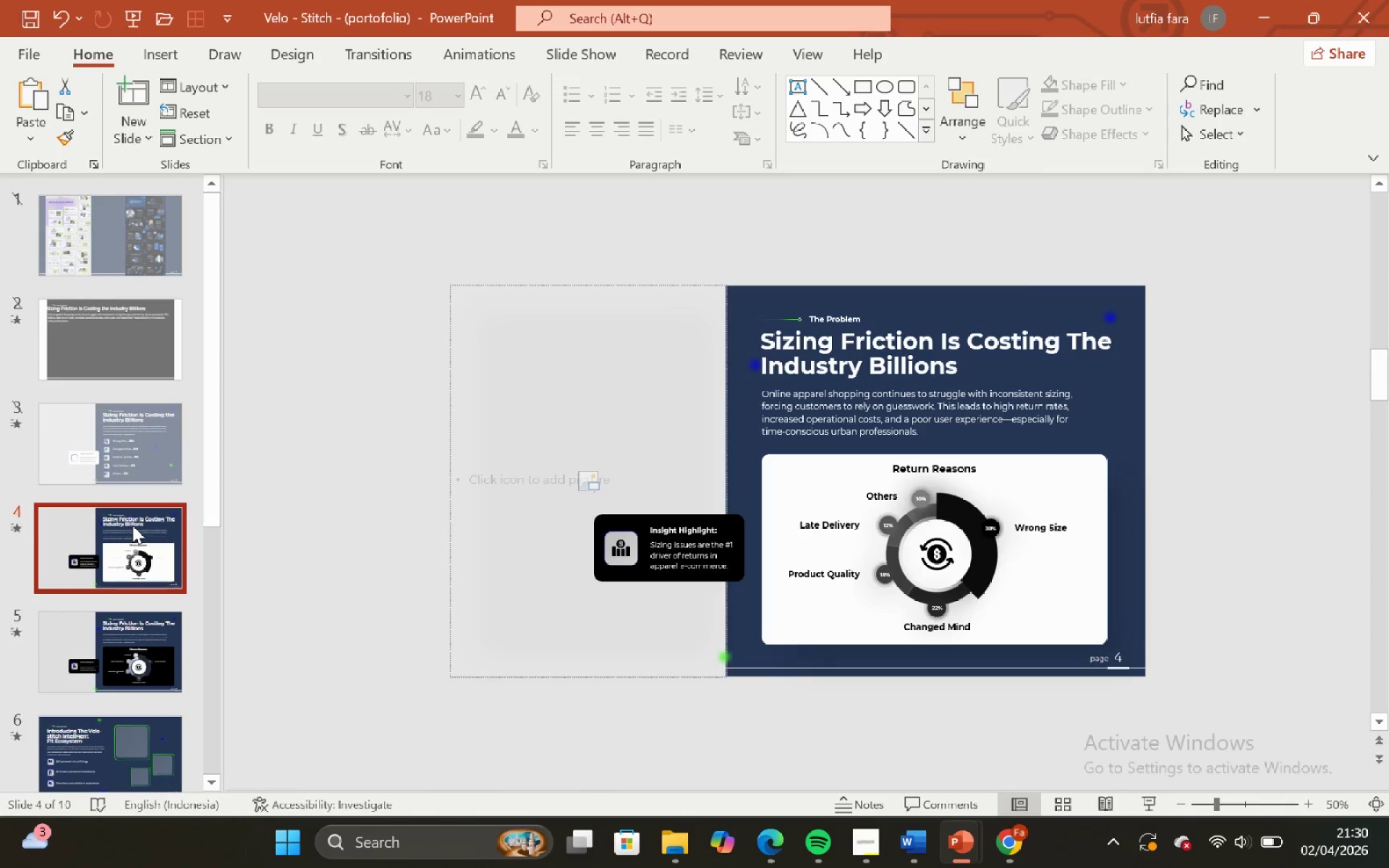 
scroll: coordinate [132, 525], scroll_direction: down, amount: 1.0
 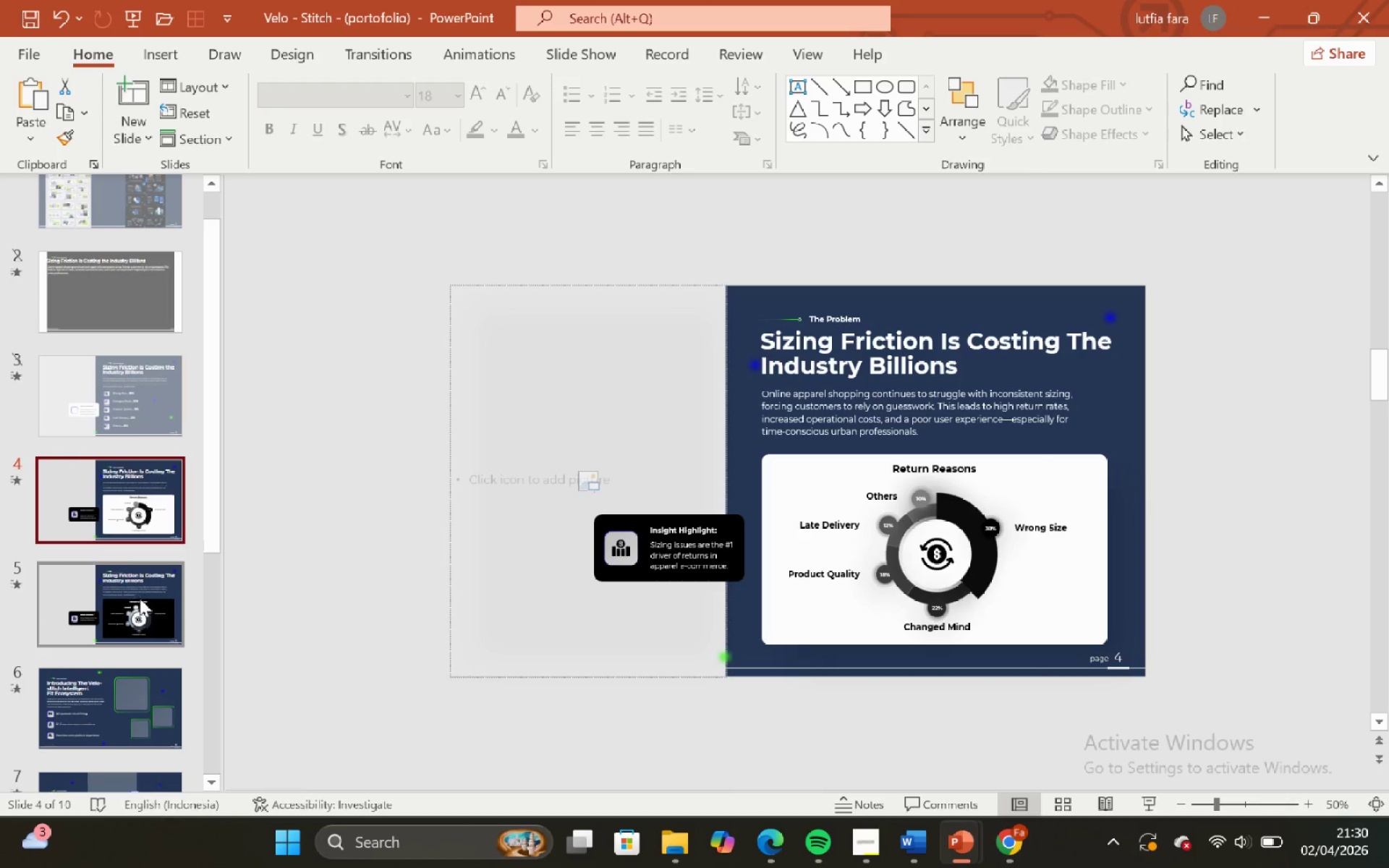 
left_click([135, 603])
 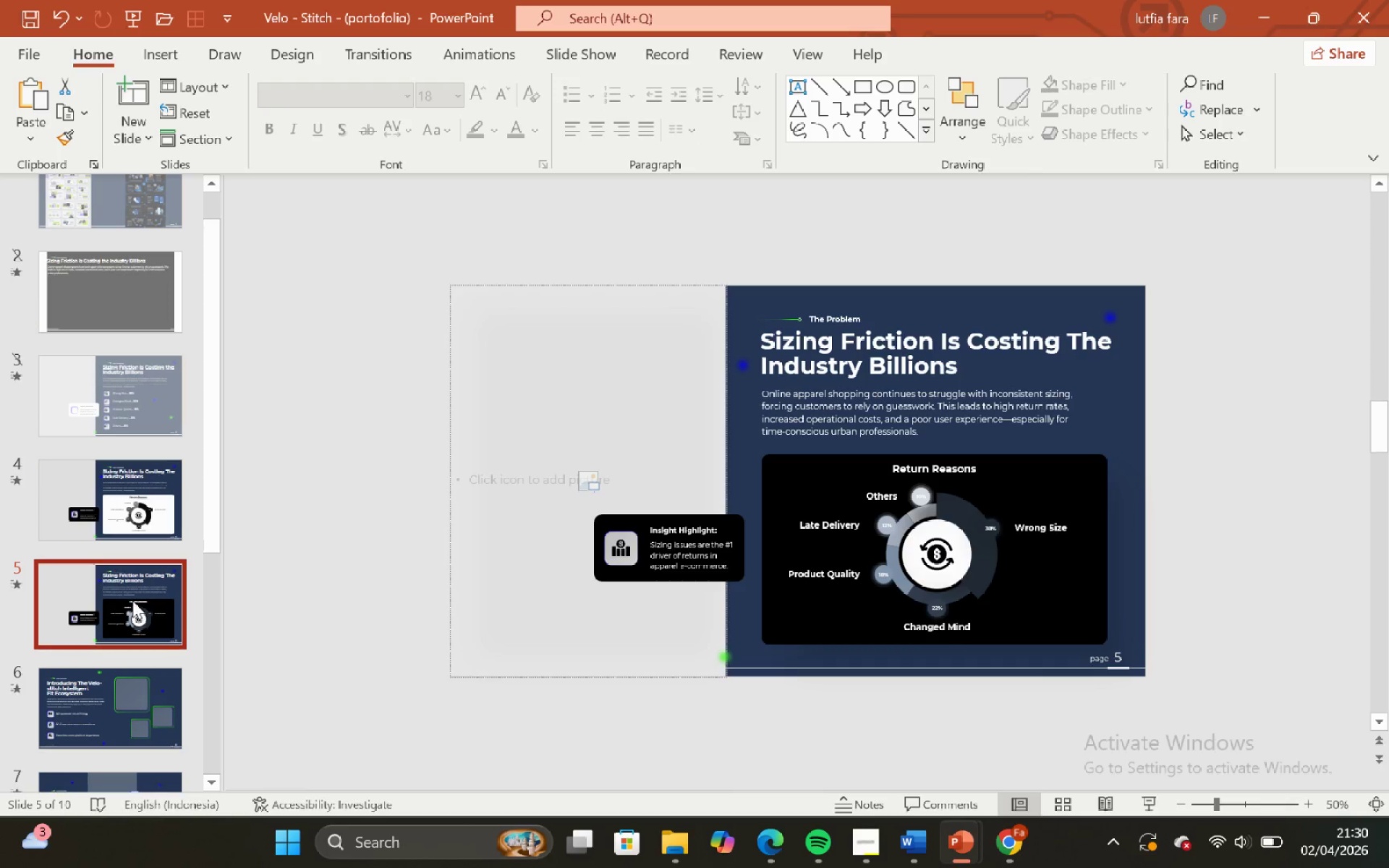 
scroll: coordinate [132, 600], scroll_direction: down, amount: 1.0
 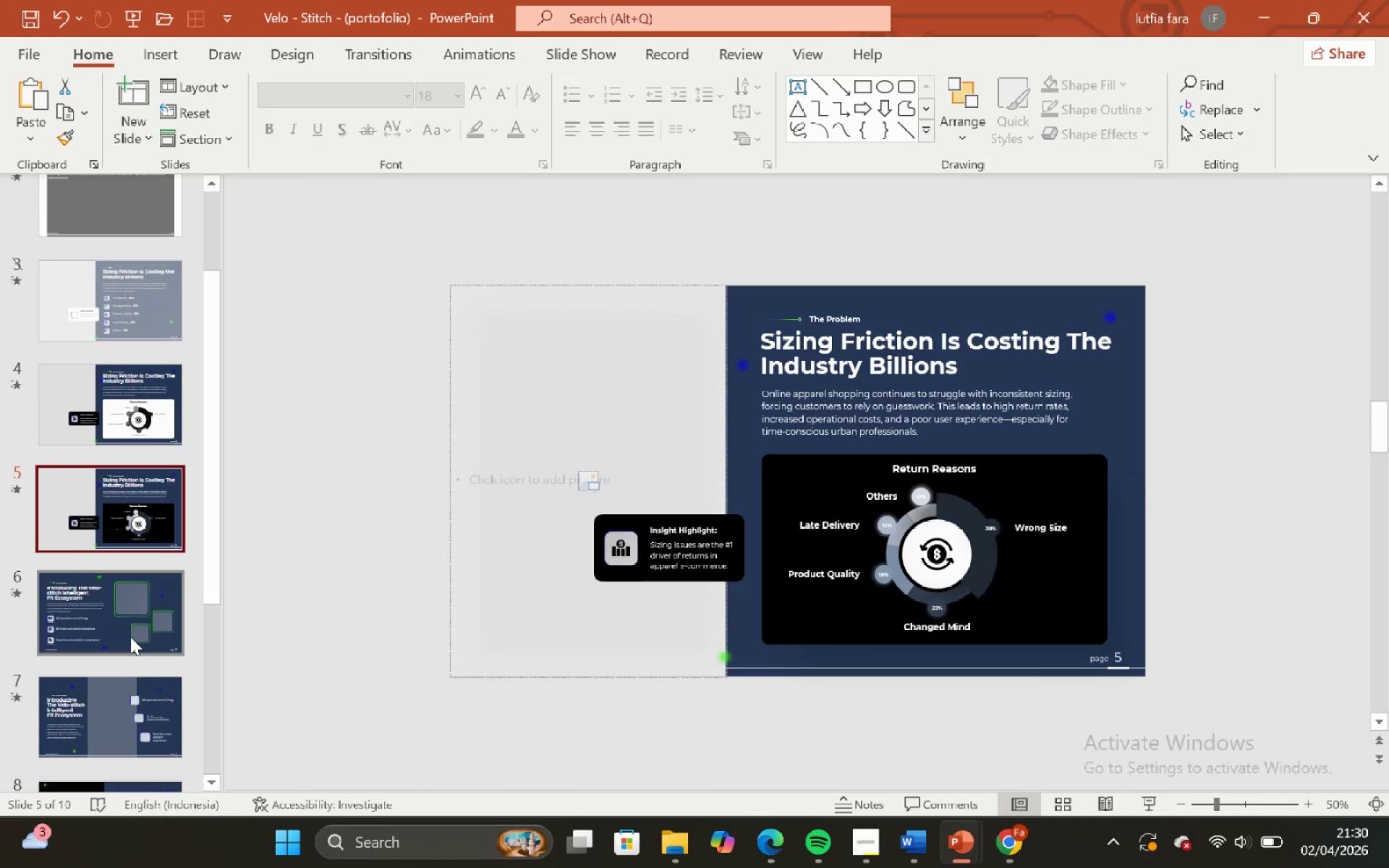 
left_click([130, 637])
 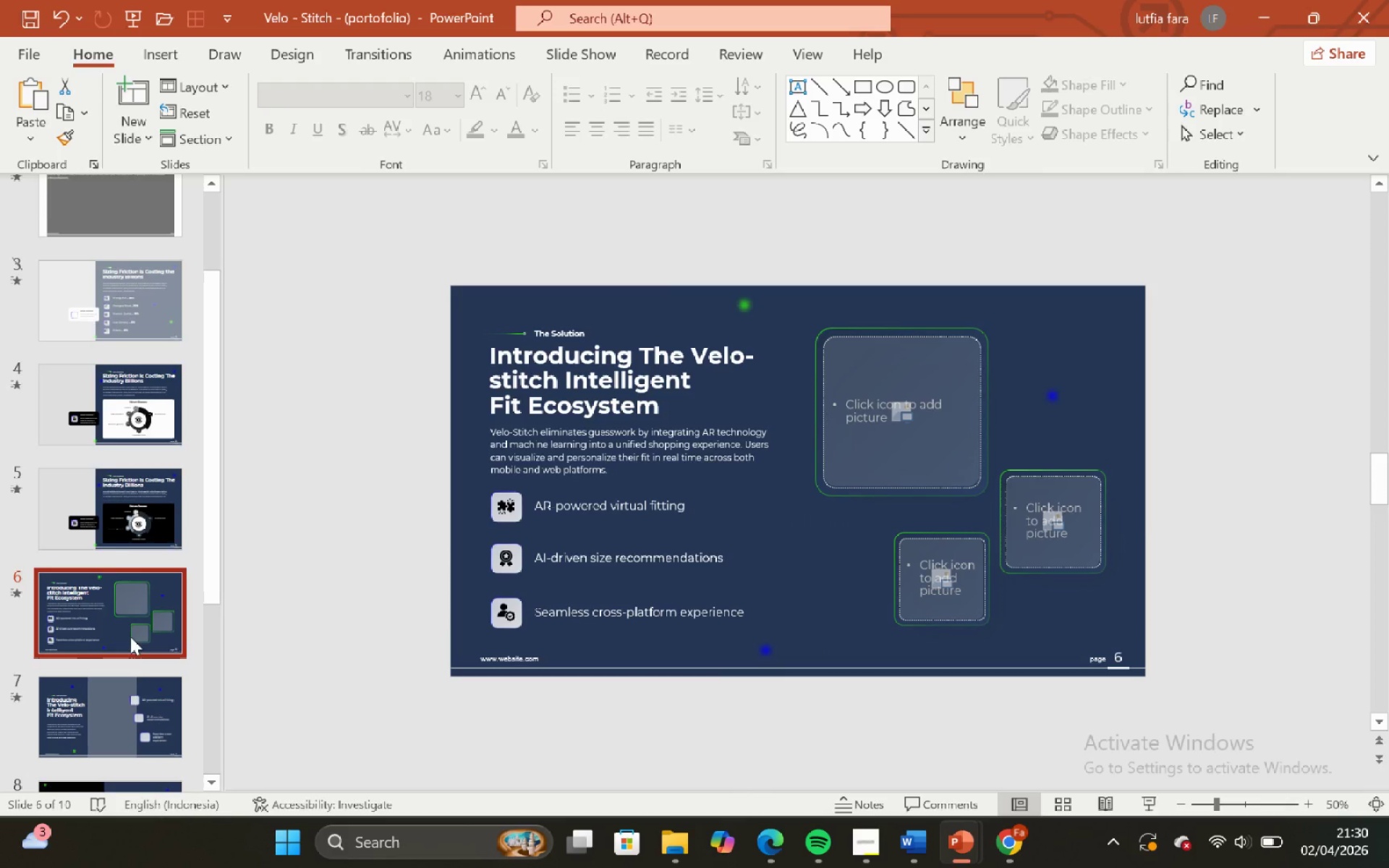 
scroll: coordinate [130, 637], scroll_direction: down, amount: 1.0
 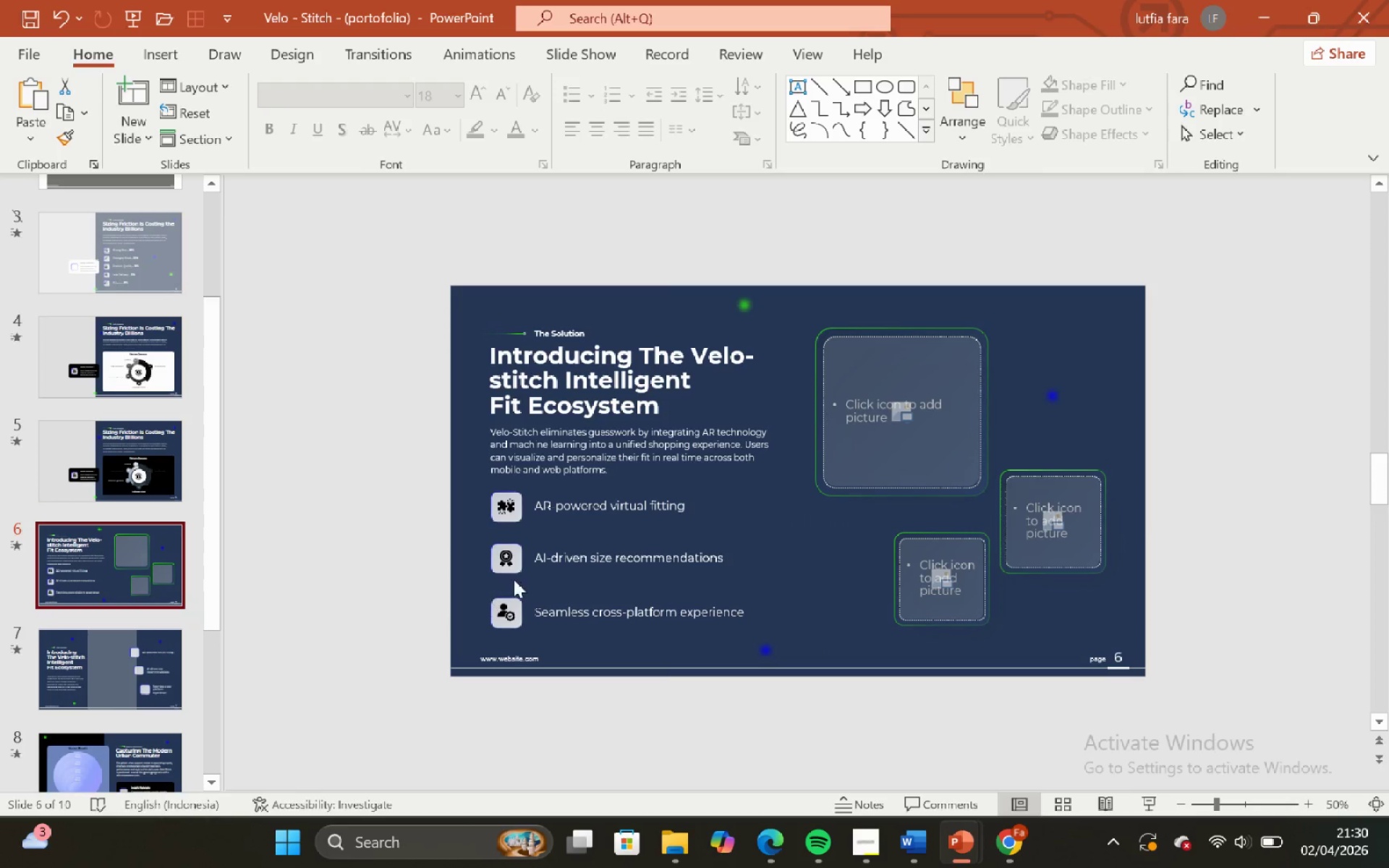 
left_click([556, 508])
 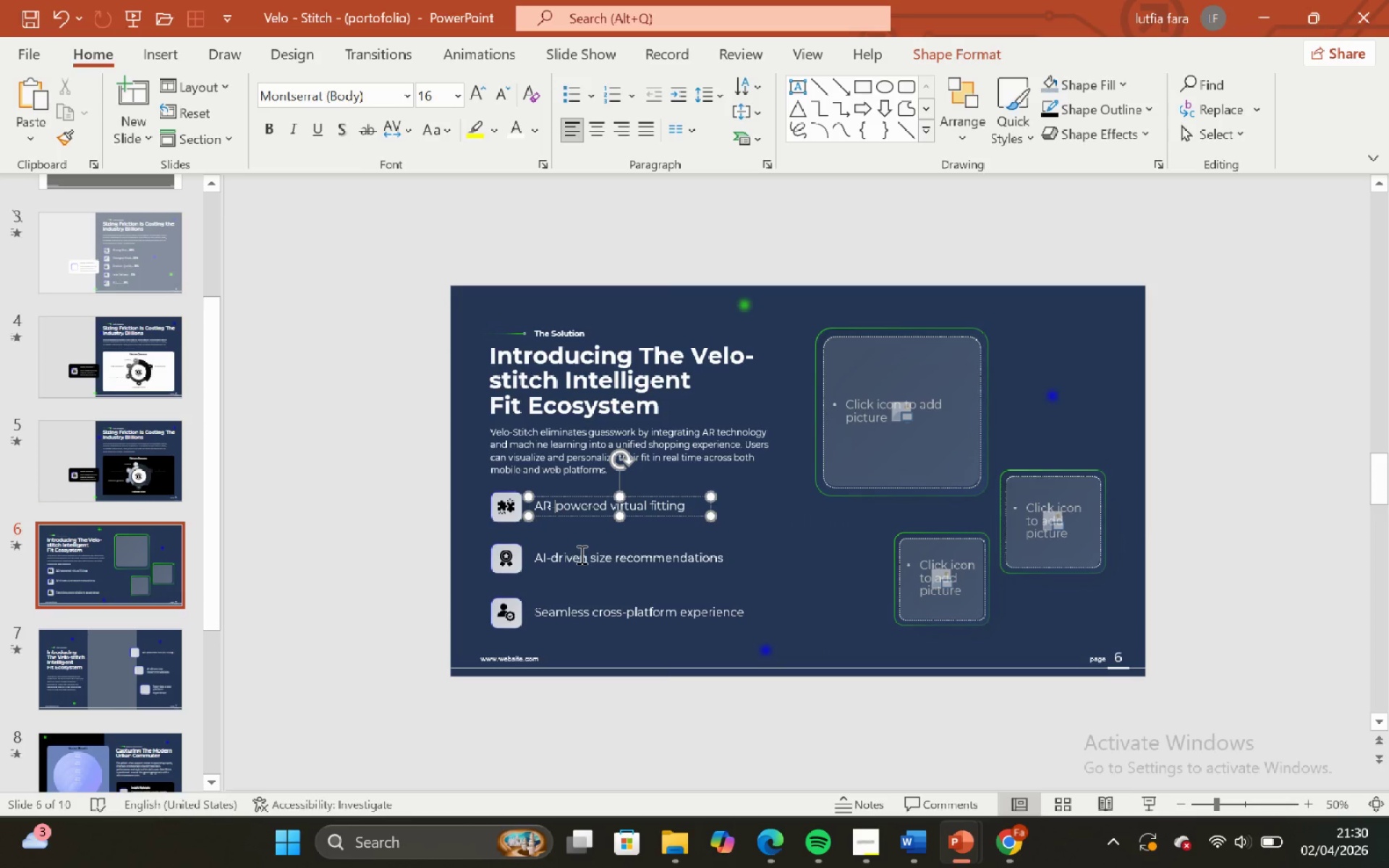 
left_click([580, 554])
 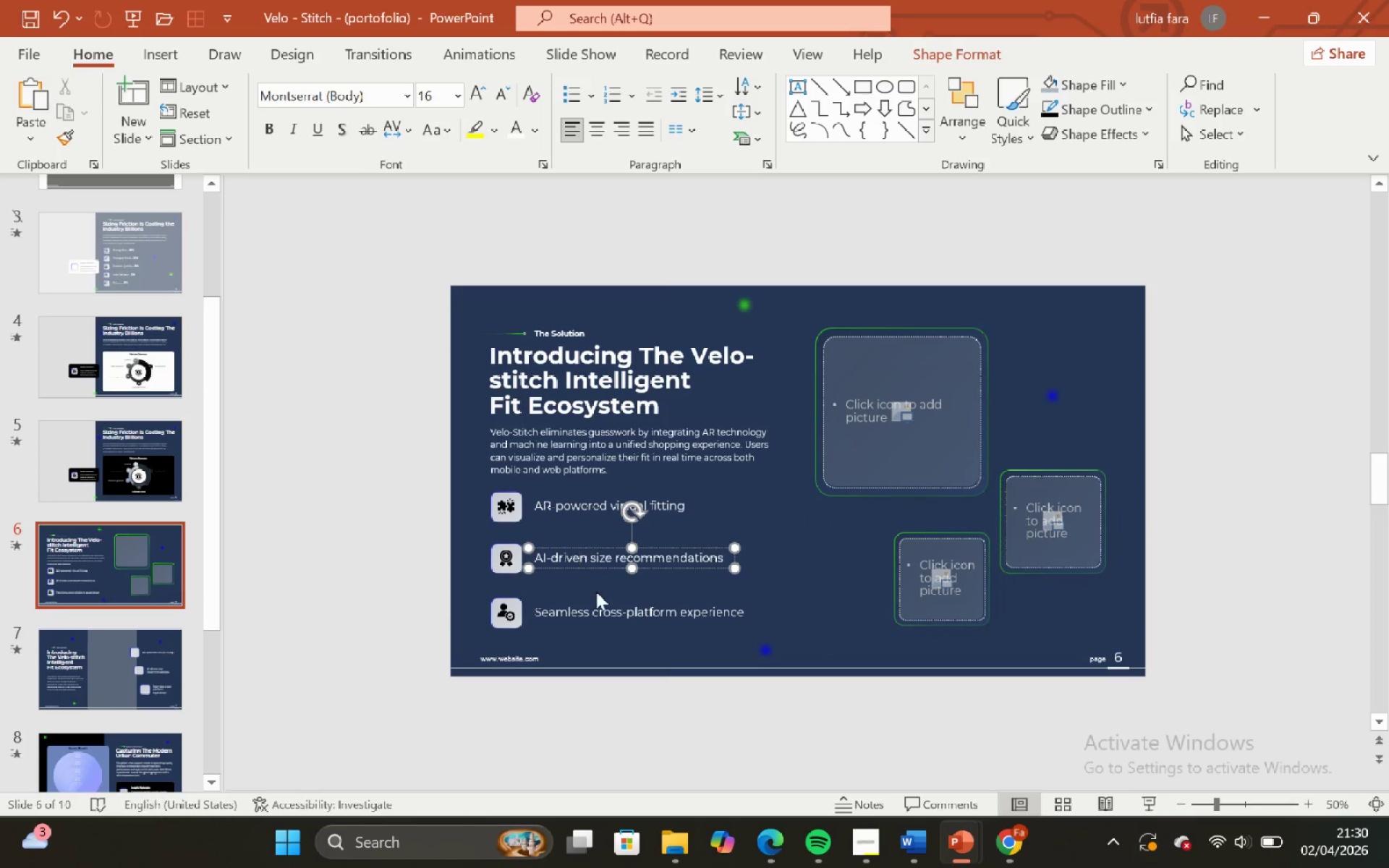 
hold_key(key=ShiftLeft, duration=0.55)
 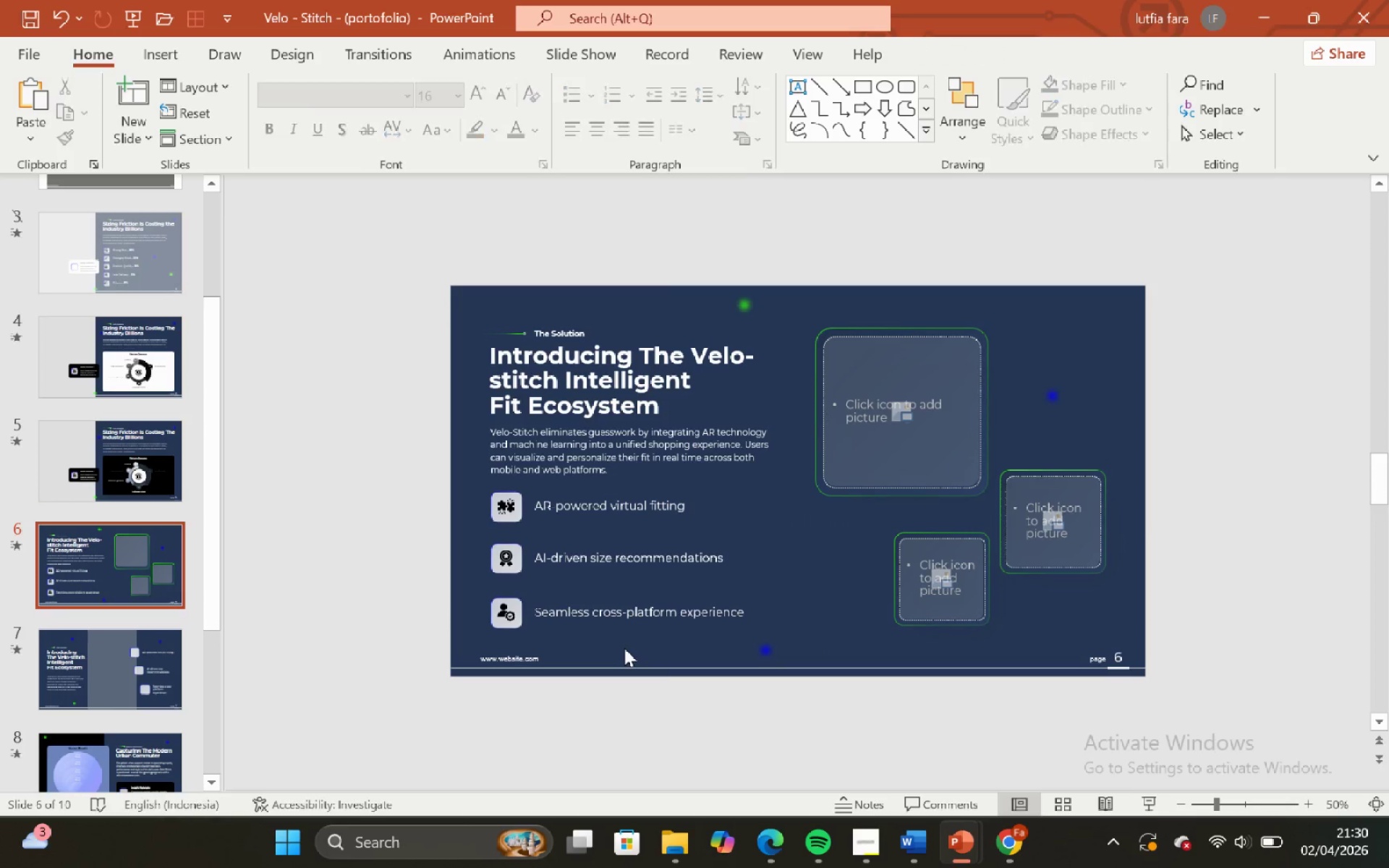 
hold_key(key=ShiftLeft, duration=7.91)
left_click([624, 648])
 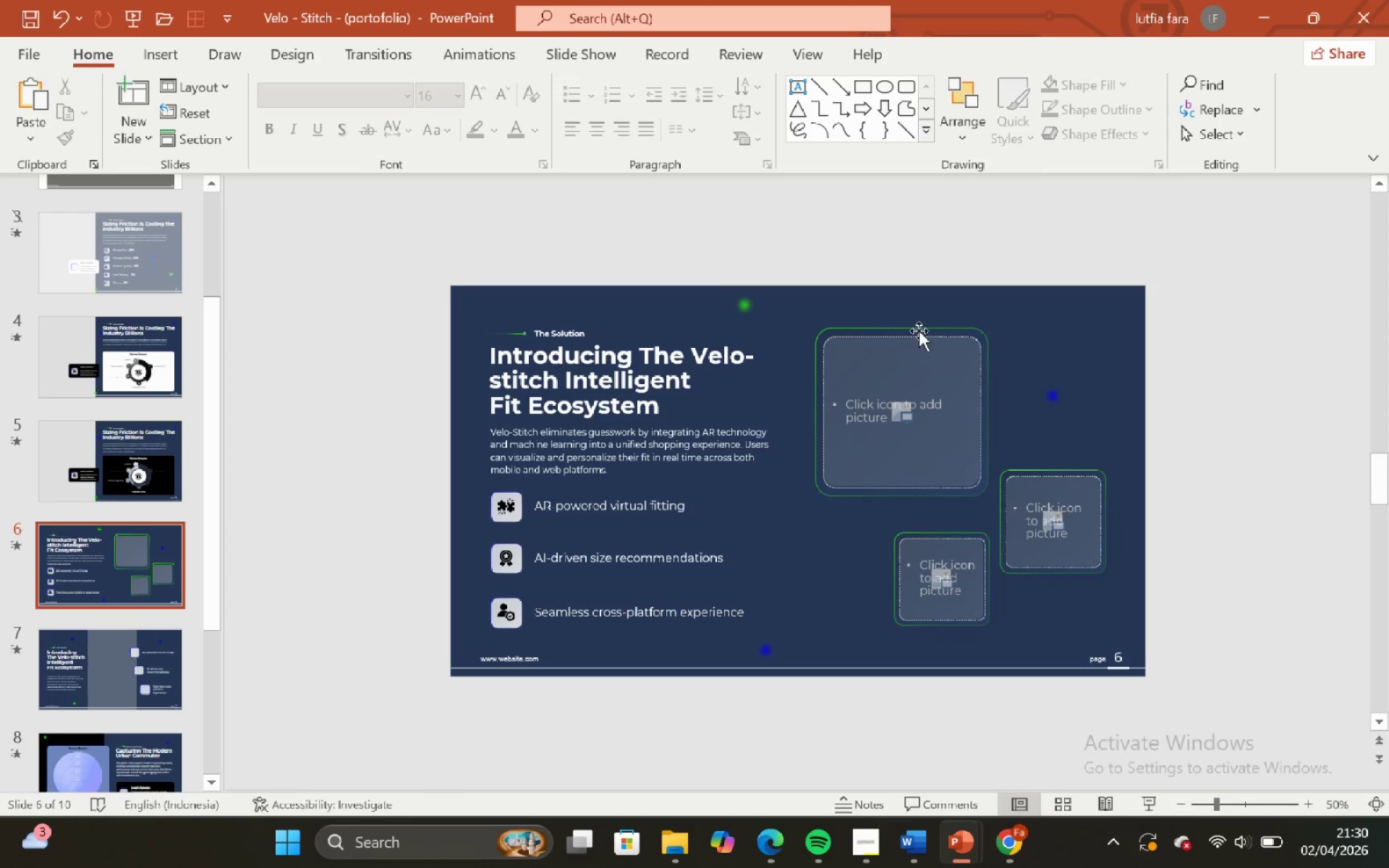 
left_click([917, 327])
 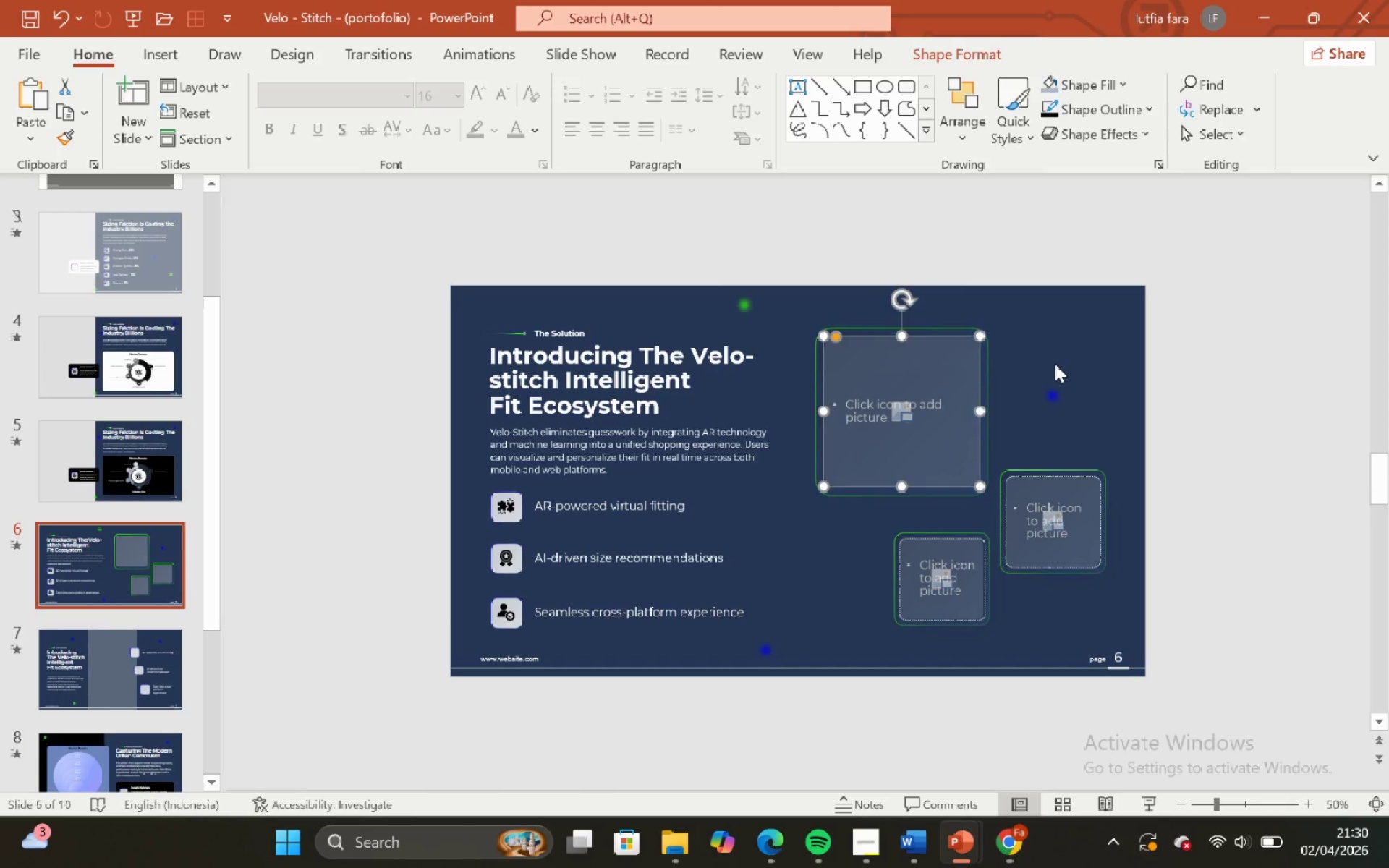 
left_click([1055, 363])
 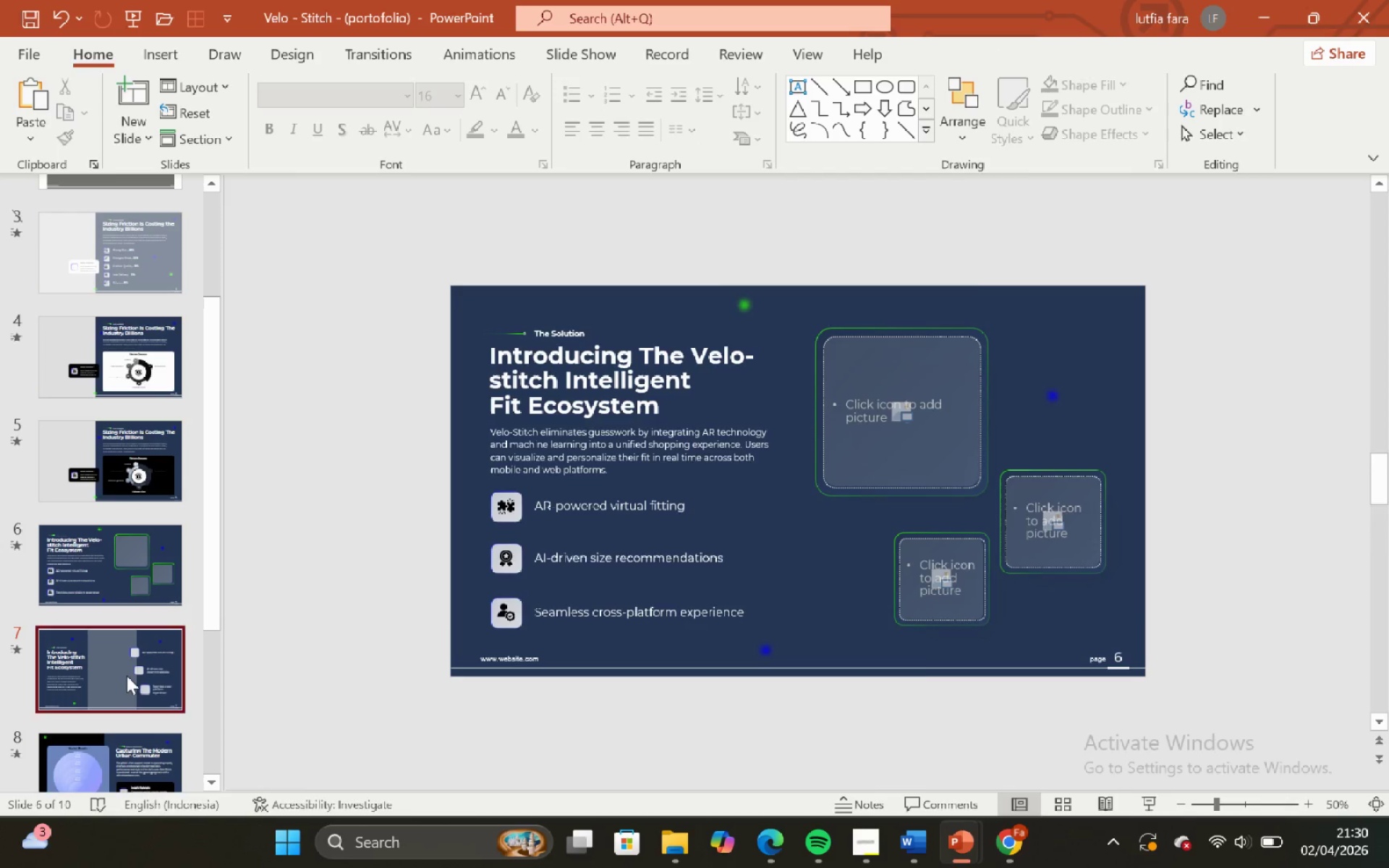 
scroll: coordinate [124, 677], scroll_direction: down, amount: 3.0
 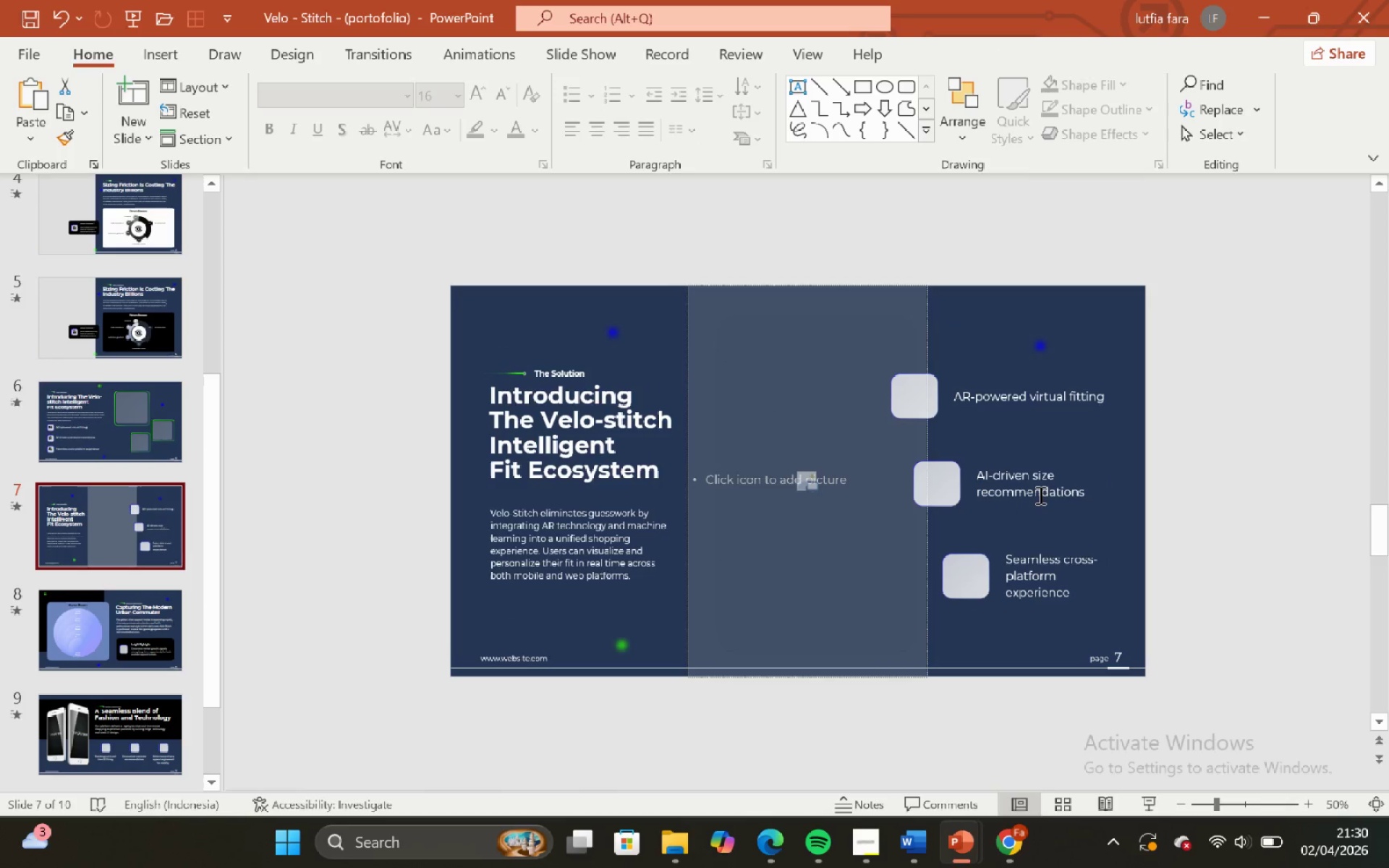 
left_click([1039, 495])
 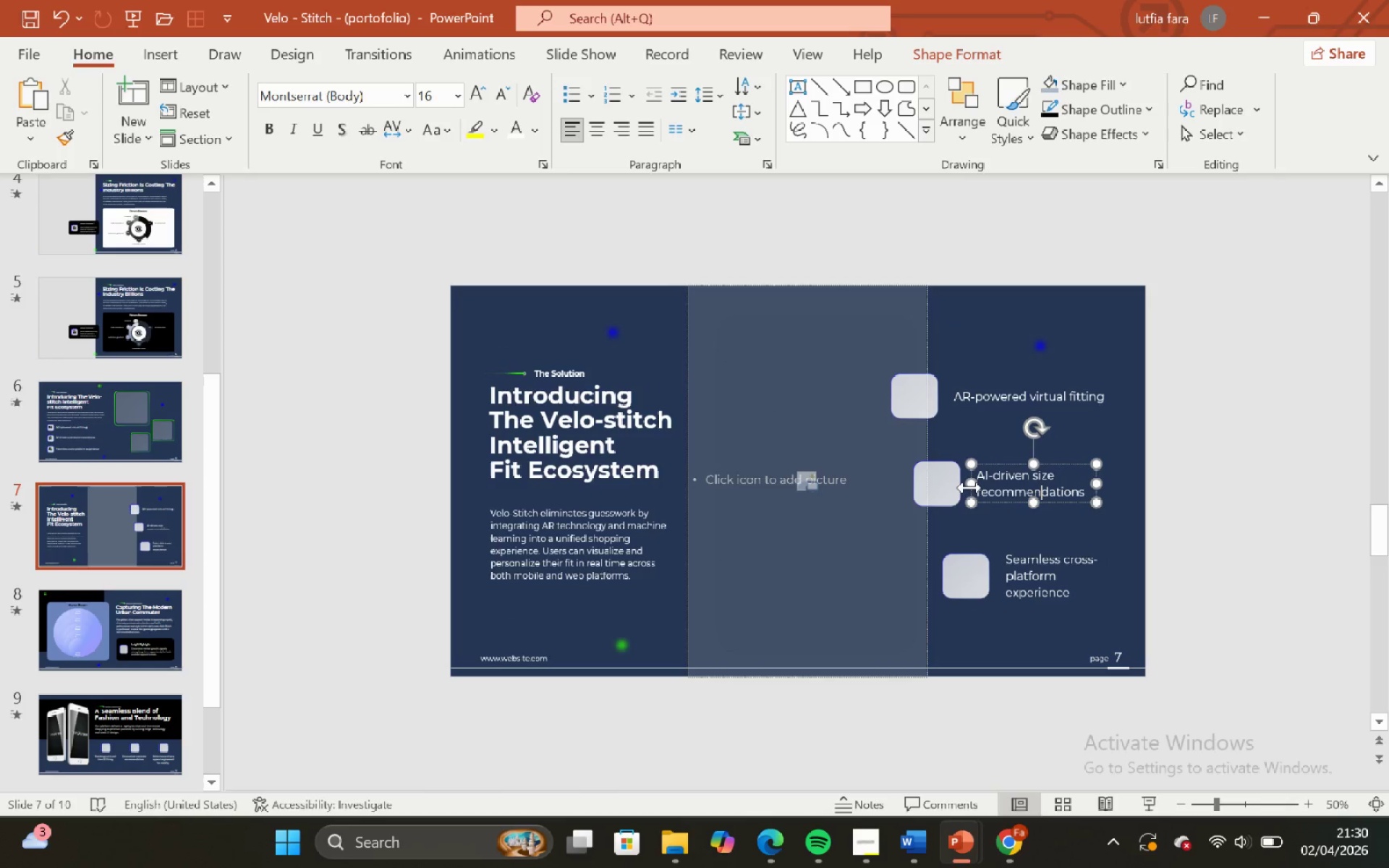 
hold_key(key=ShiftLeft, duration=0.91)
left_click([945, 464])
 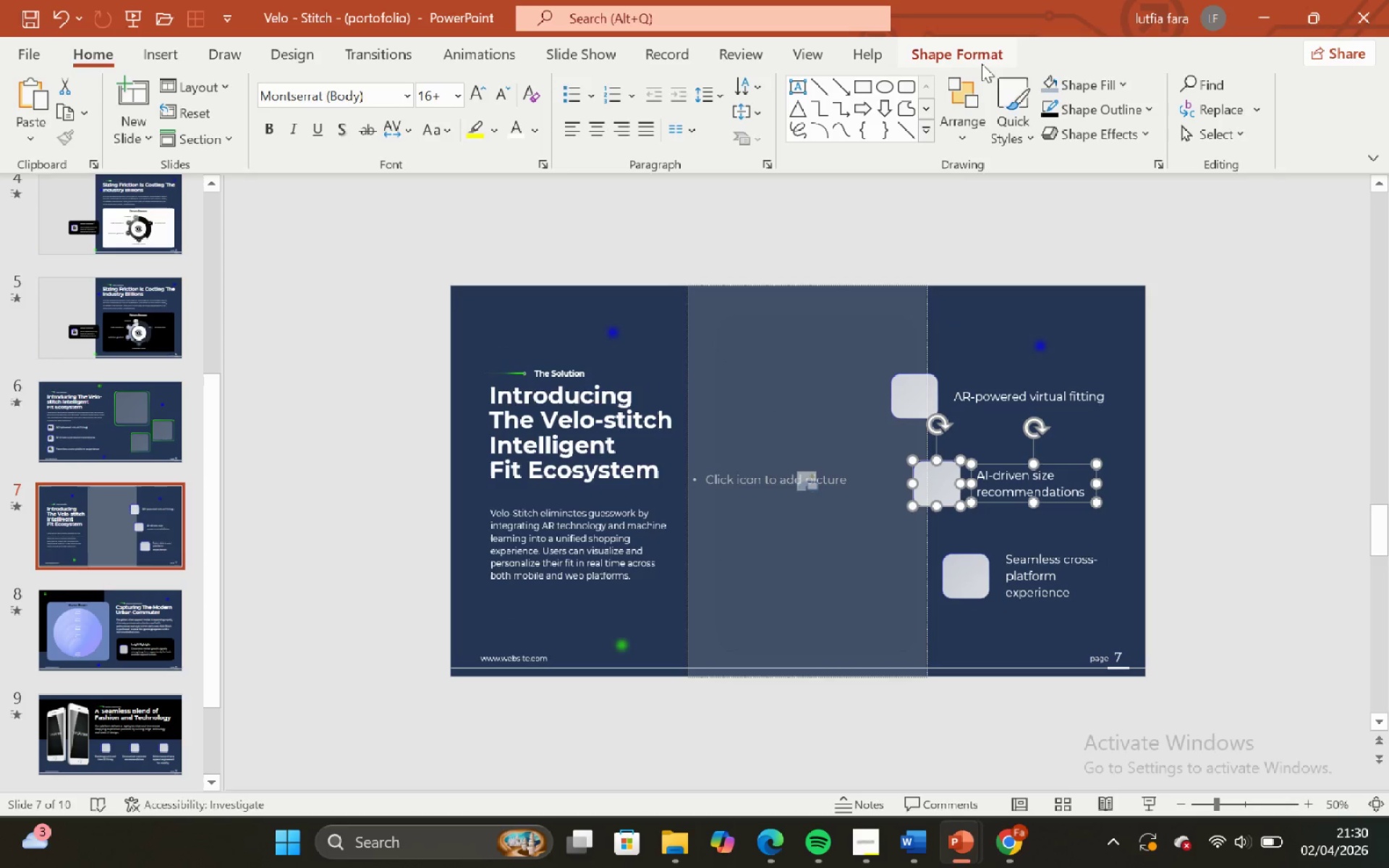 
left_click([981, 59])
 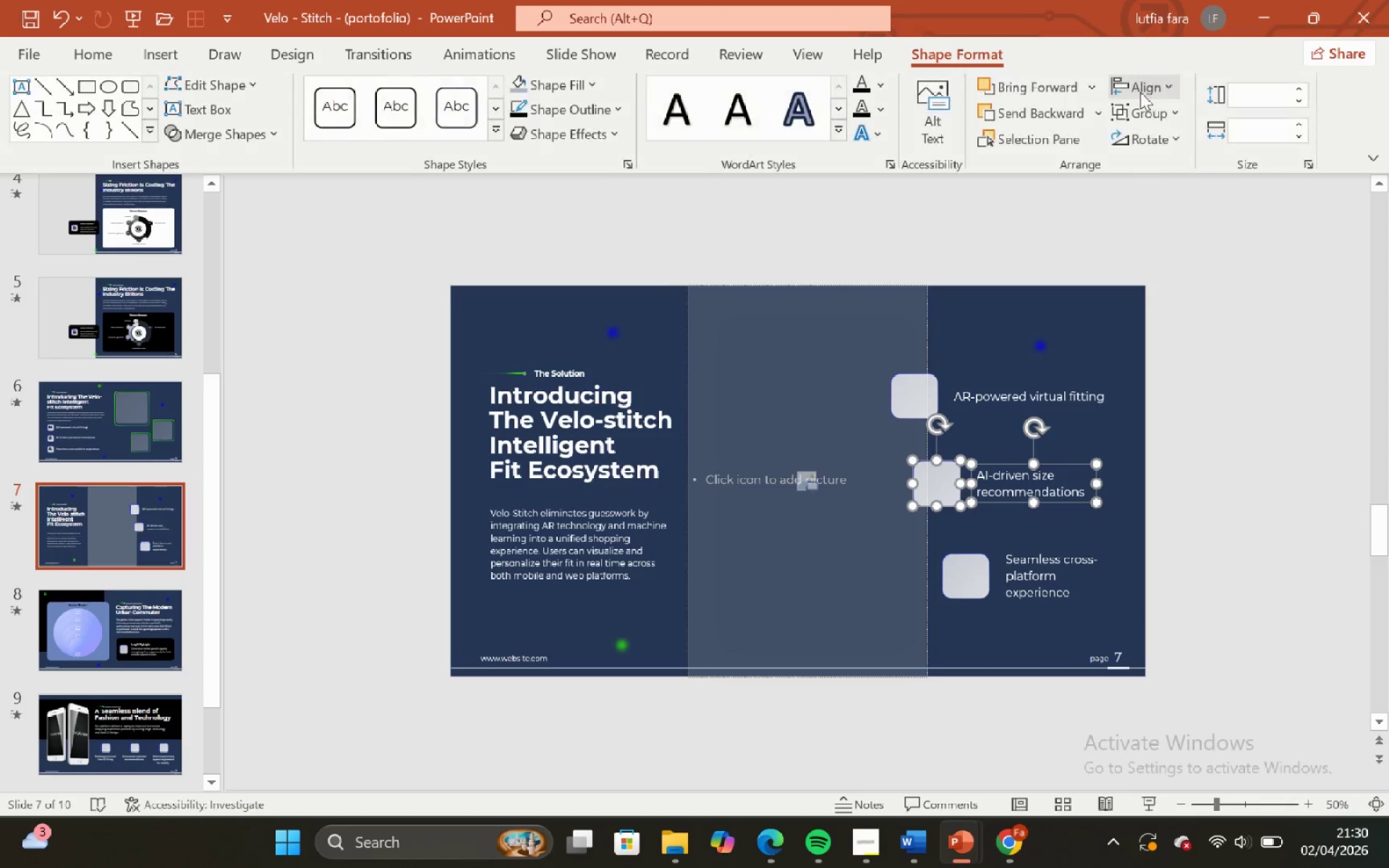 
left_click([1138, 91])
 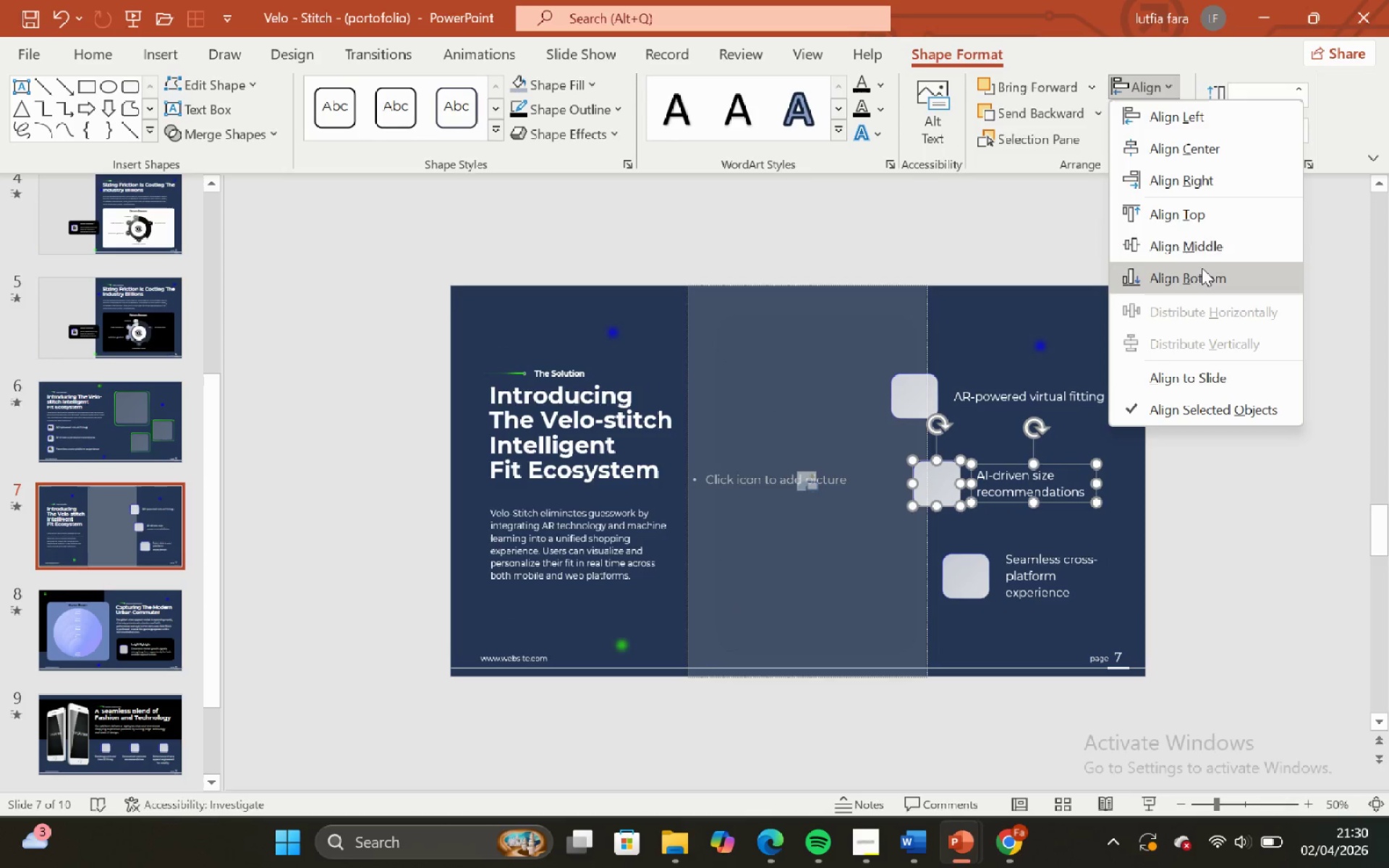 
left_click([1191, 250])
 